 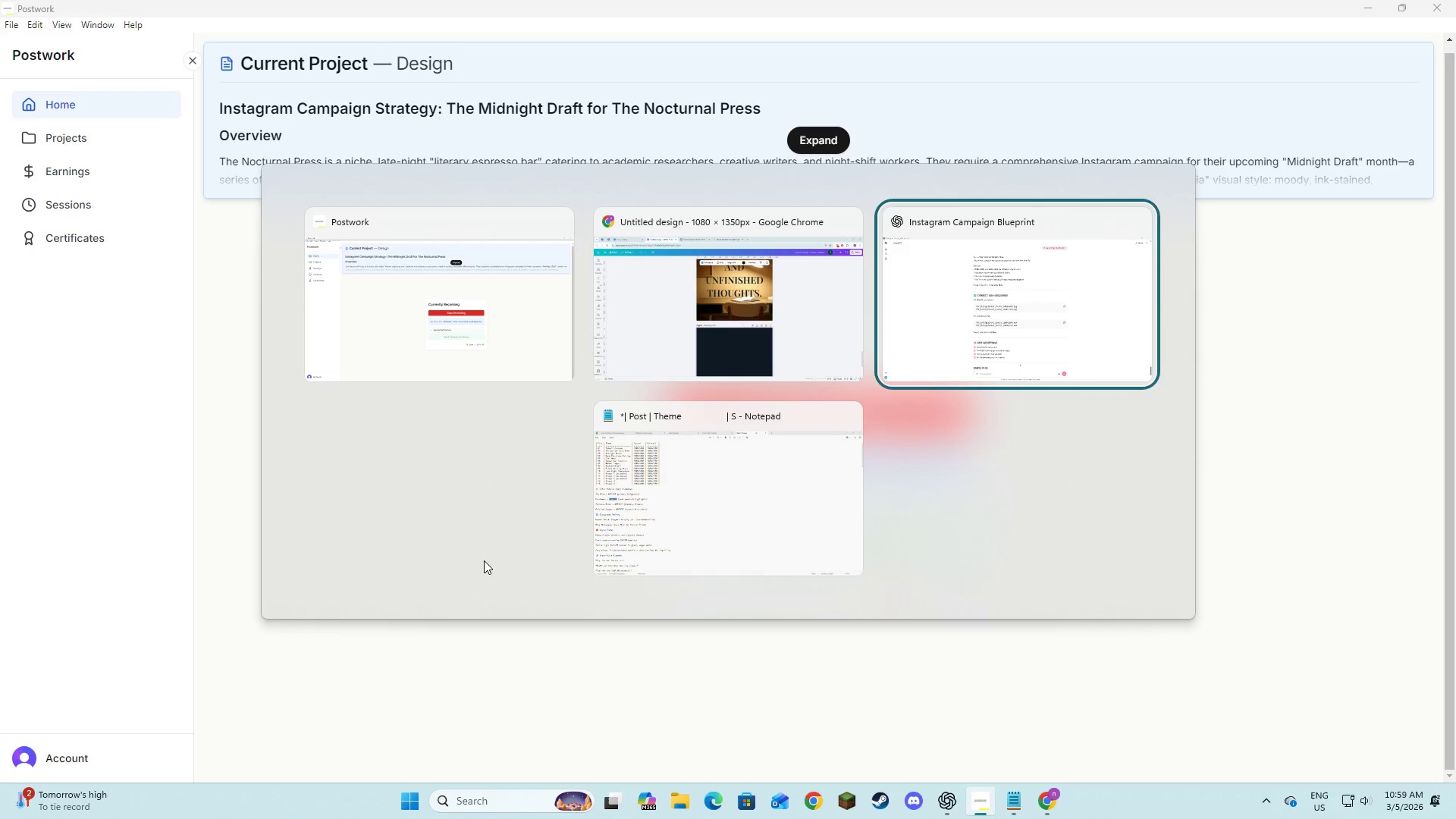 
key(Alt+Tab)
 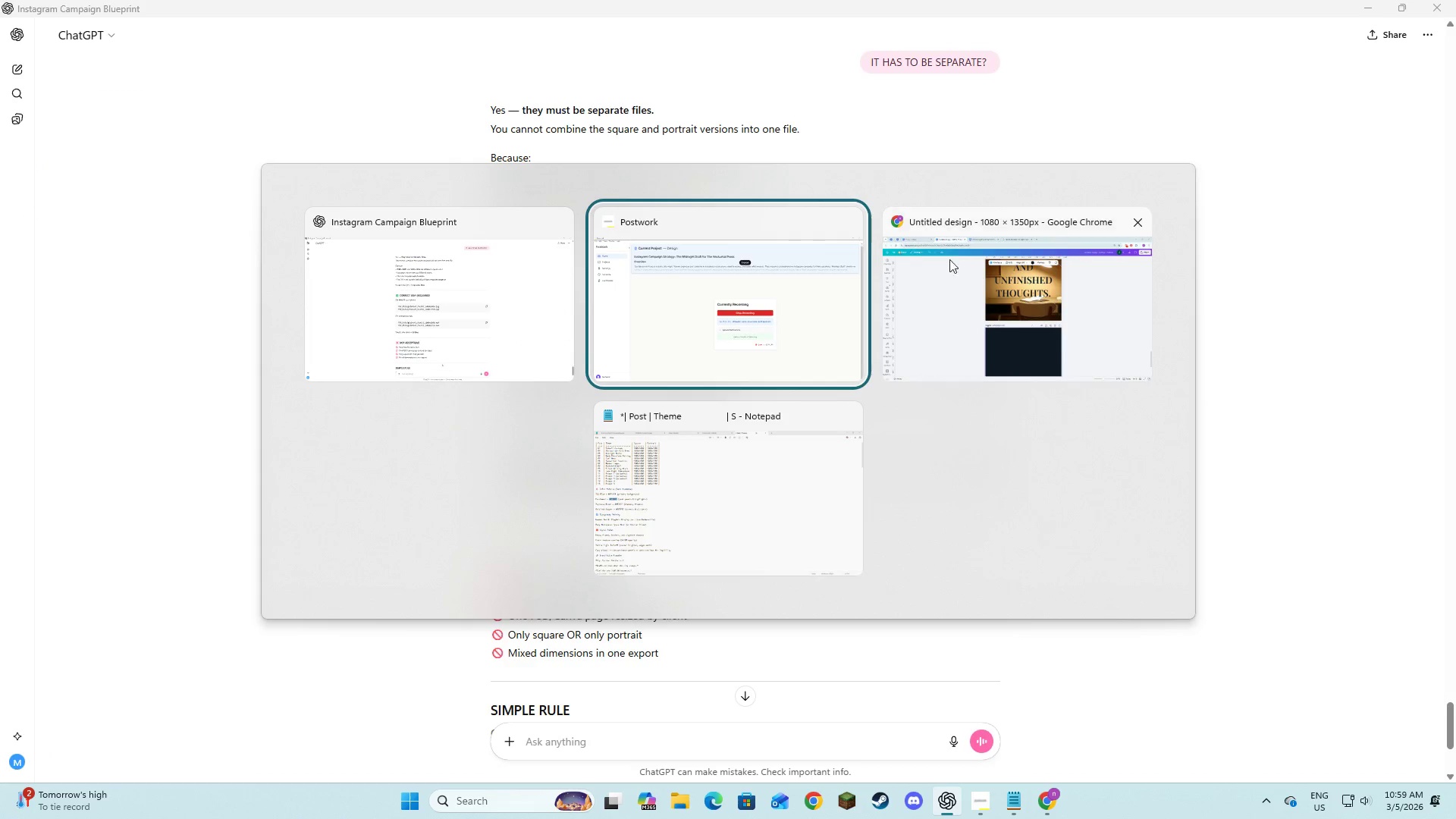 
left_click([968, 272])
 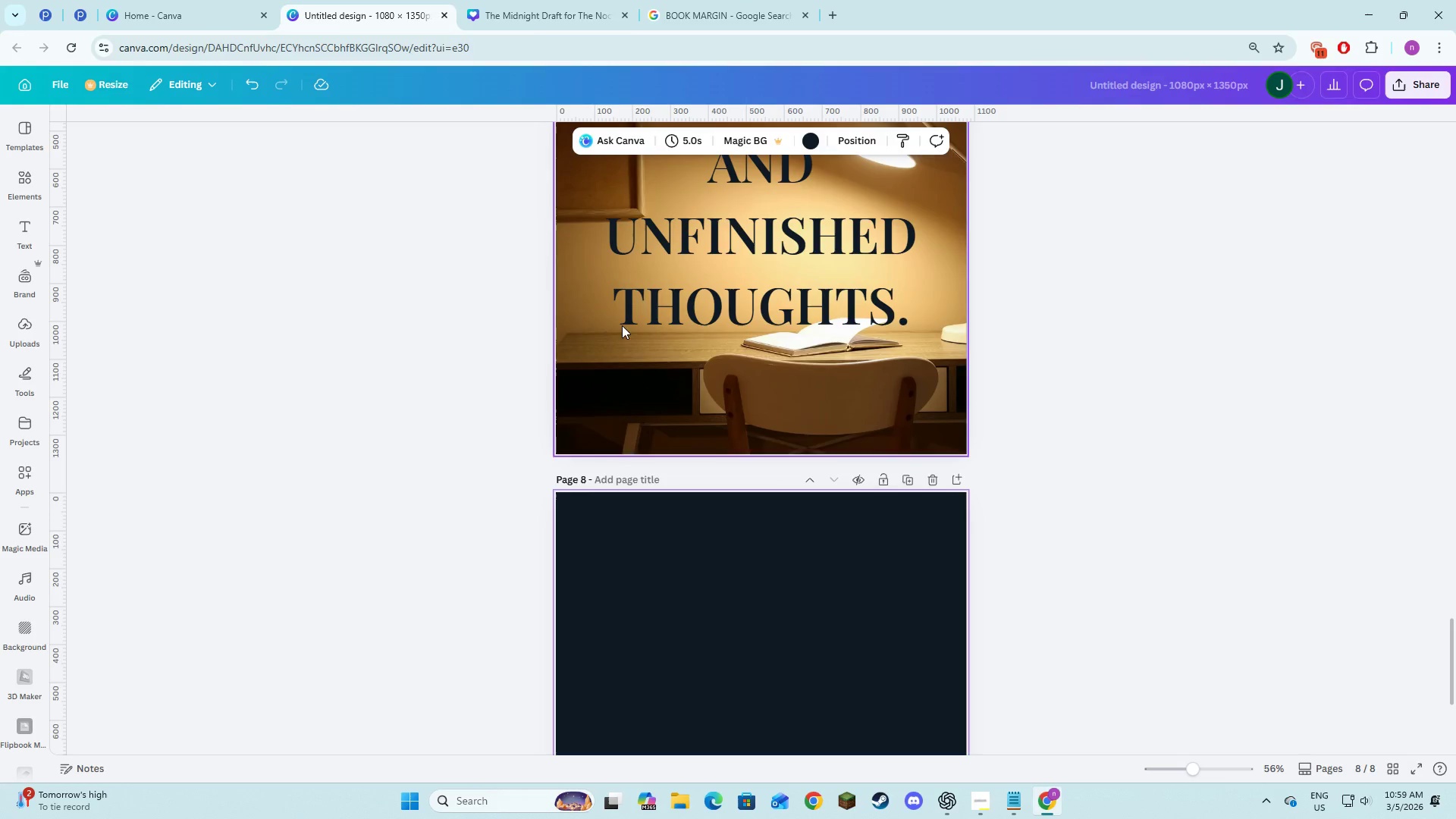 
left_click([556, 0])
 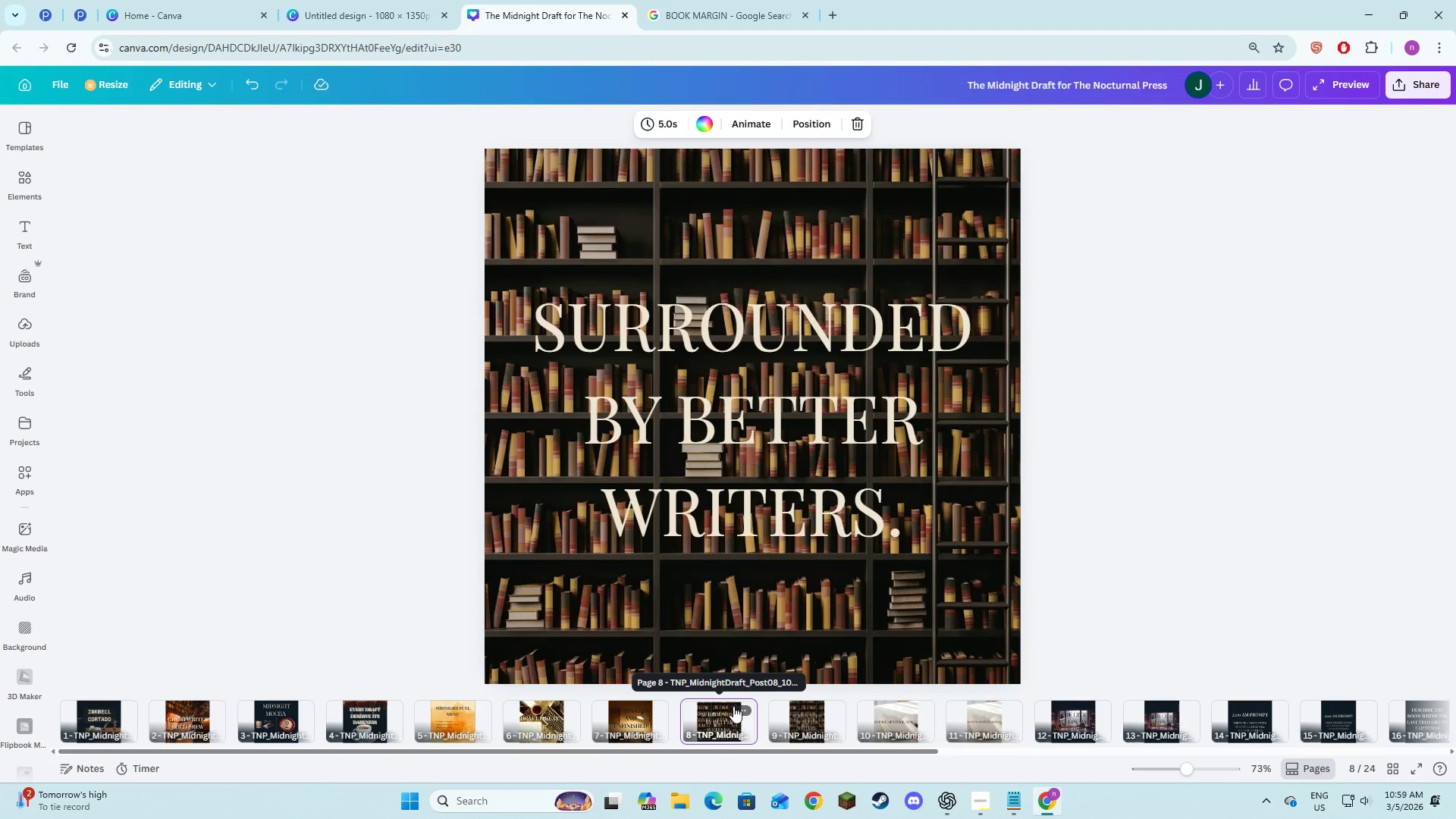 
left_click([802, 717])
 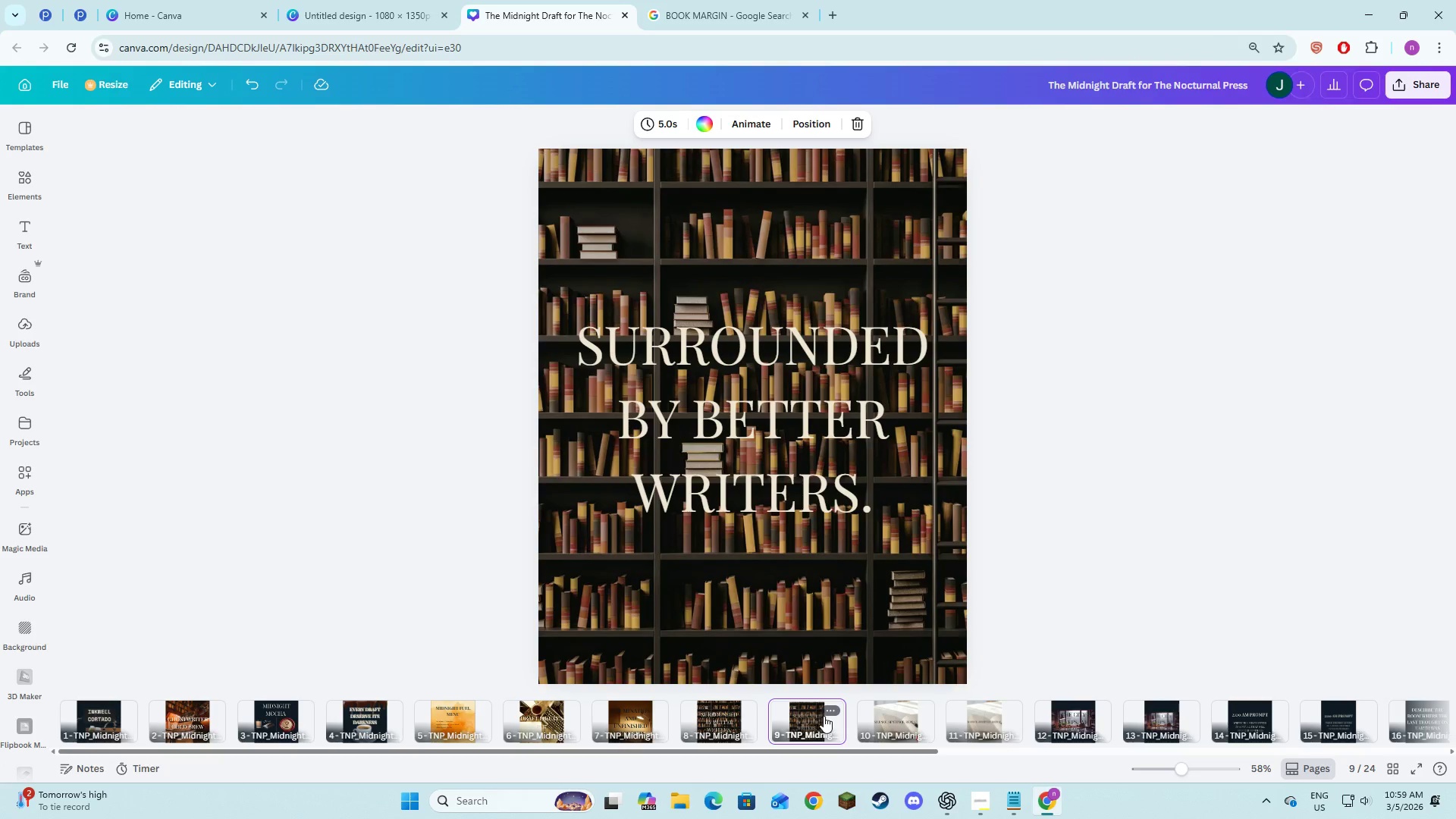 
left_click([826, 715])
 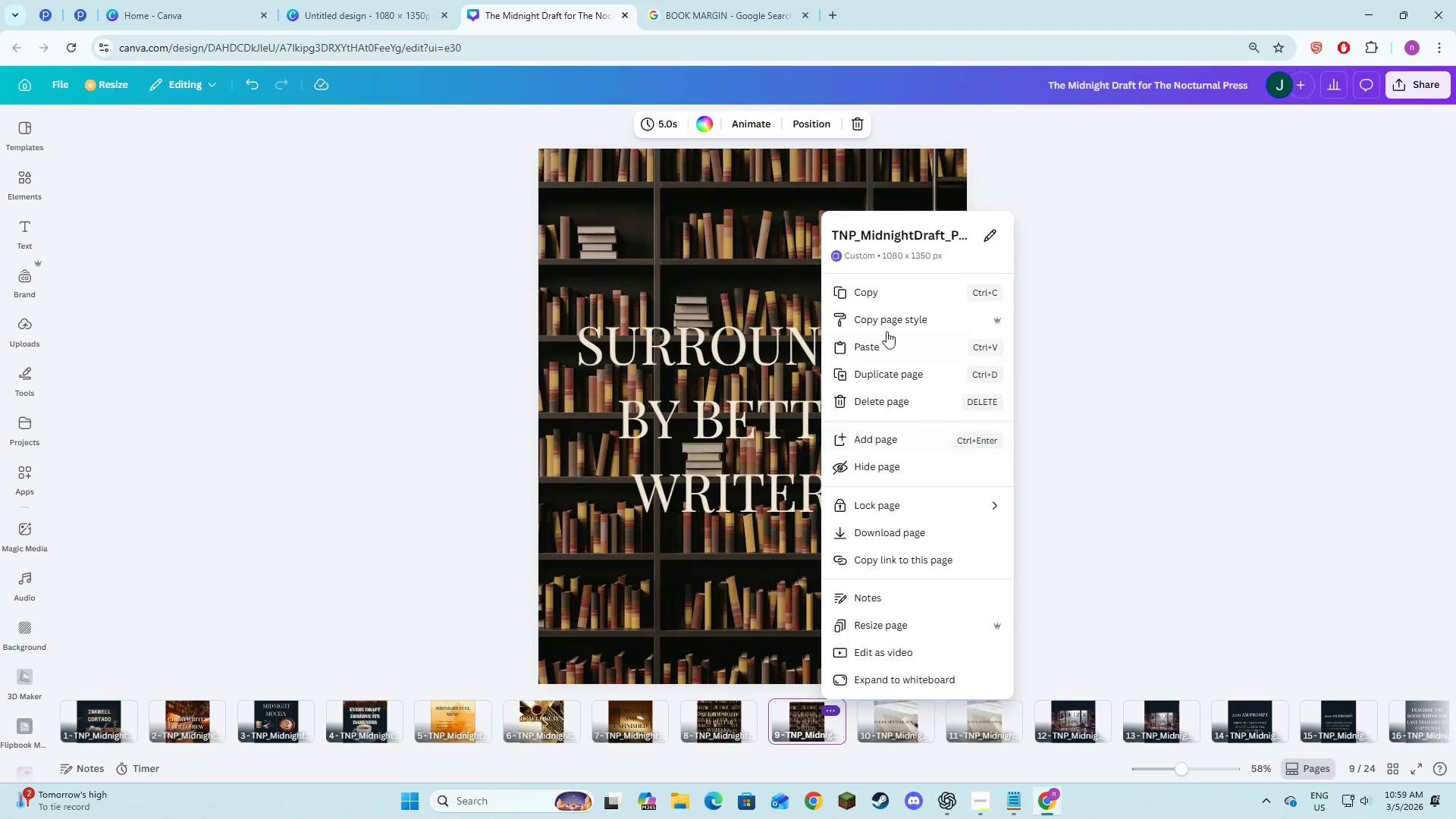 
left_click([891, 297])
 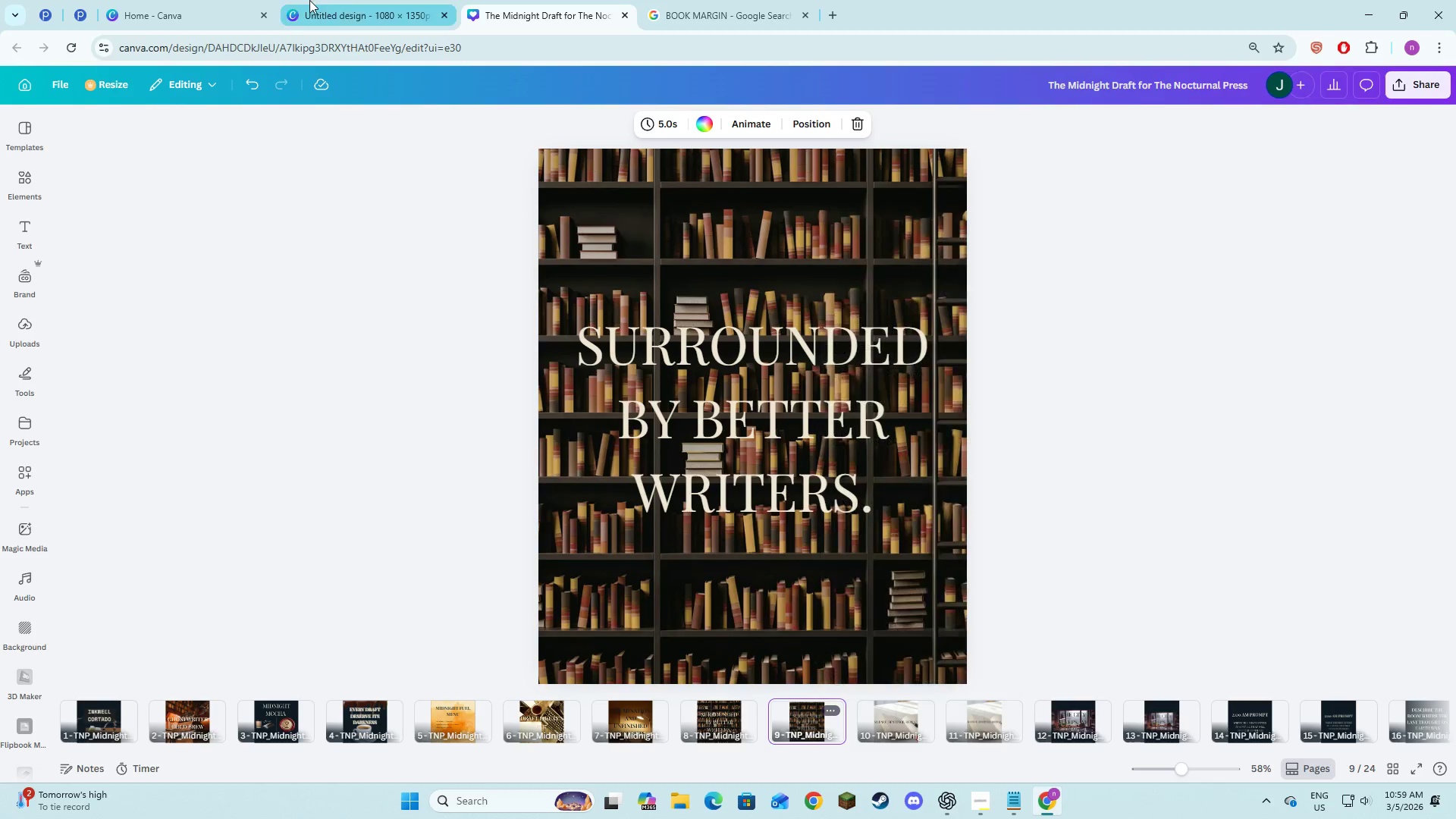 
left_click([311, 0])
 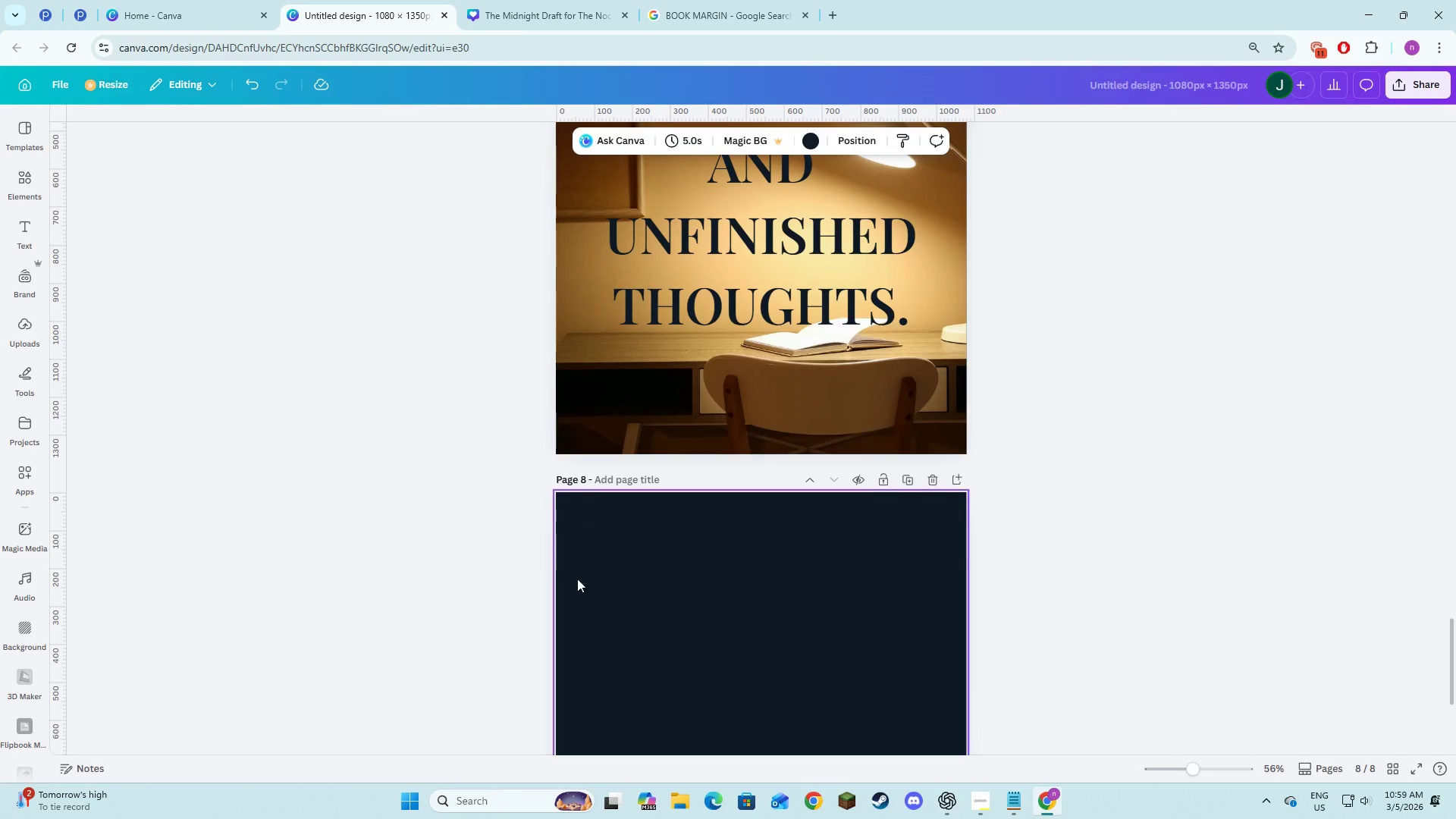 
left_click([578, 584])
 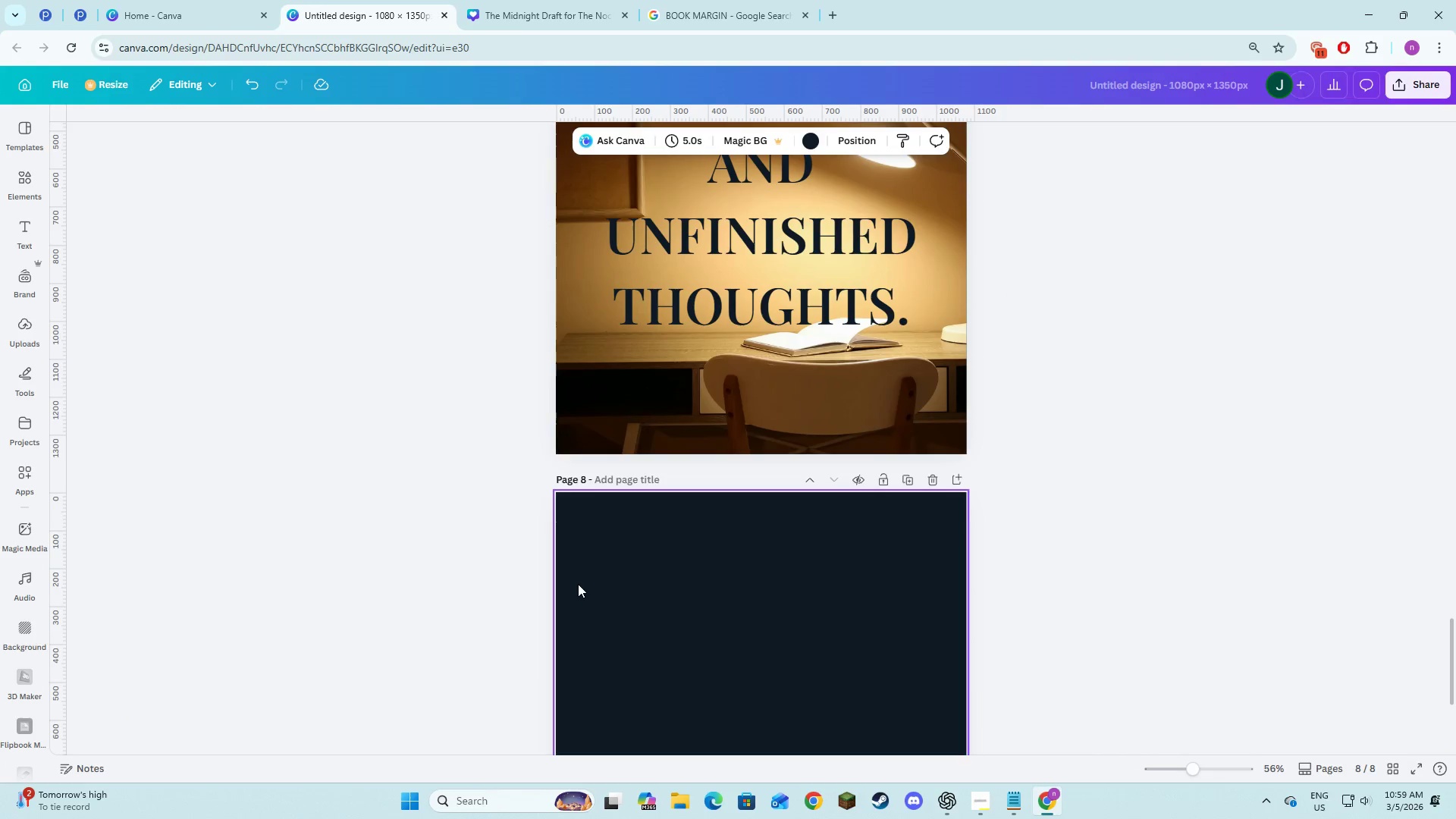 
key(Control+V)
 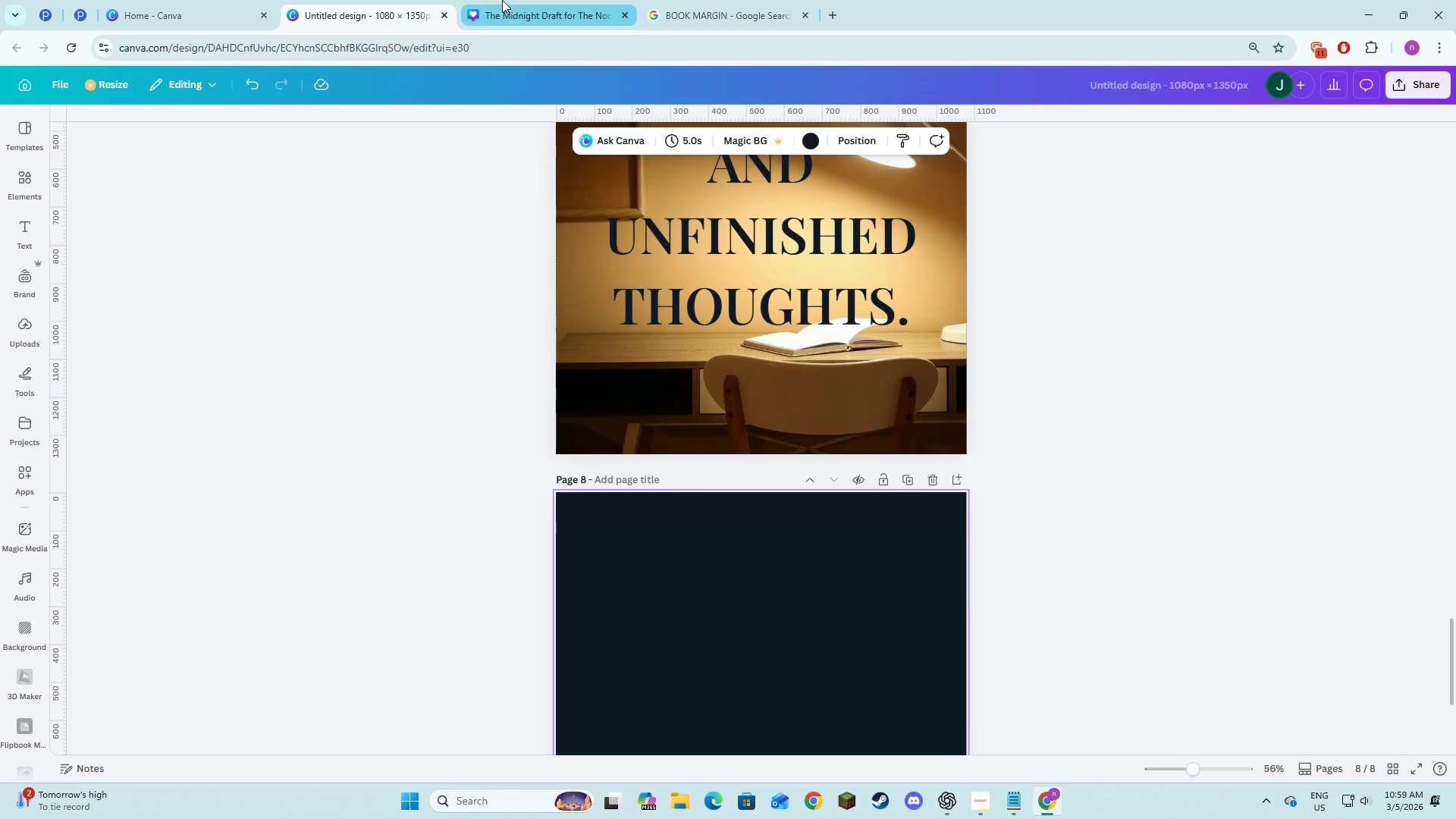 
left_click([501, 0])
 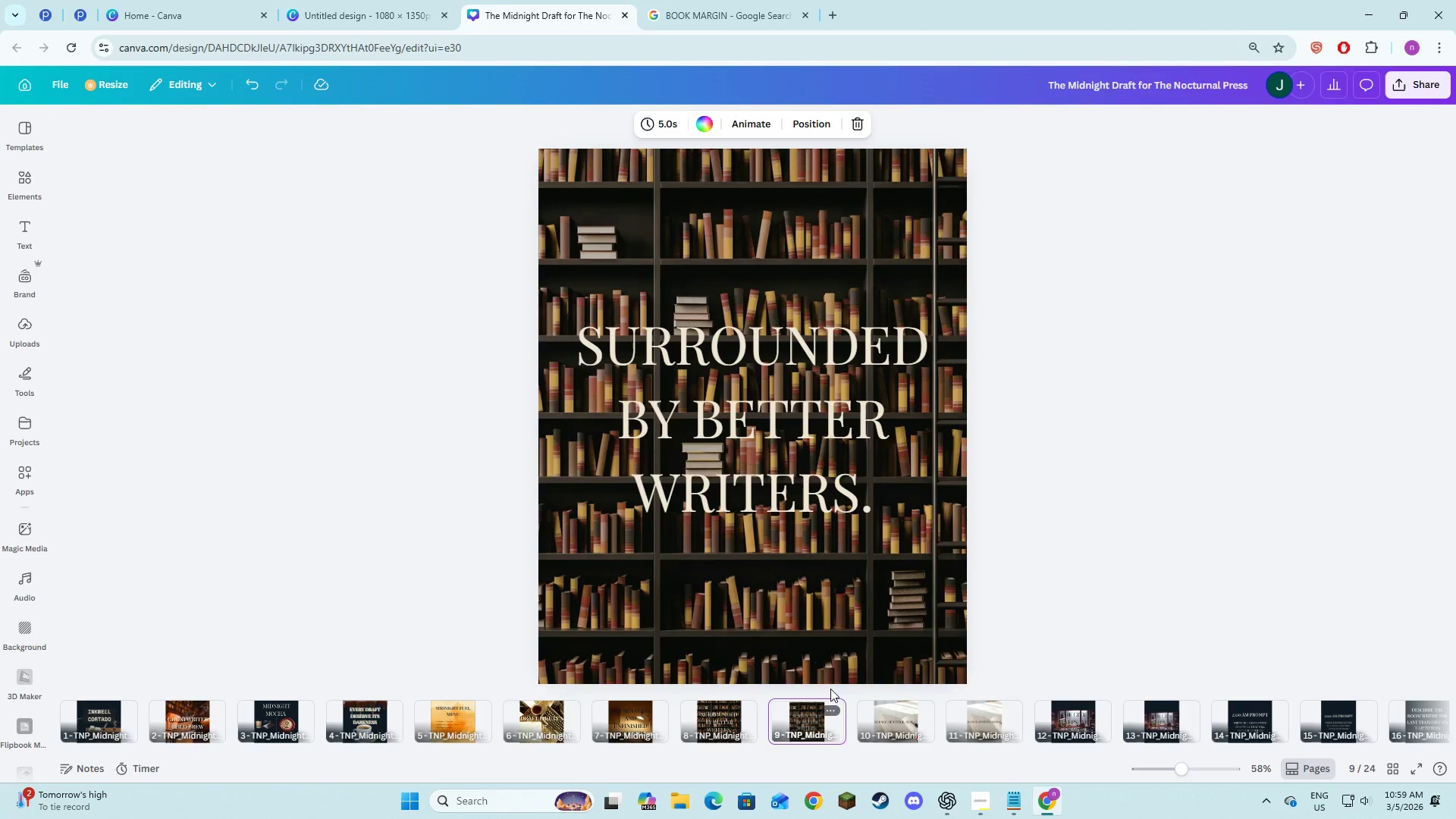 
left_click([828, 708])
 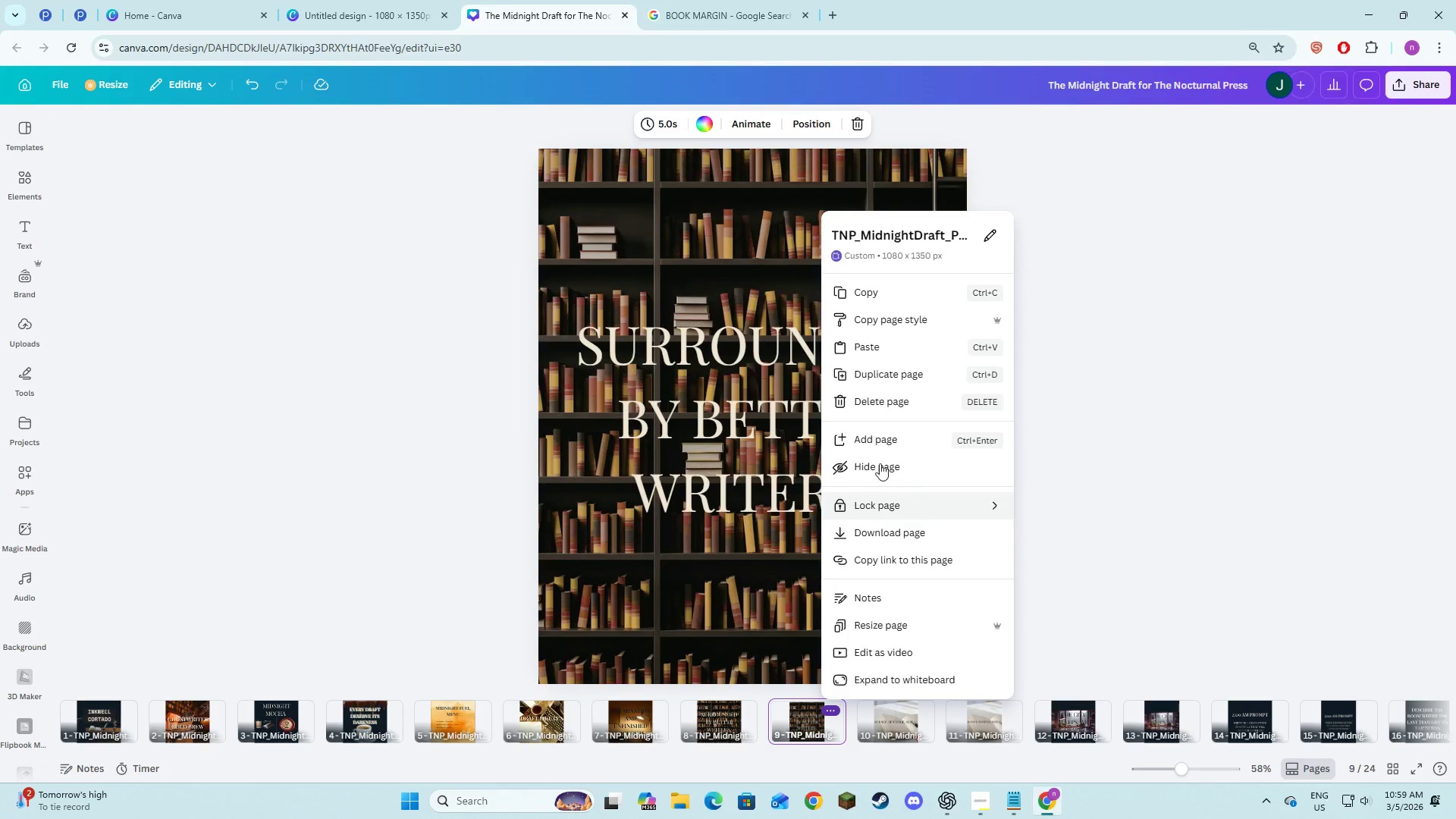 
left_click([874, 397])
 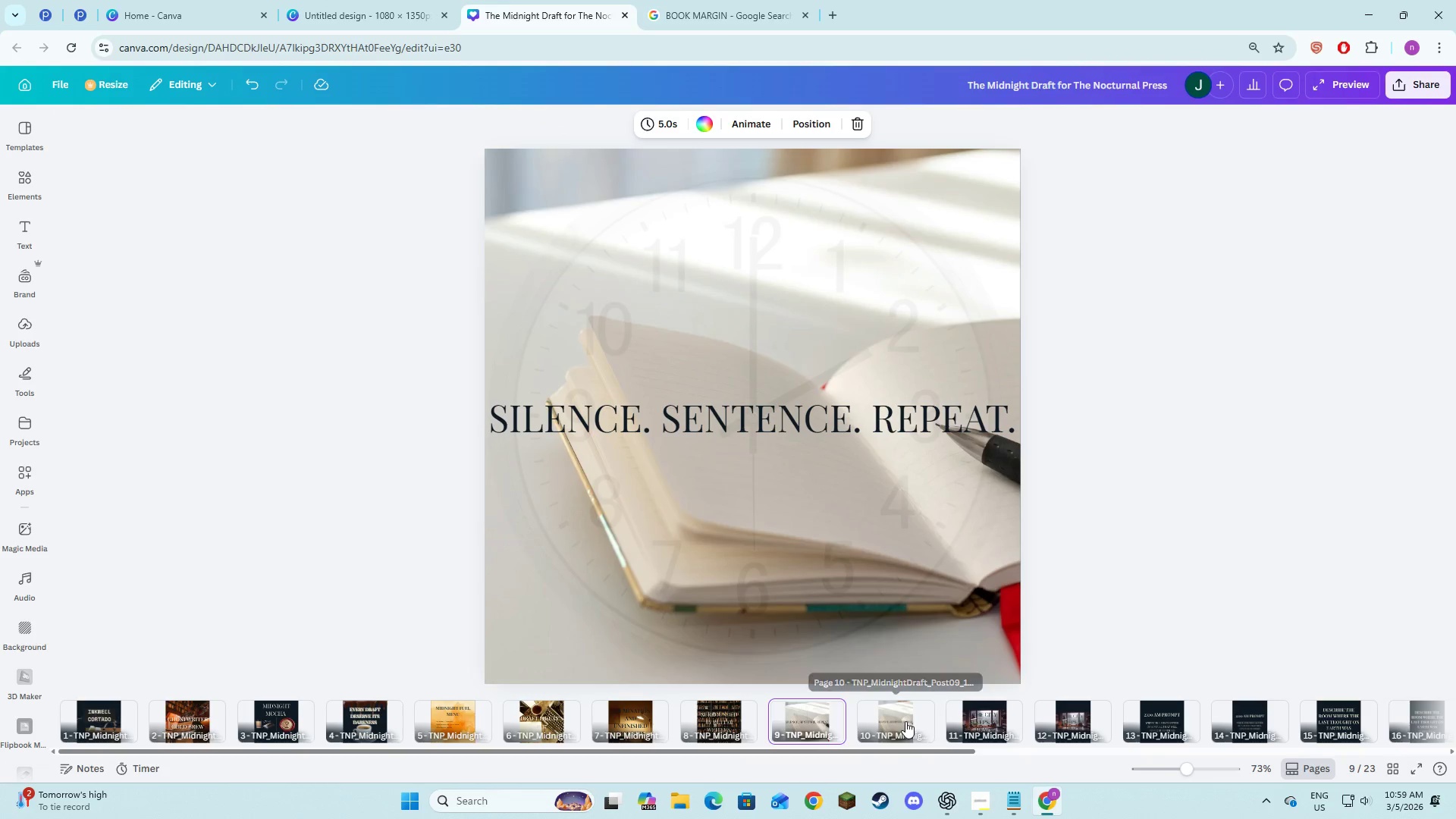 
double_click([914, 710])
 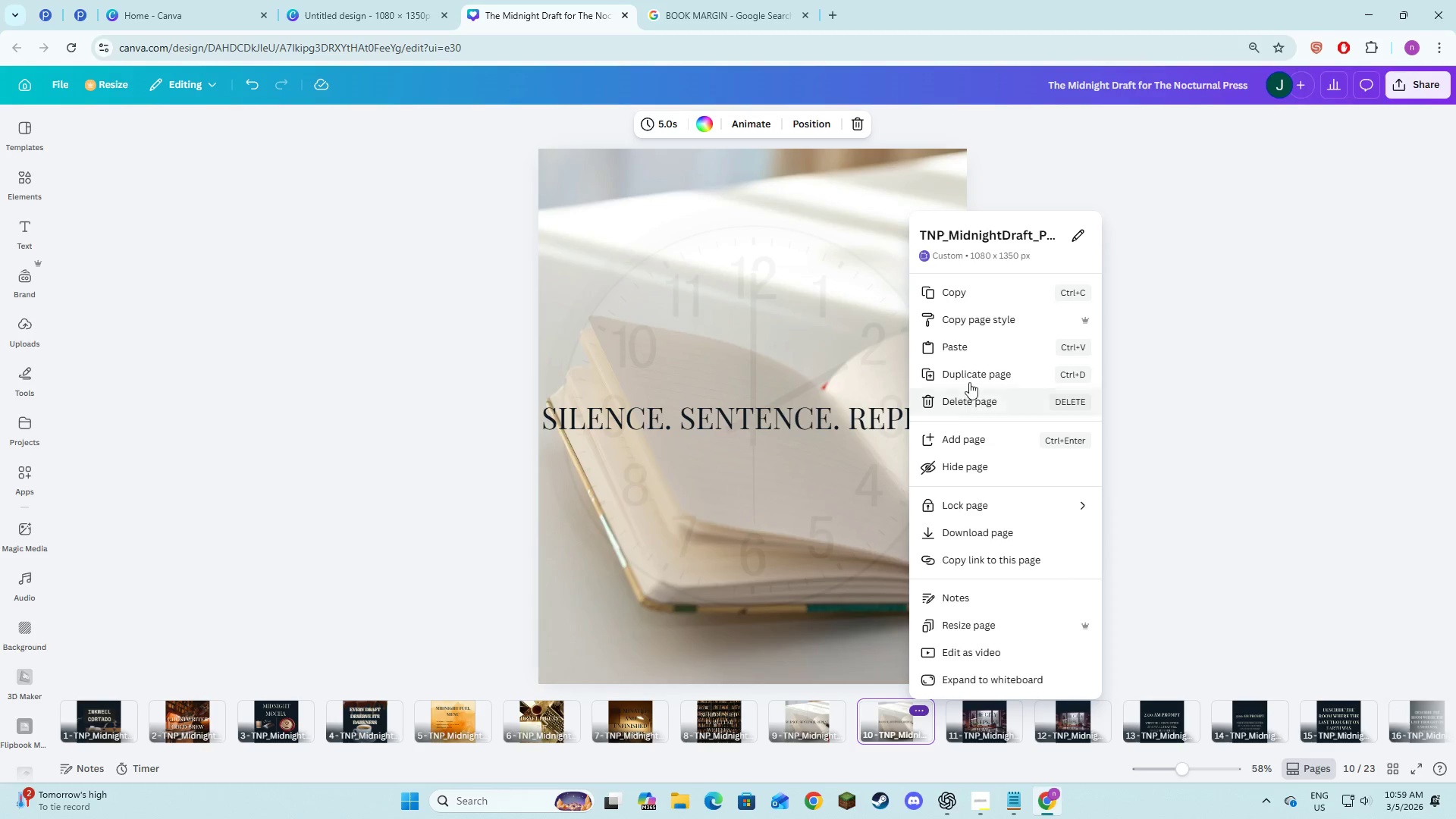 
left_click([971, 299])
 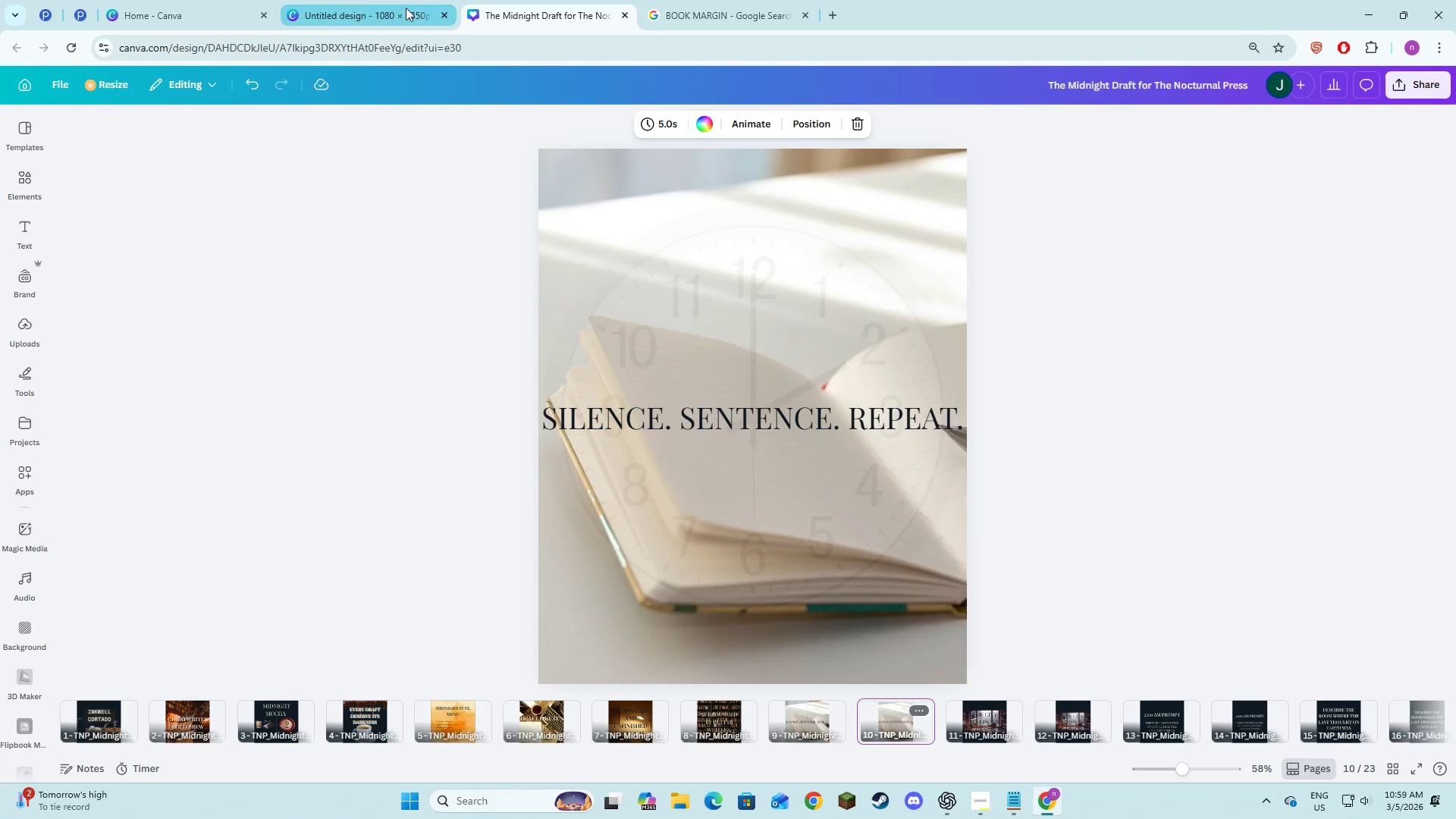 
left_click([353, 0])
 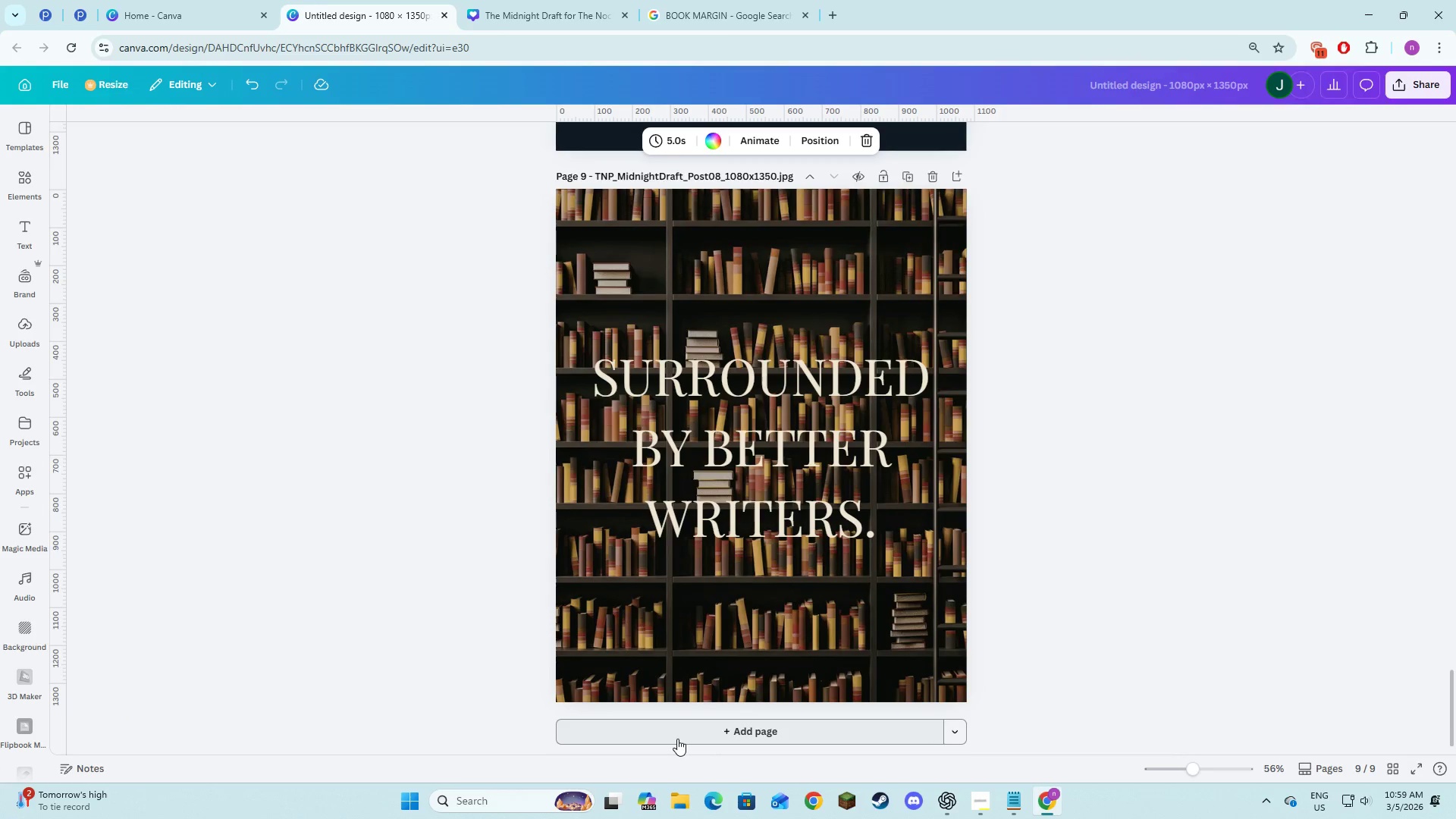 
key(Control+V)
 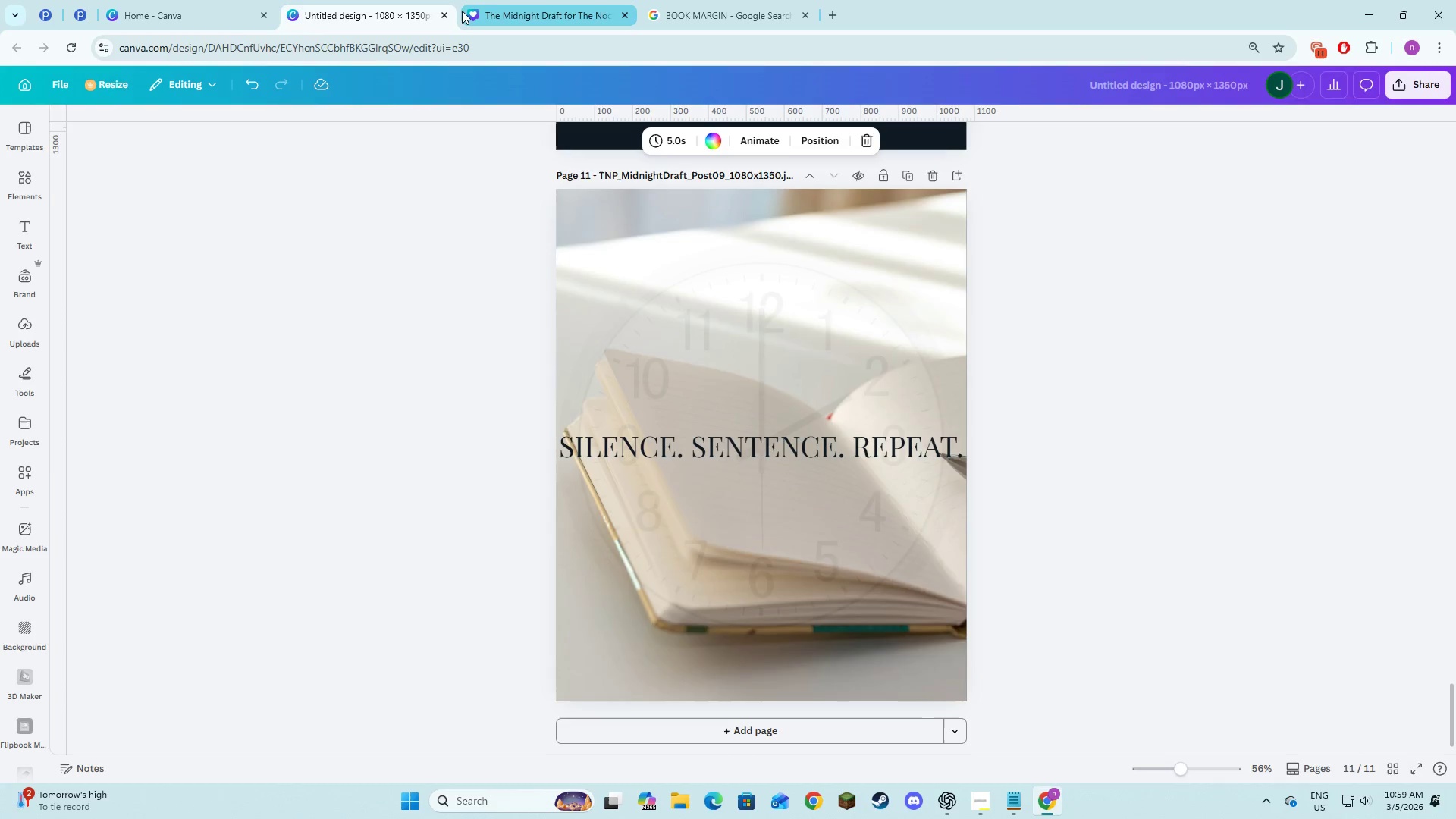 
left_click([497, 0])
 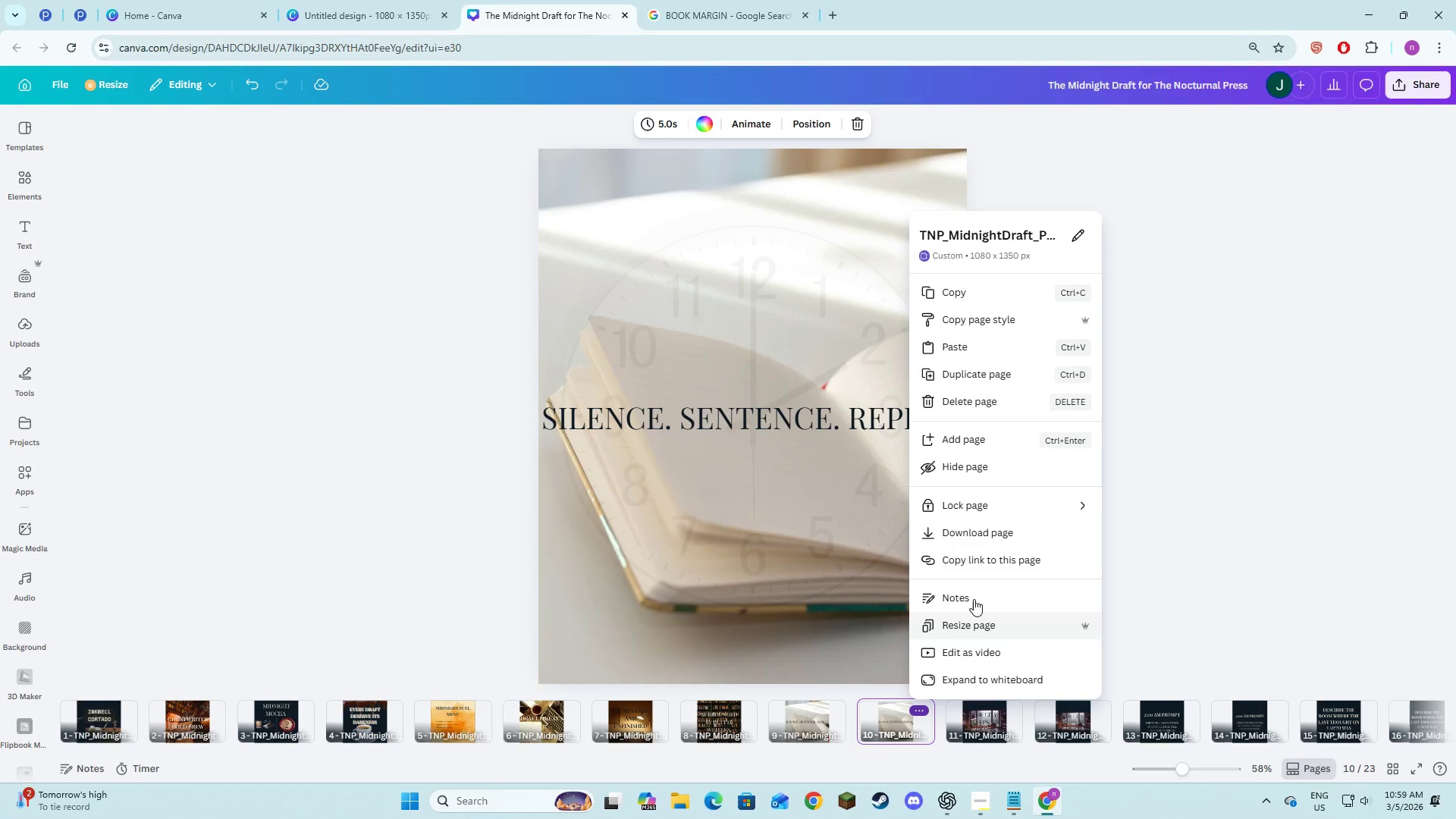 
left_click([961, 399])
 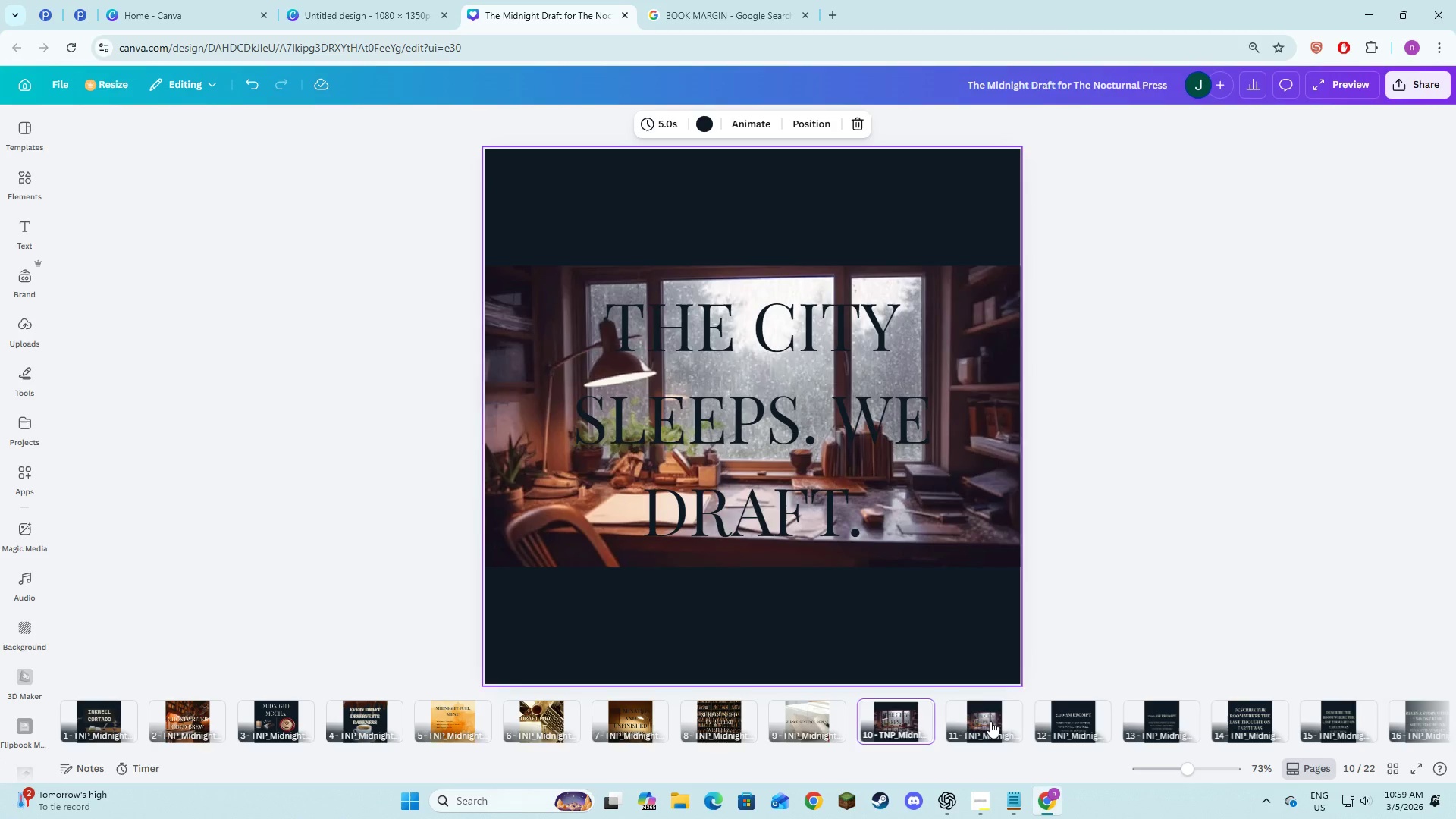 
left_click([990, 722])
 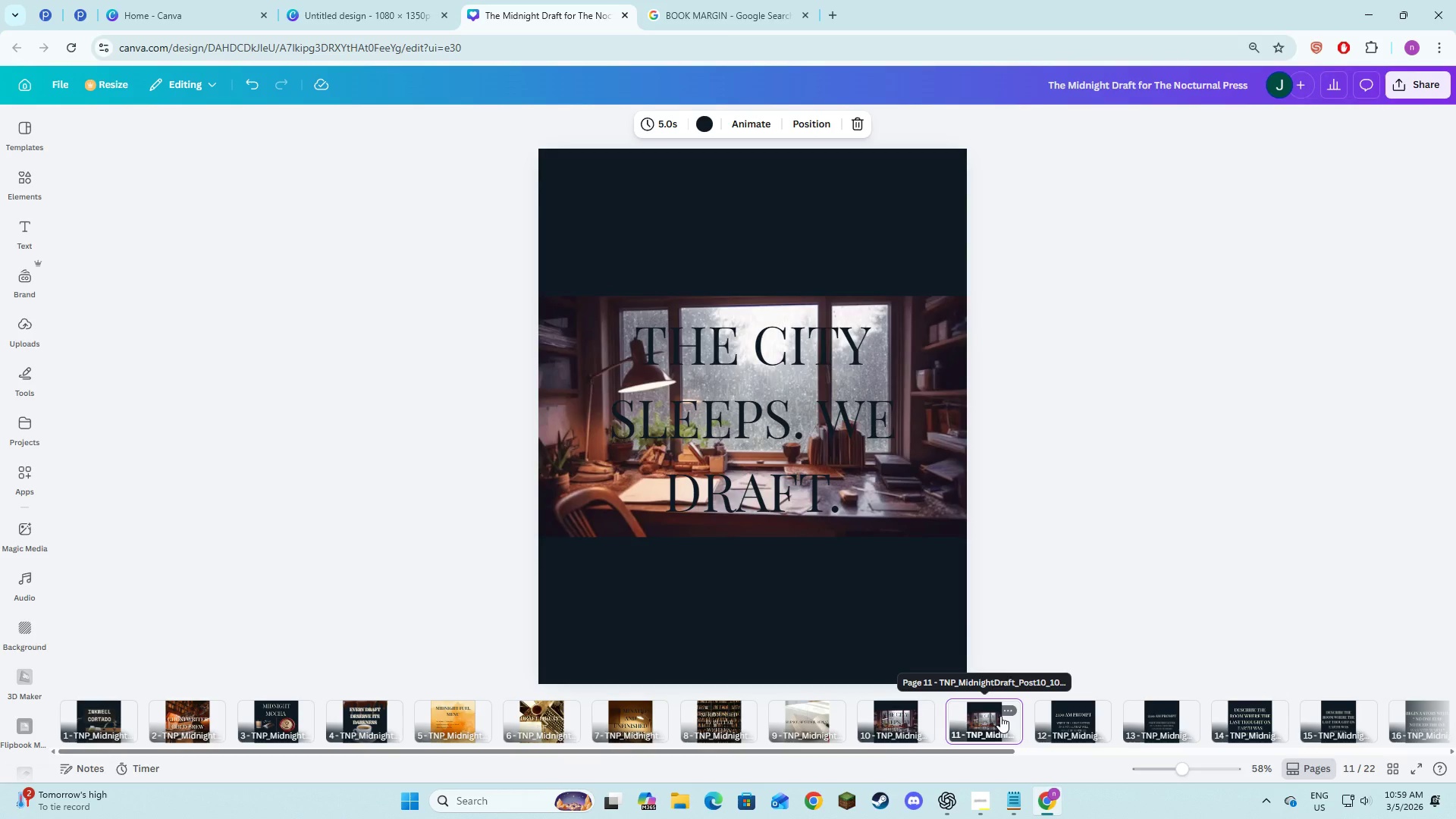 
left_click([1000, 716])
 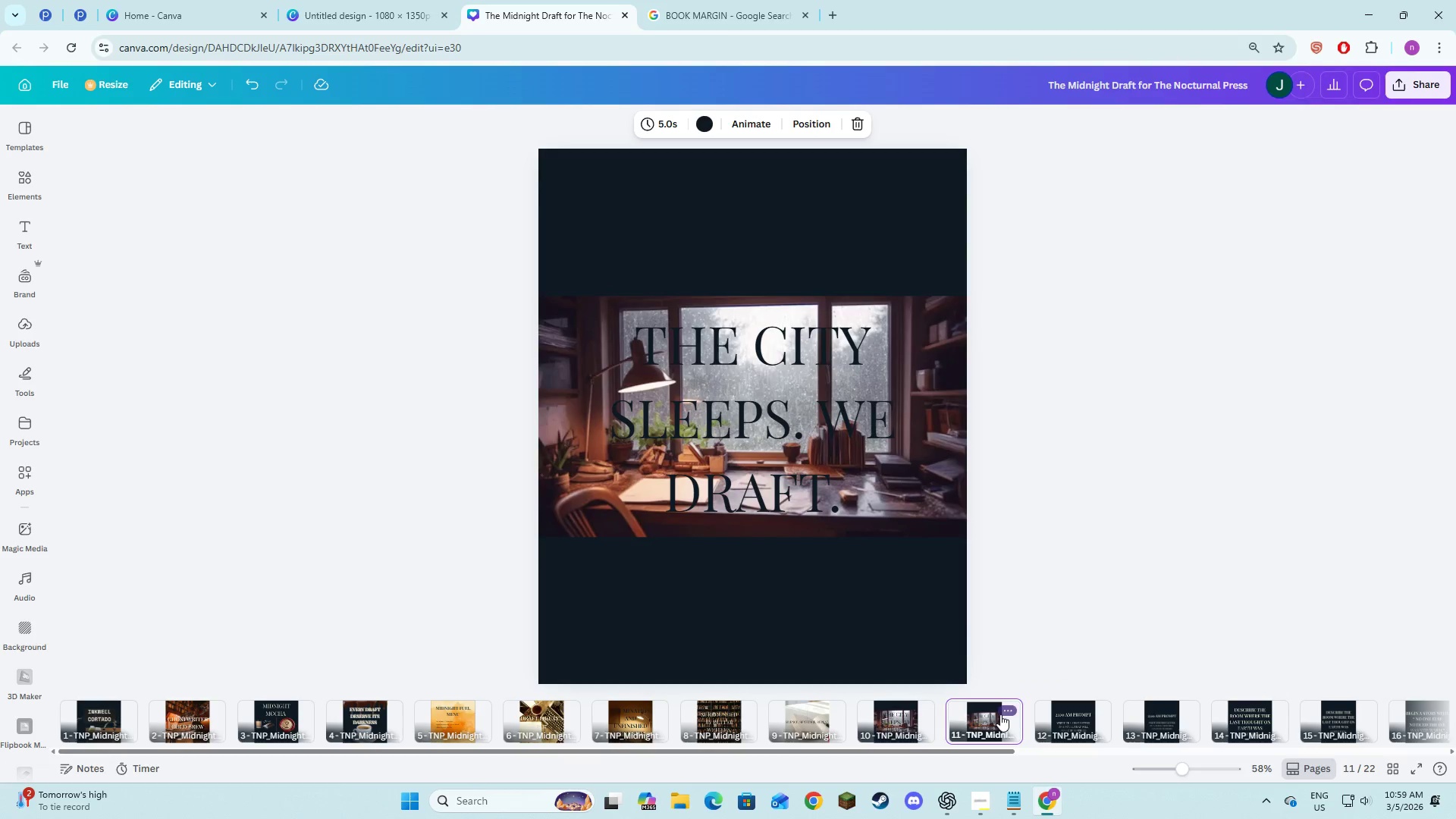 
left_click([1000, 714])
 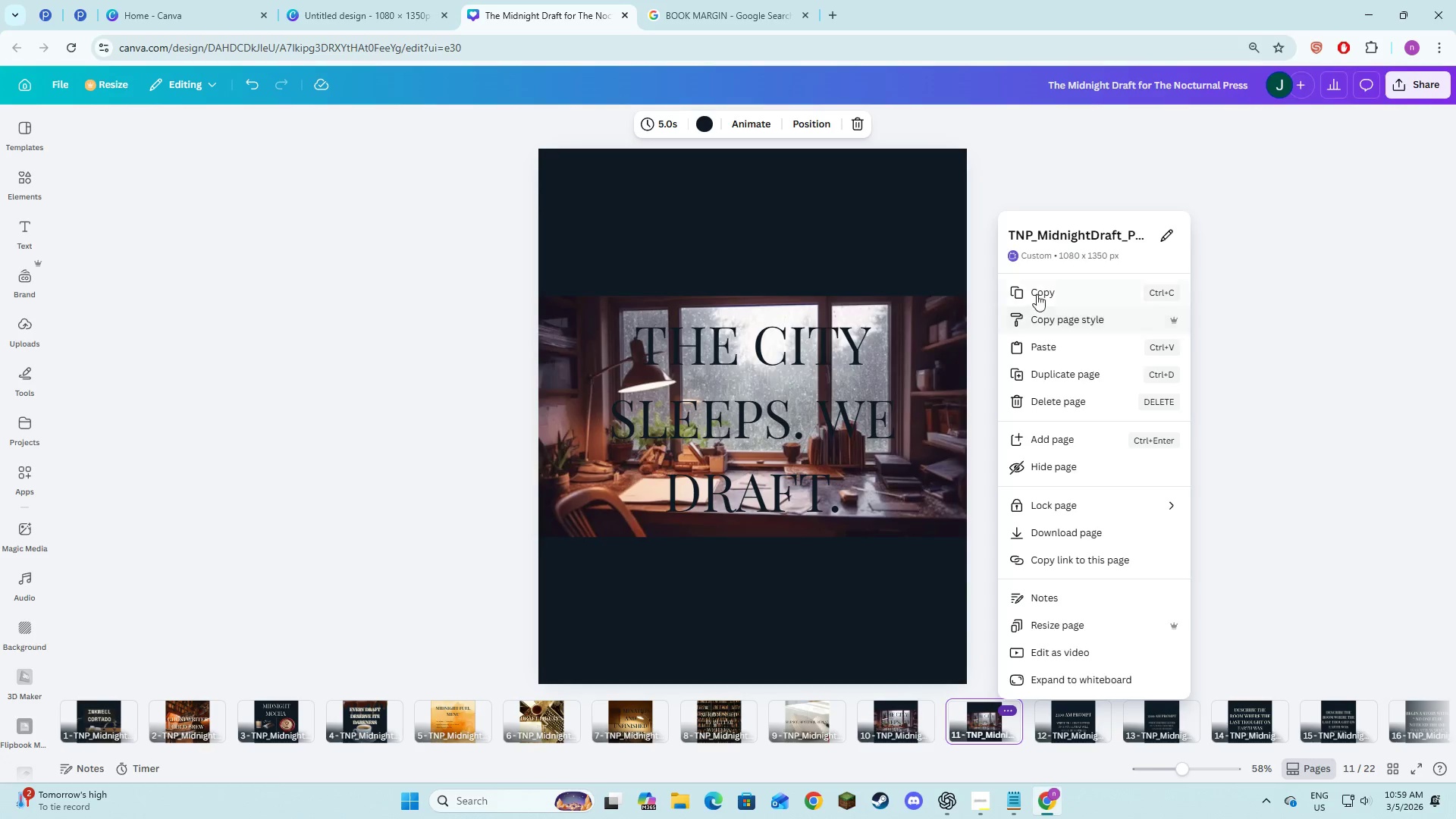 
left_click([413, 0])
 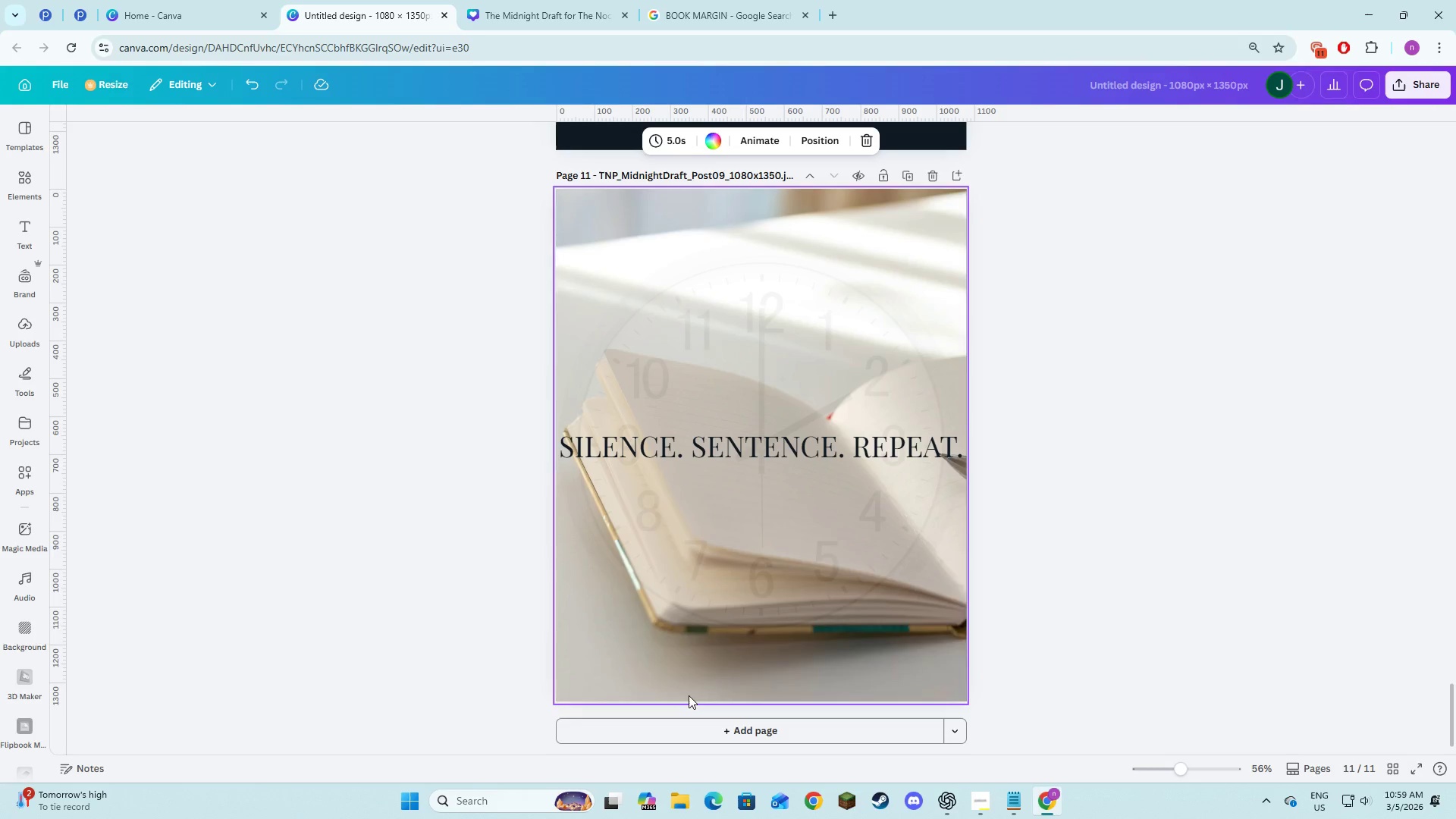 
left_click([689, 741])
 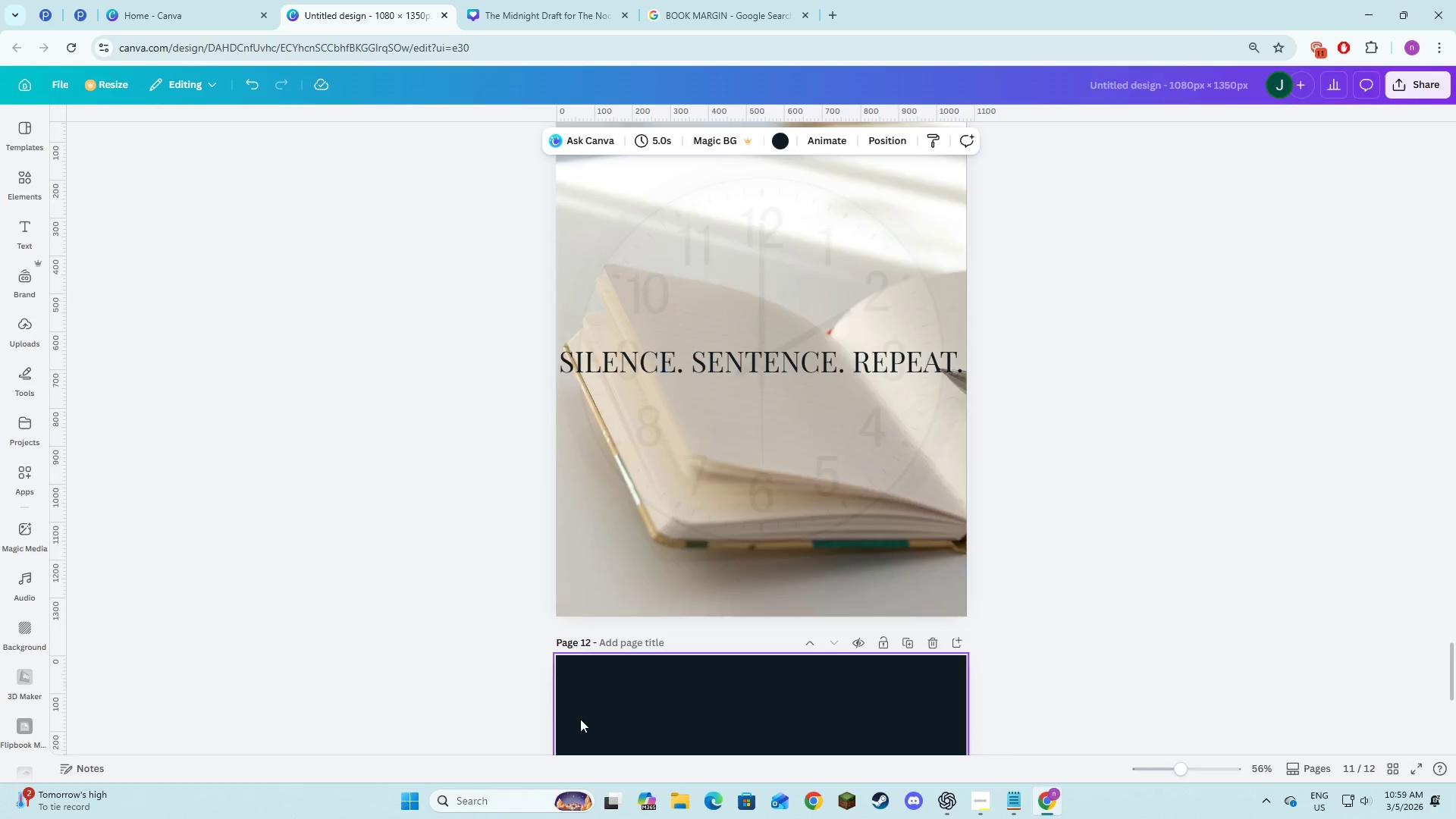 
key(Control+V)
 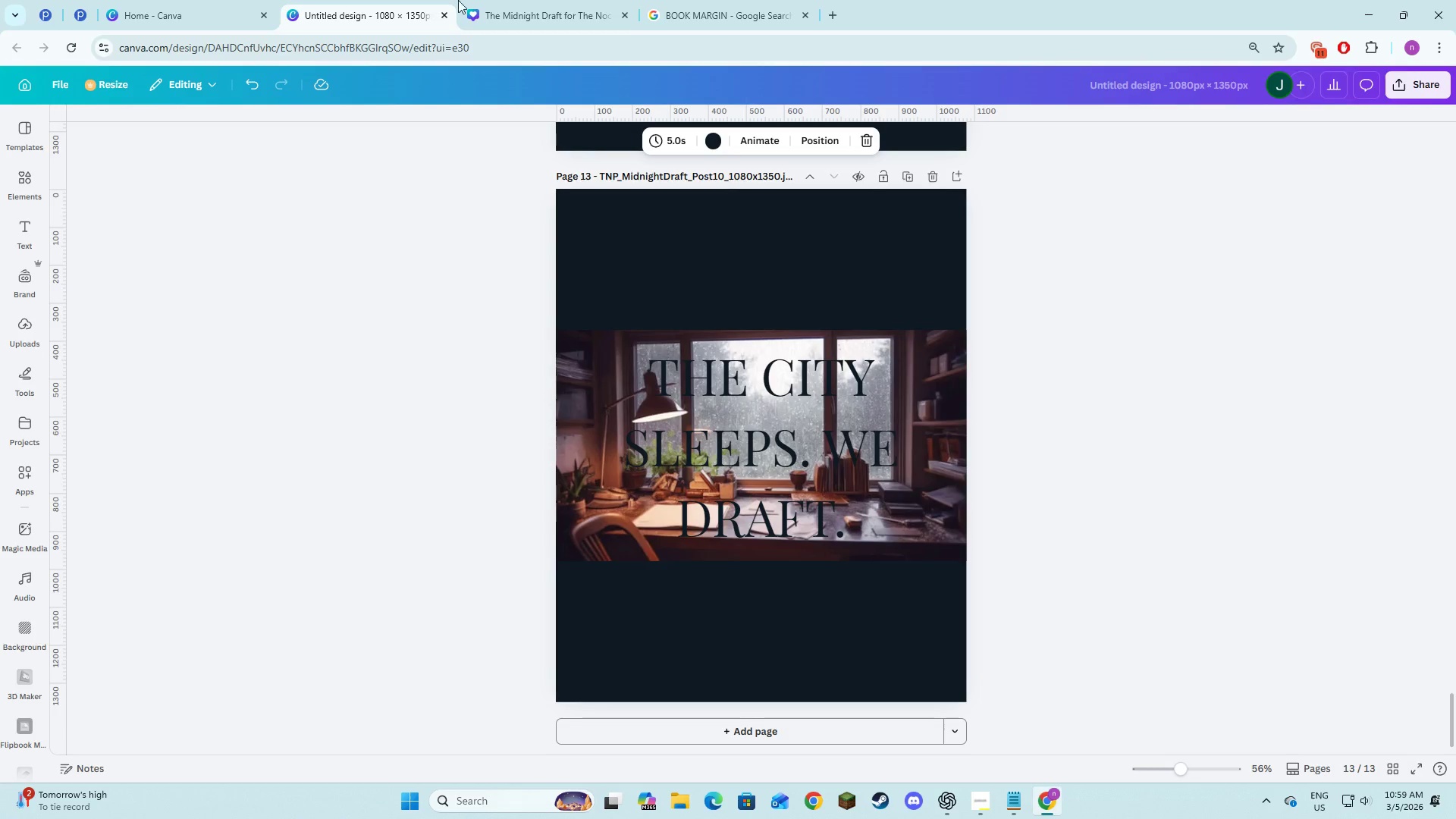 
left_click([497, 0])
 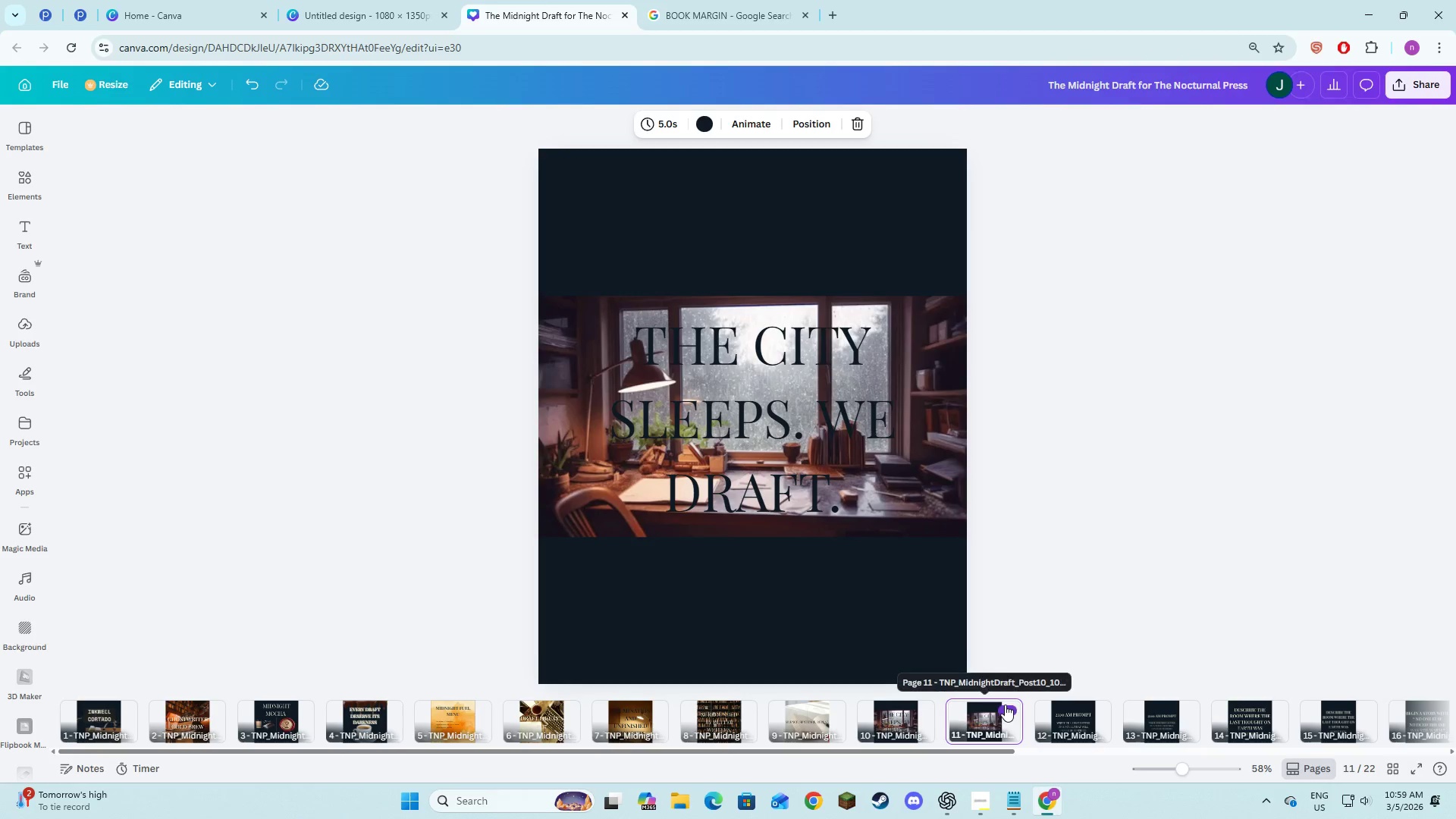 
left_click([1006, 707])
 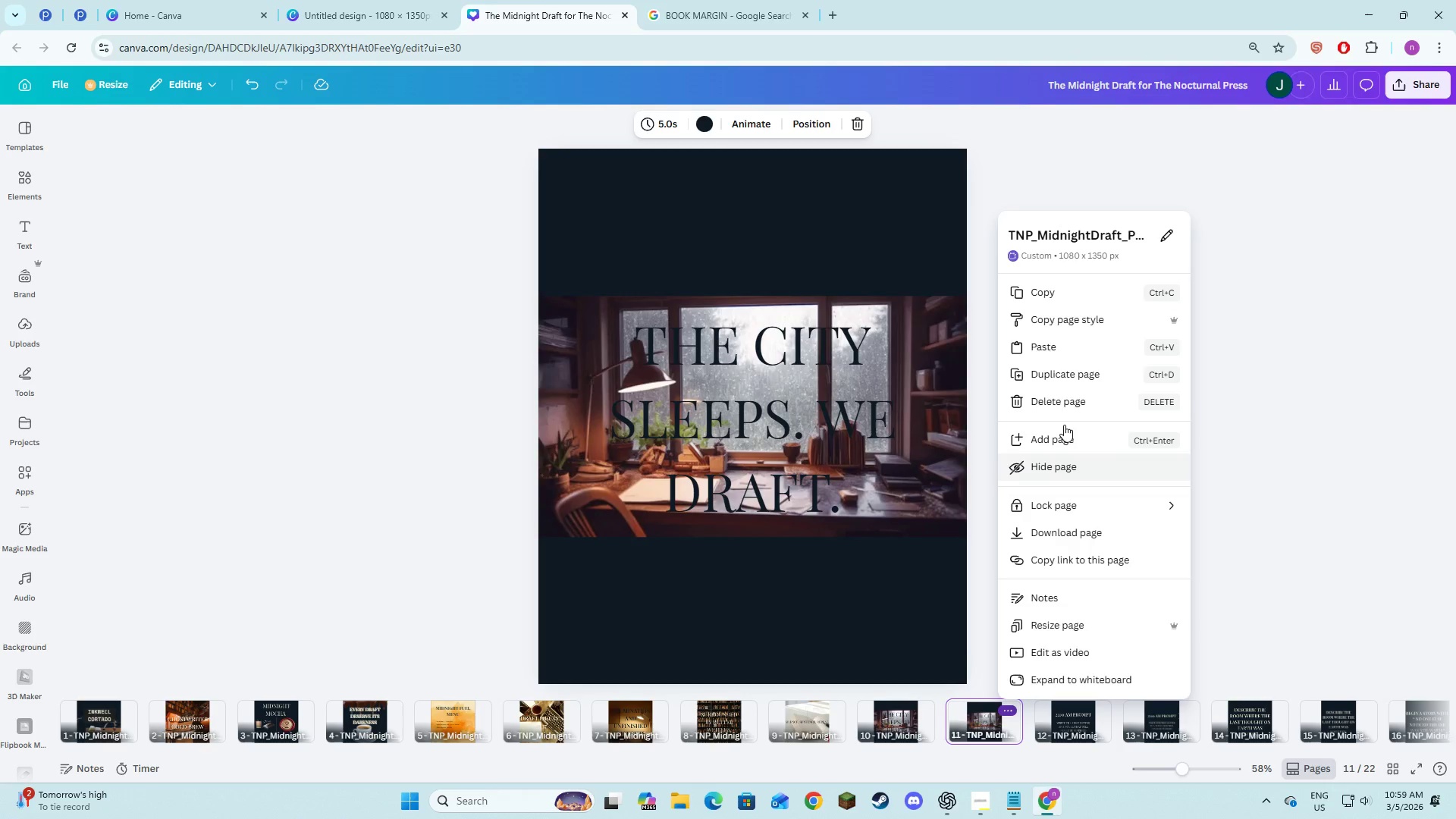 
left_click([1064, 394])
 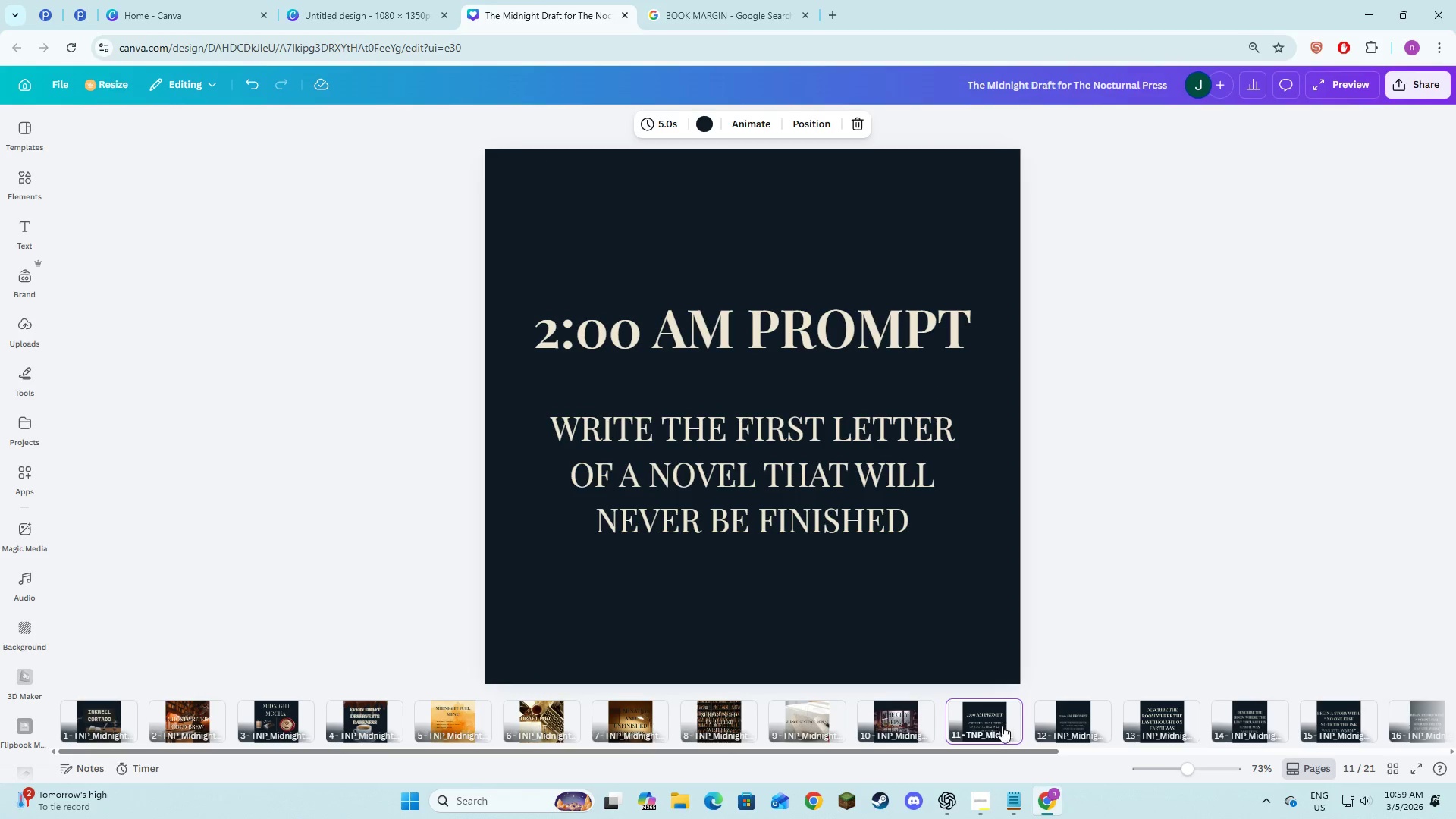 
left_click([1059, 716])
 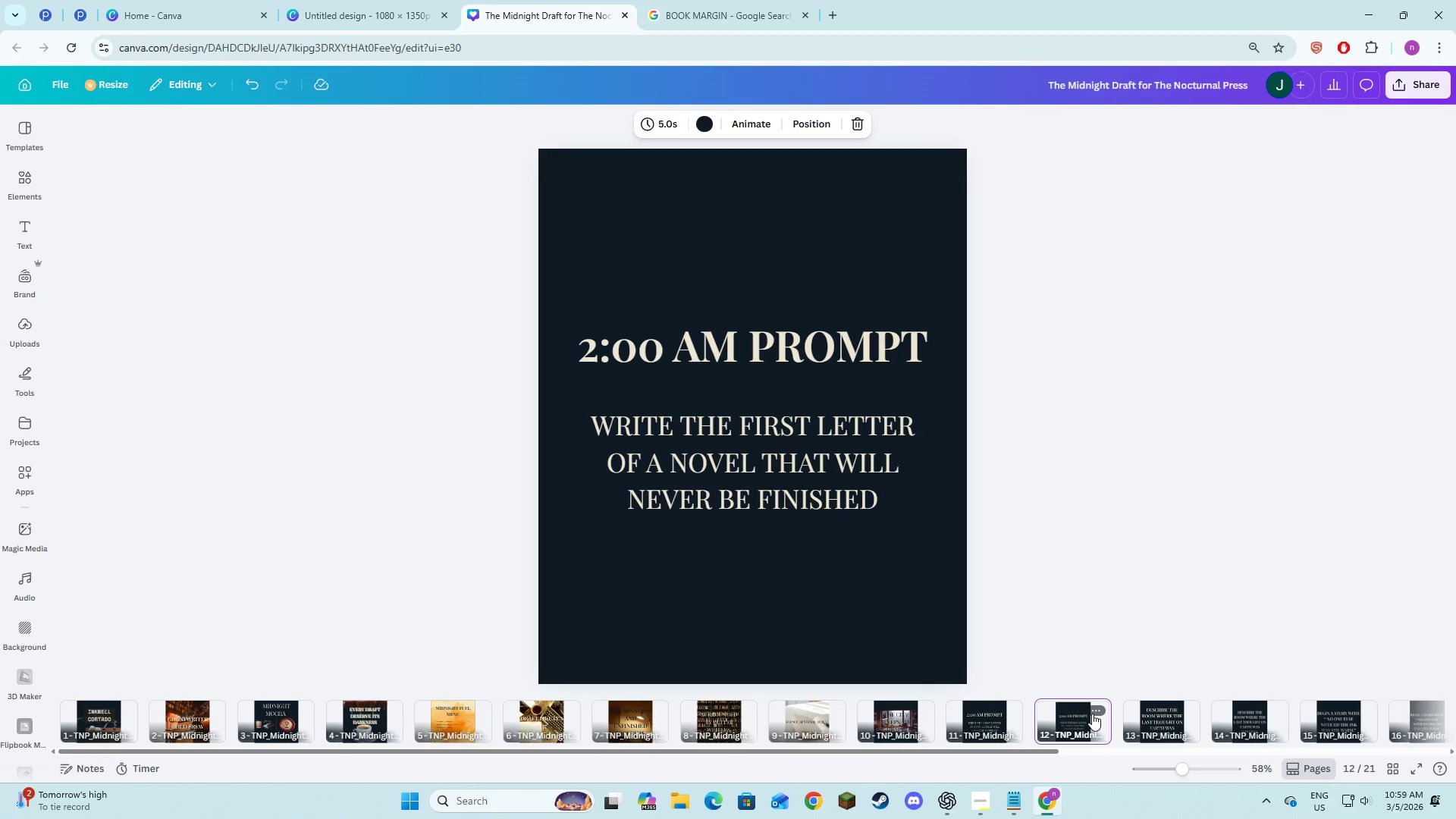 
left_click([1093, 713])
 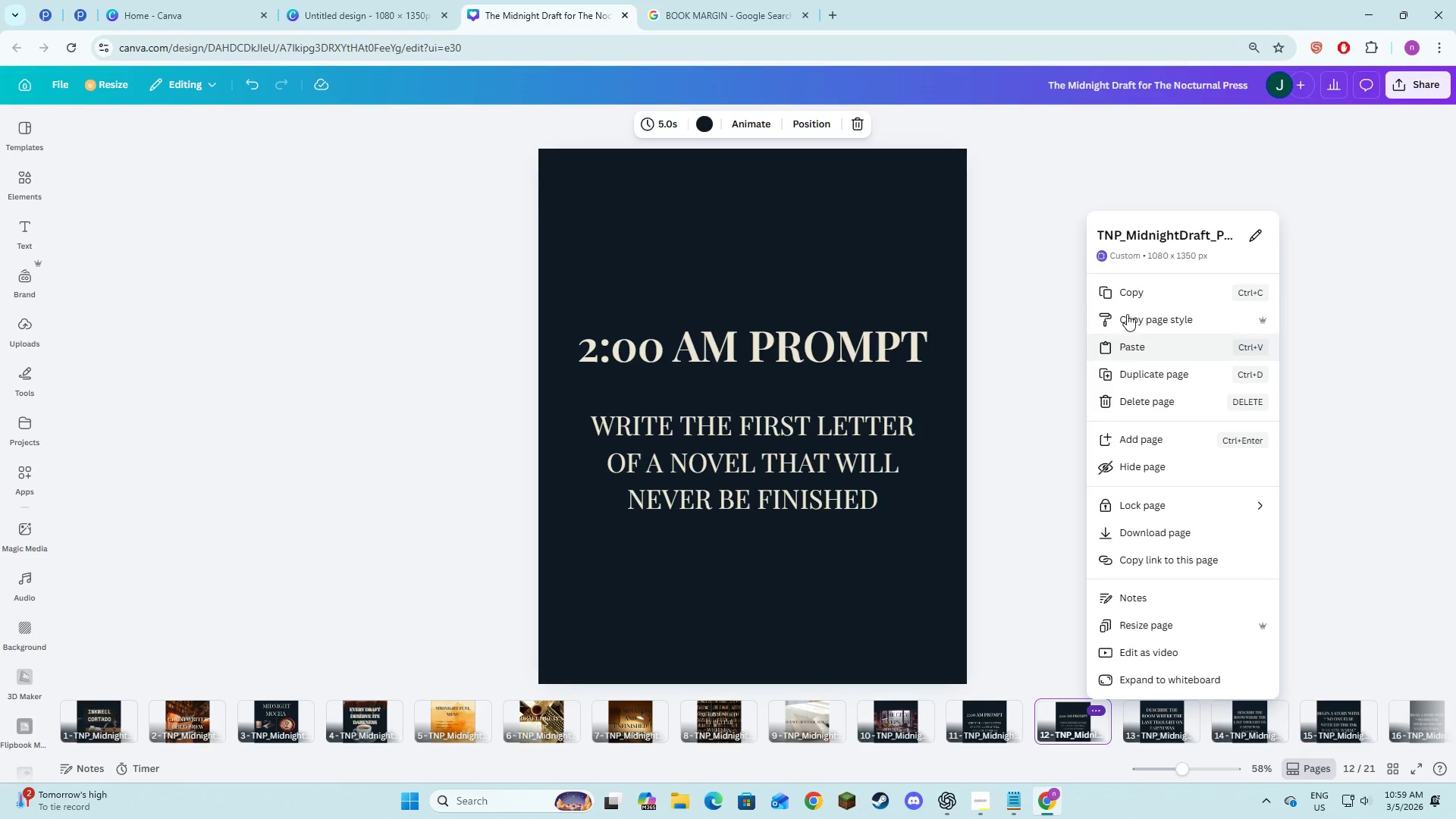 
left_click([1131, 295])
 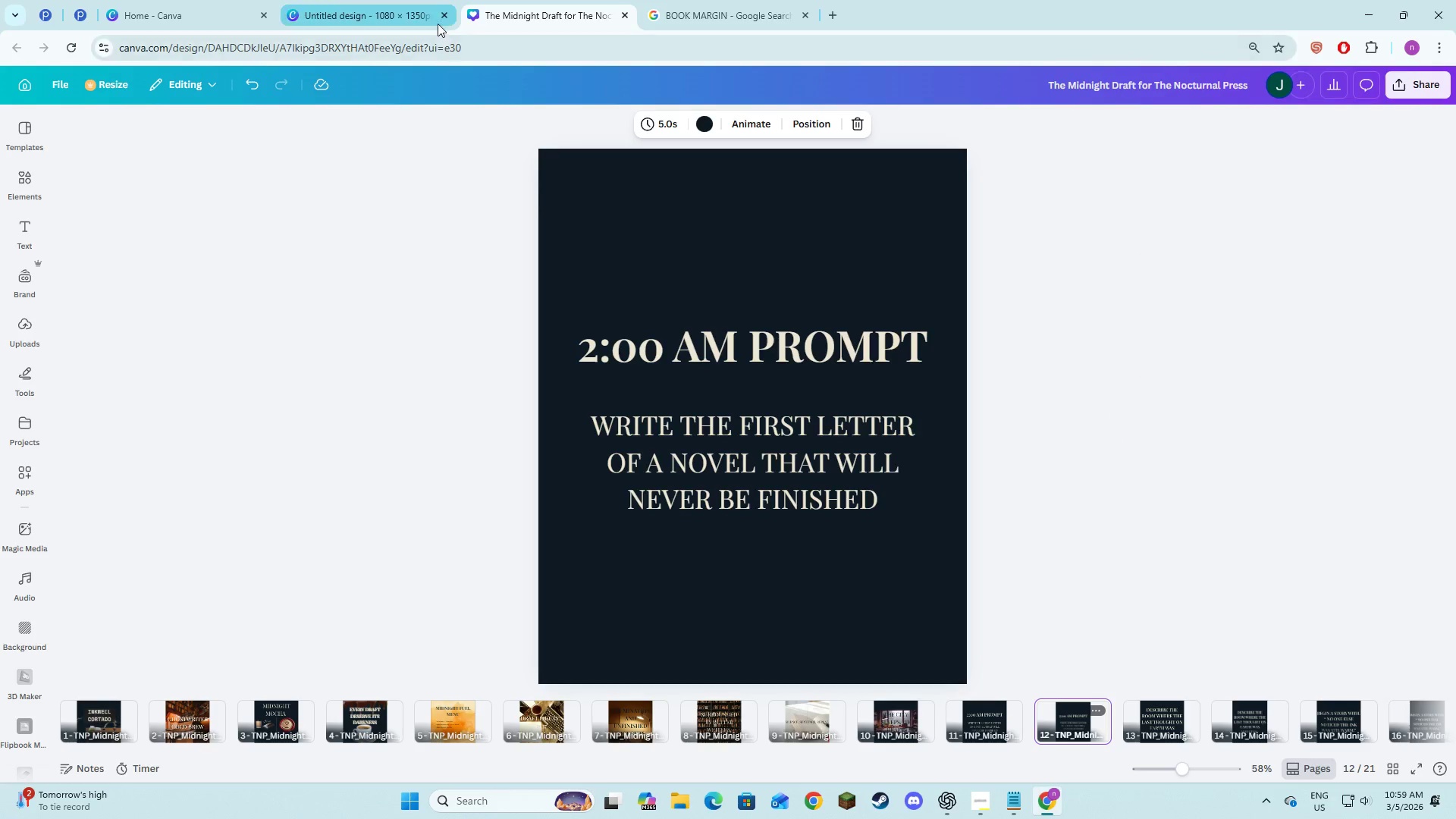 
left_click([424, 0])
 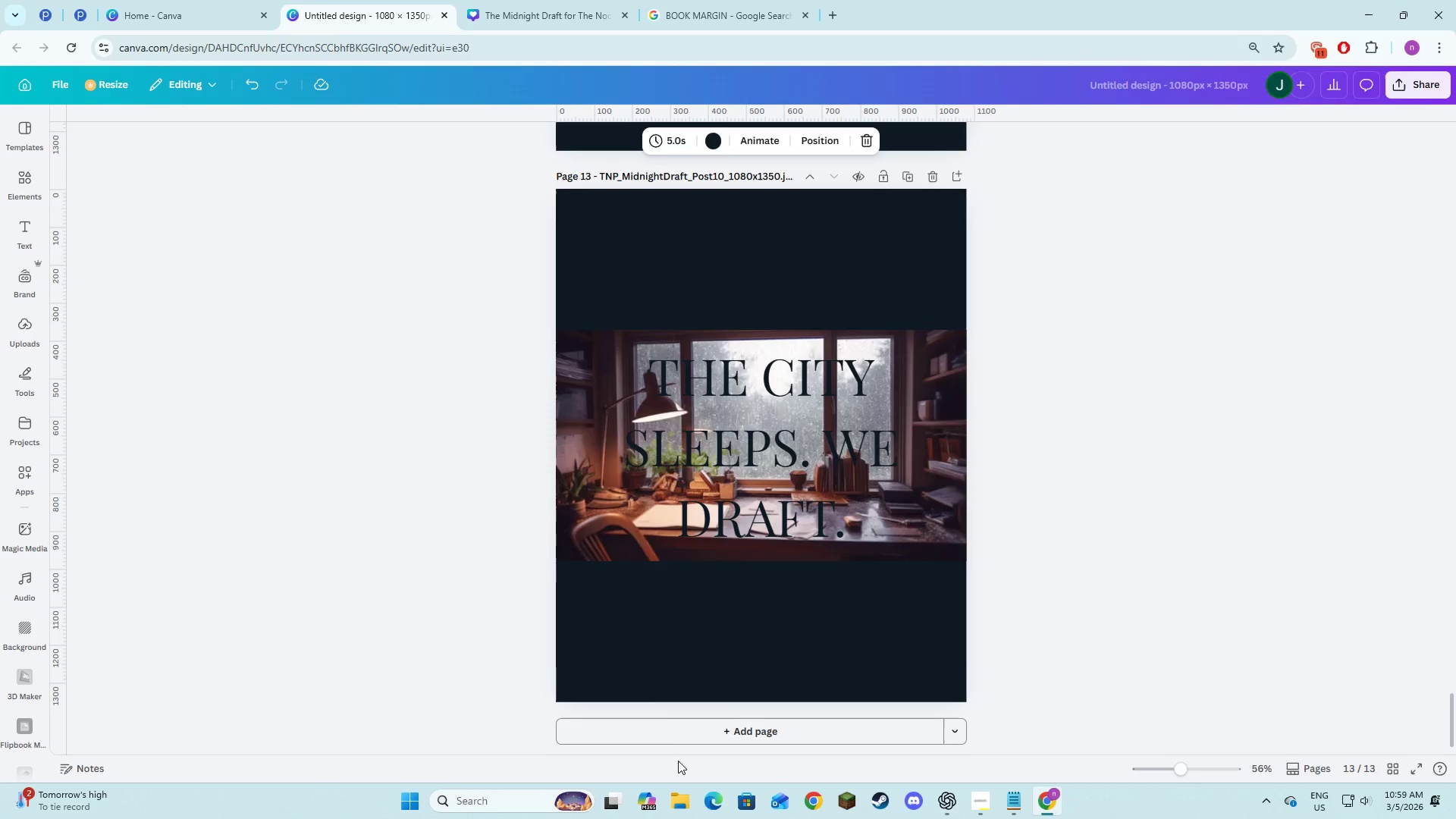 
left_click([681, 732])
 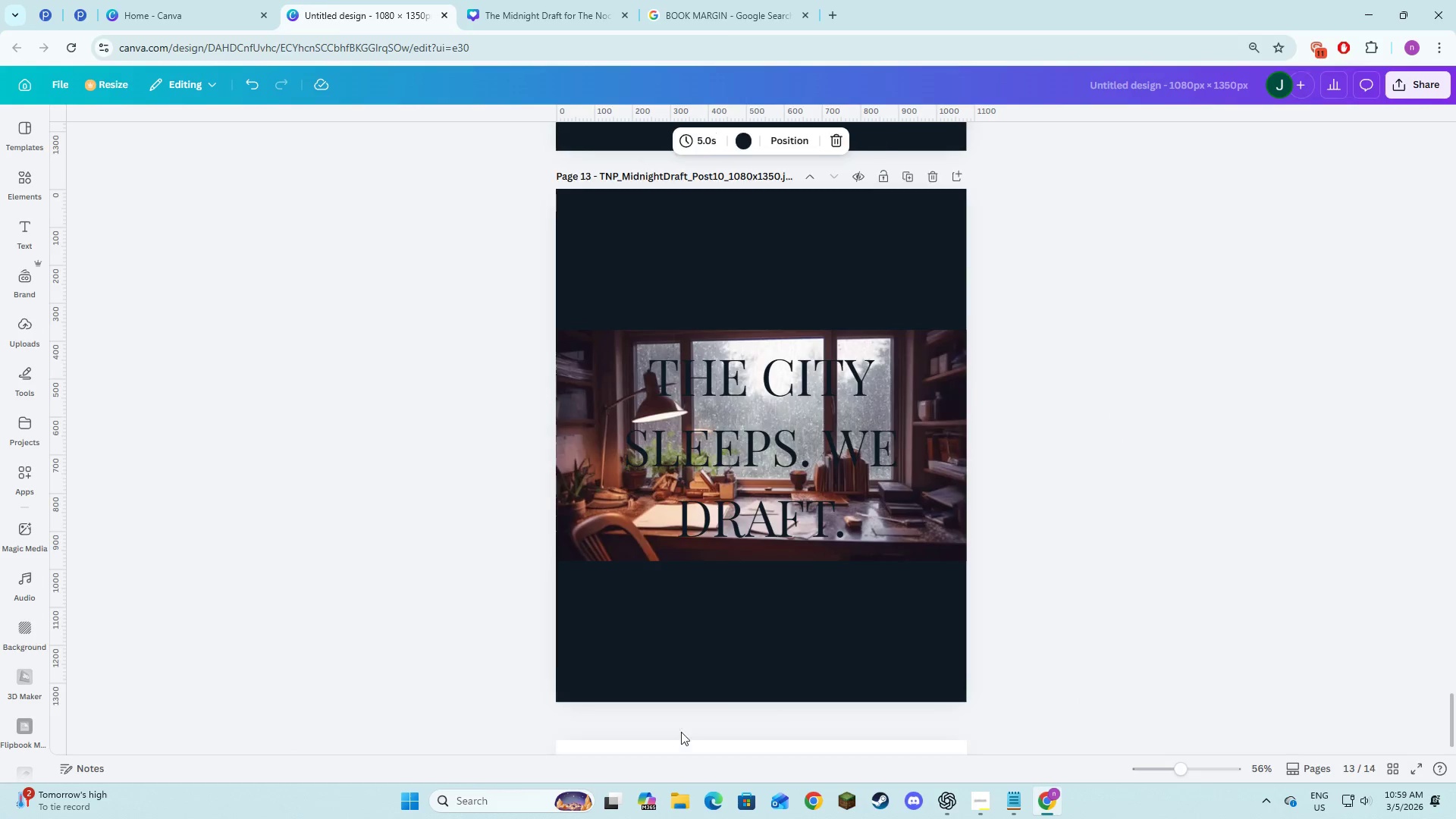 
key(Control+V)
 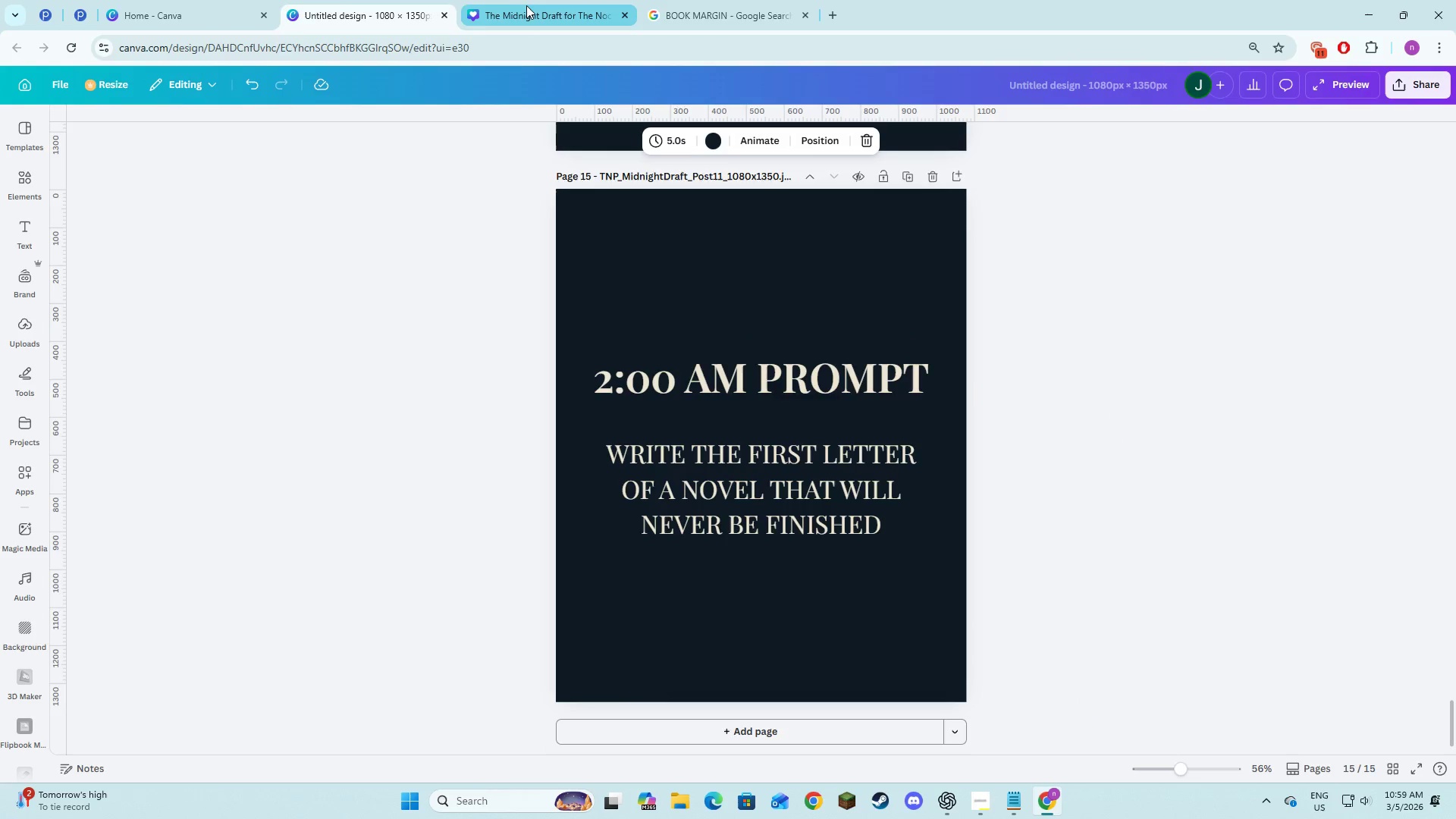 
left_click([526, 5])
 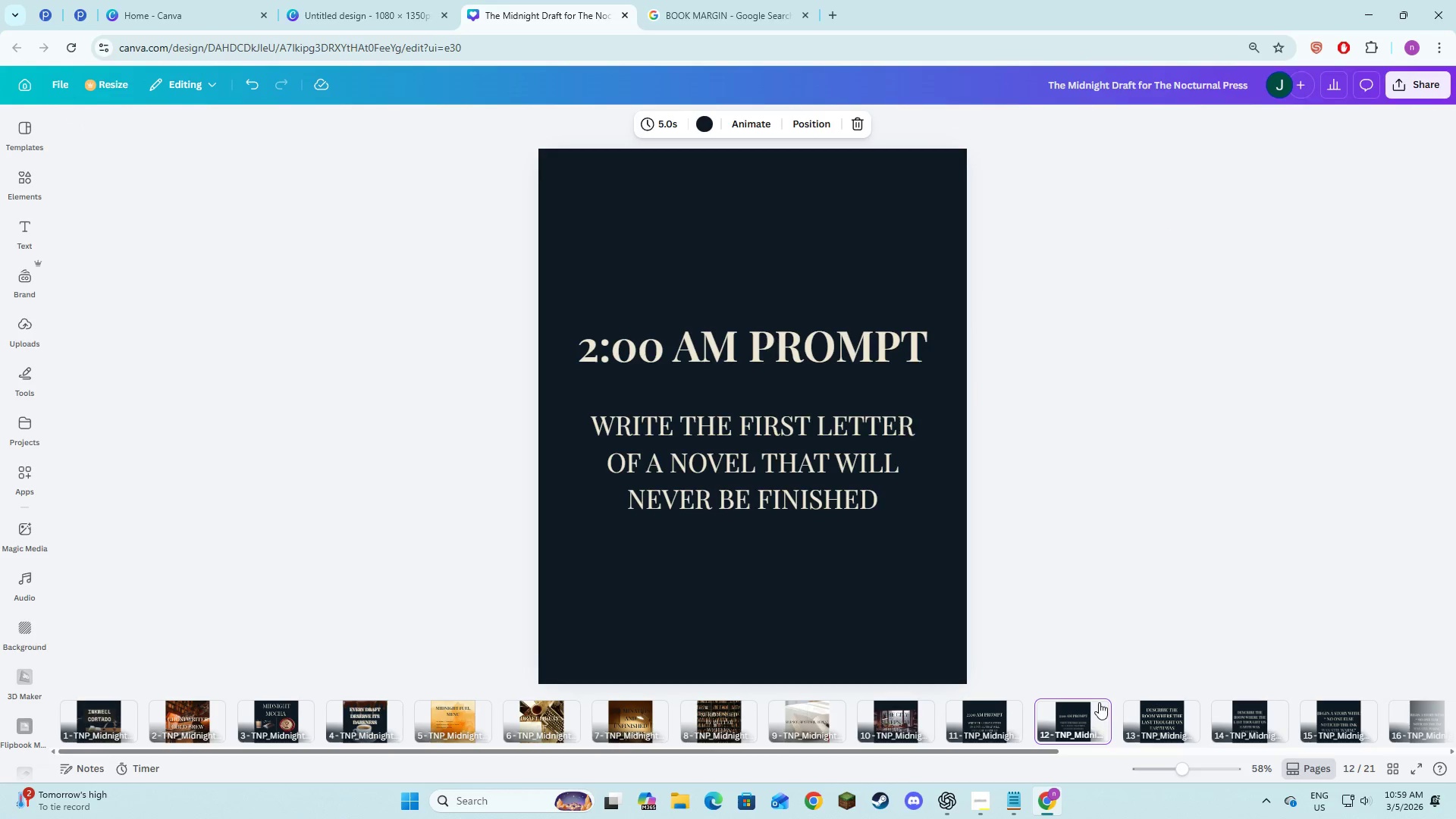 
left_click([1095, 707])
 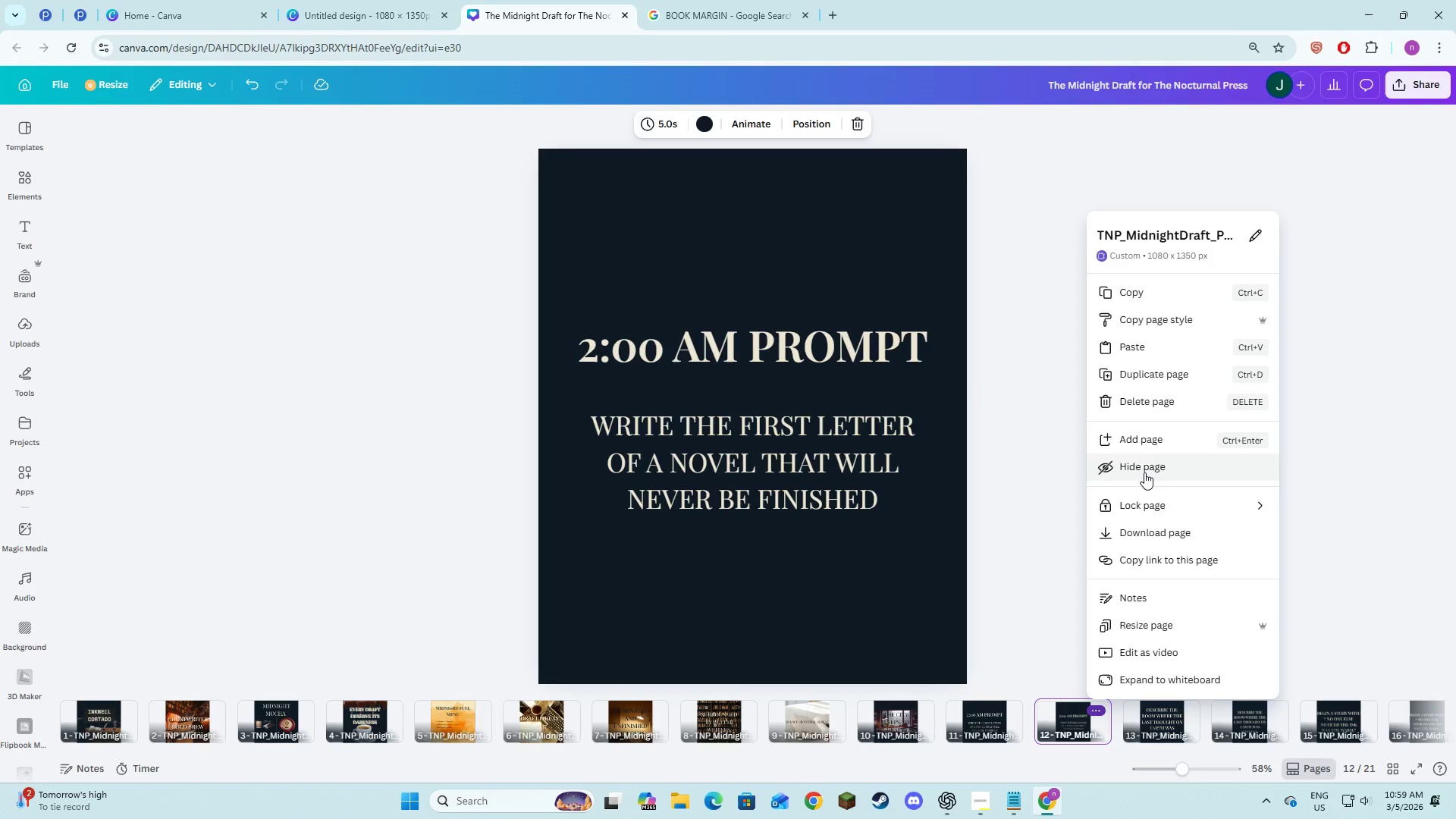 
left_click([1149, 406])
 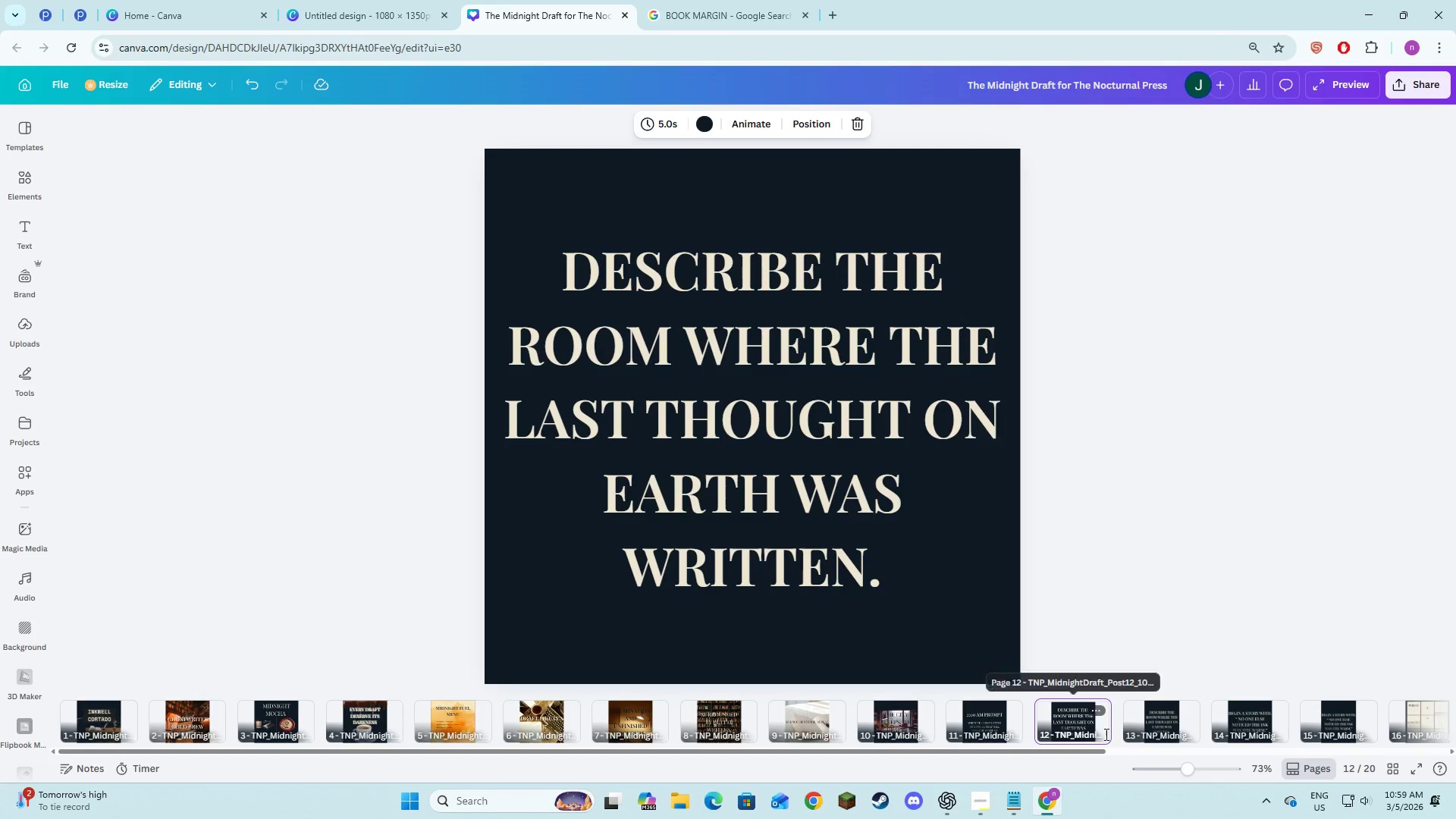 
left_click([1161, 723])
 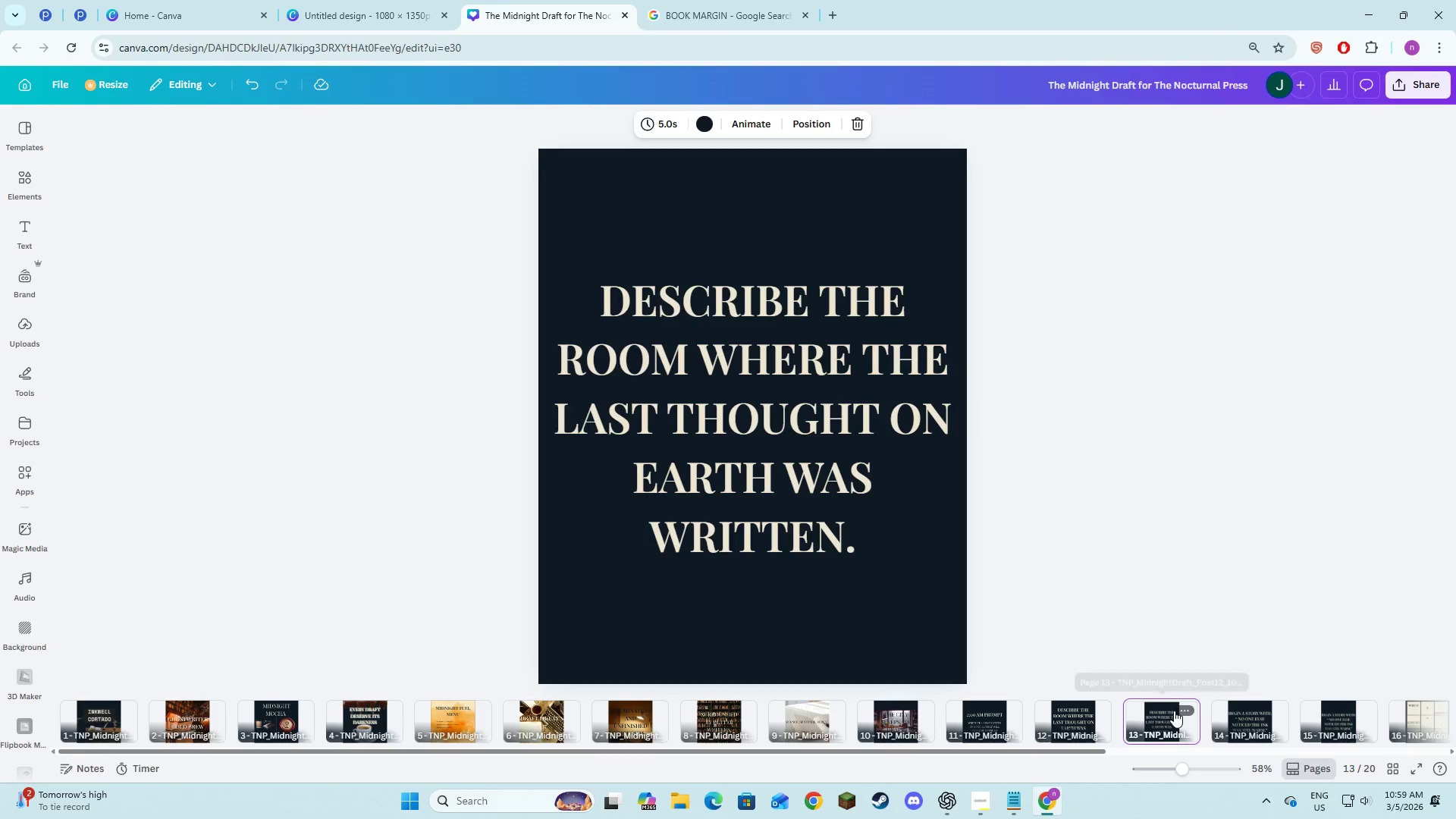 
left_click([1174, 713])
 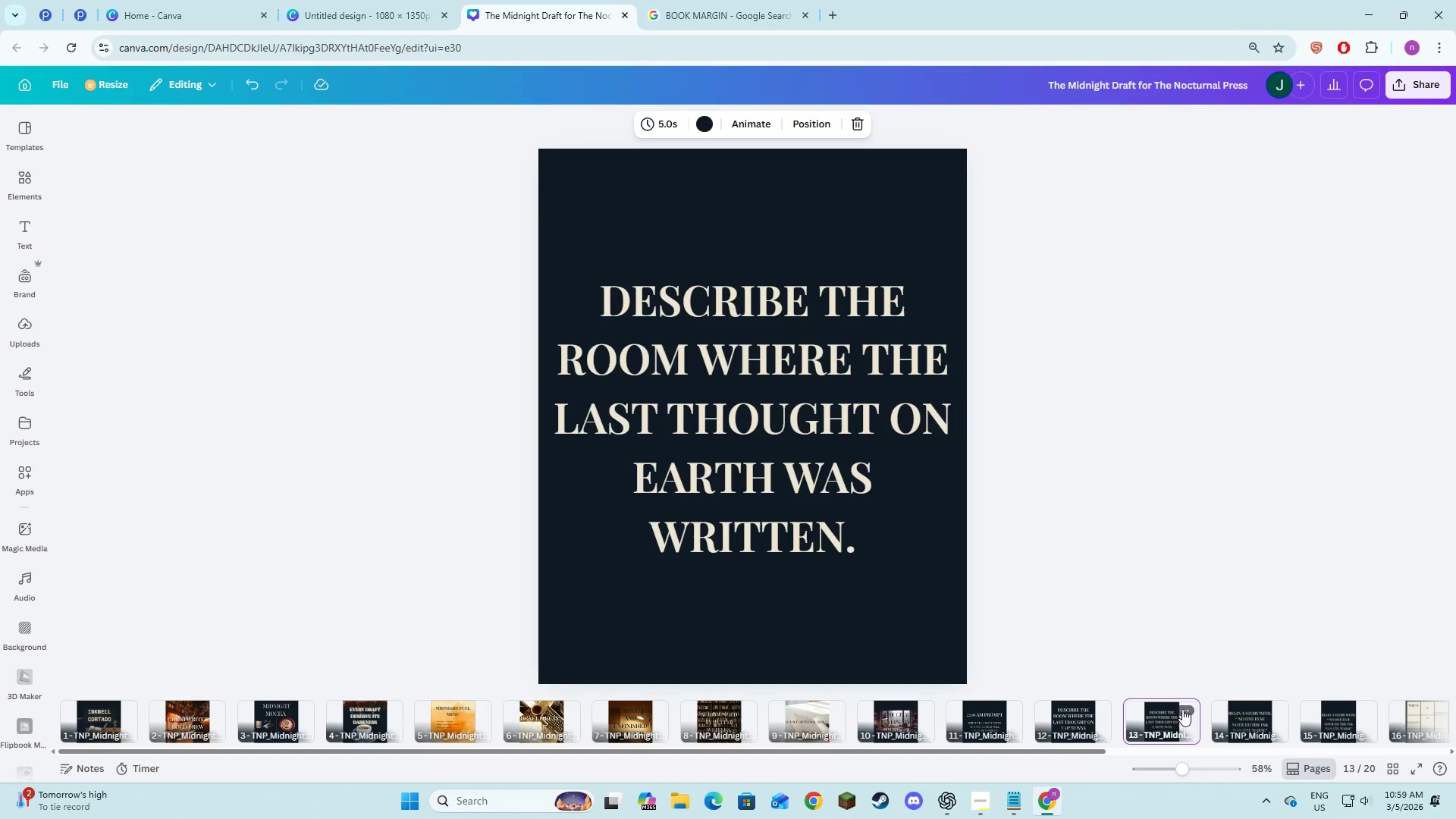 
left_click([1182, 709])
 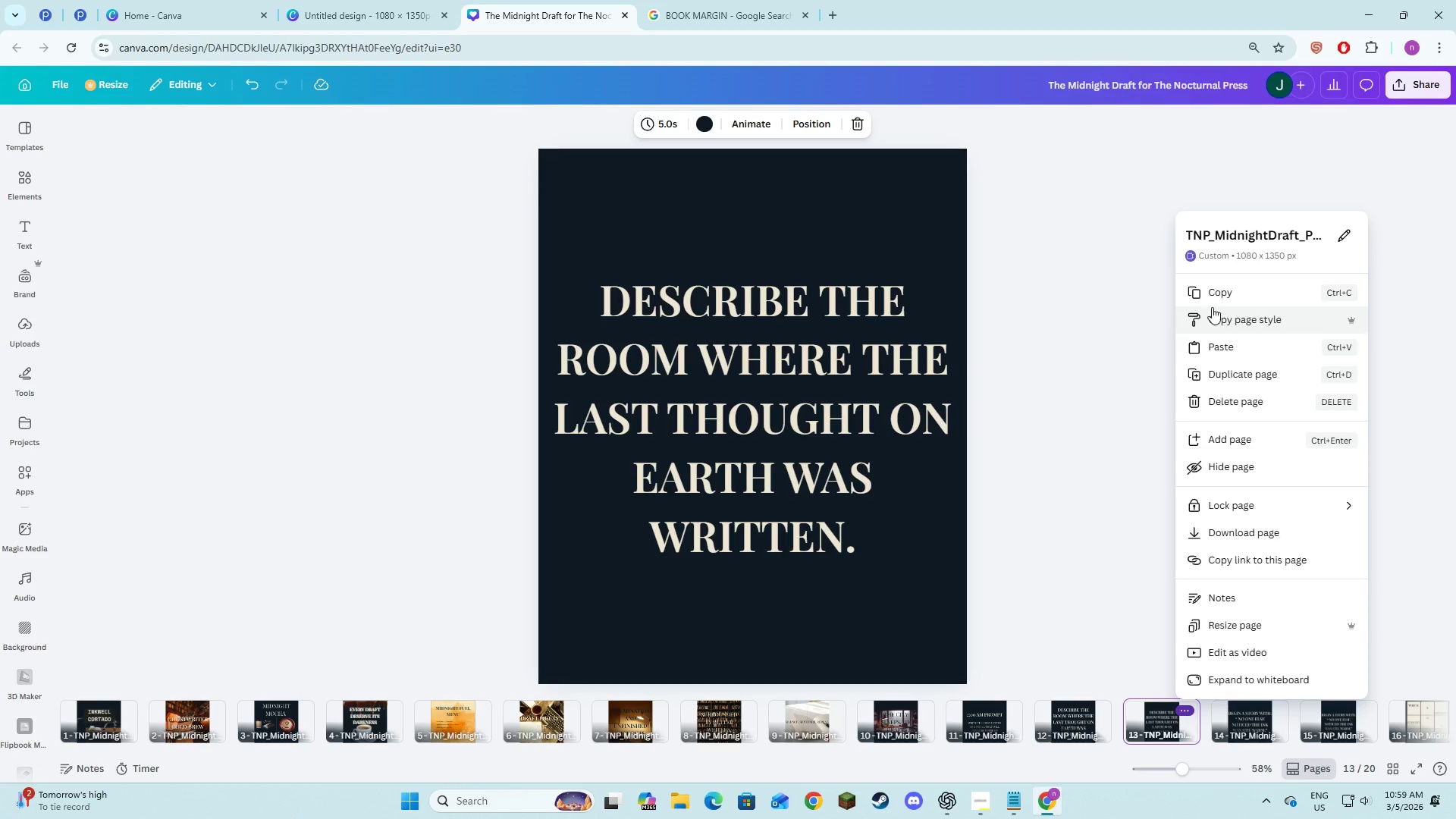 
left_click([1214, 303])
 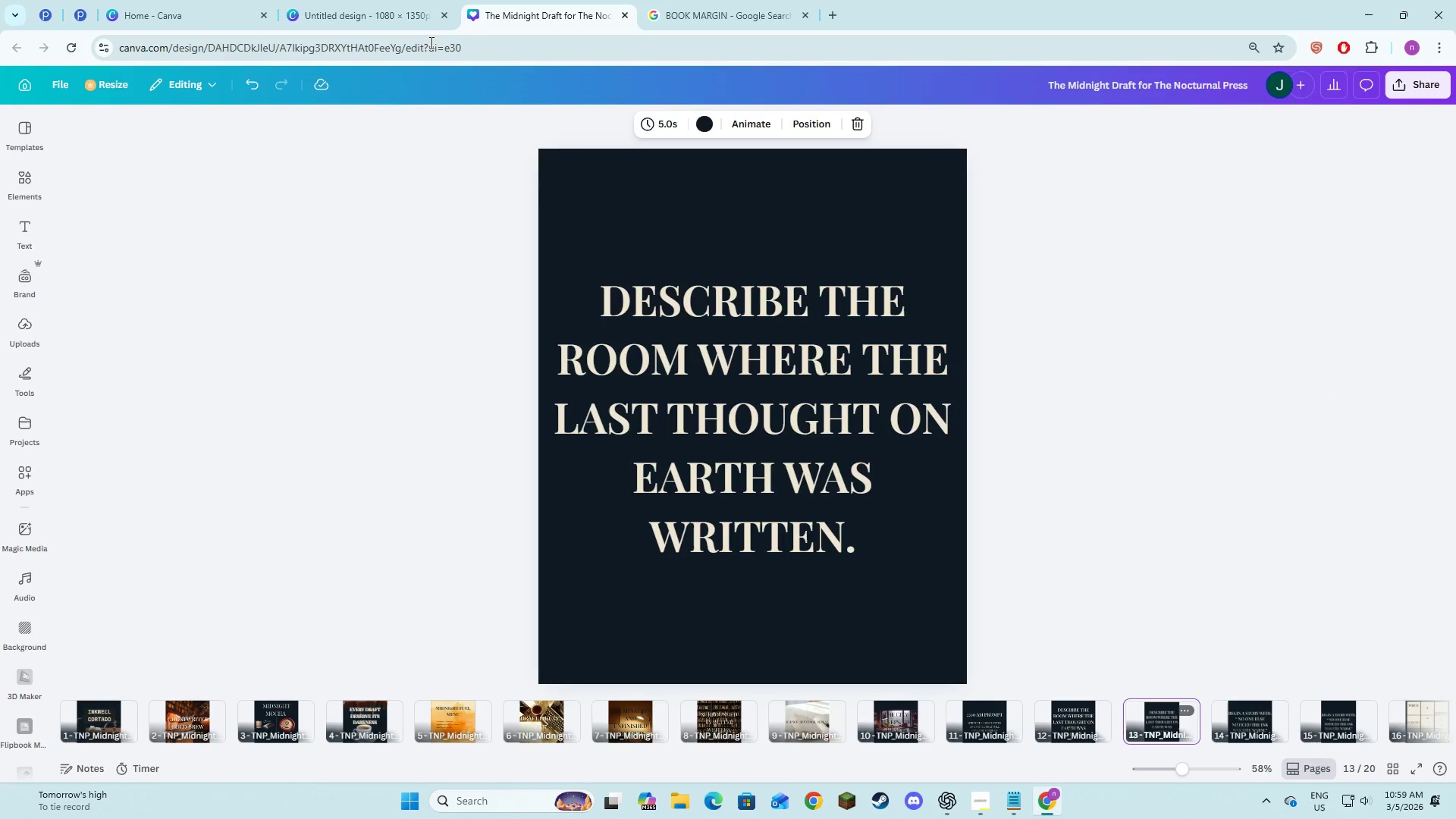 
left_click_drag(start_coordinate=[385, 0], to_coordinate=[388, 6])
 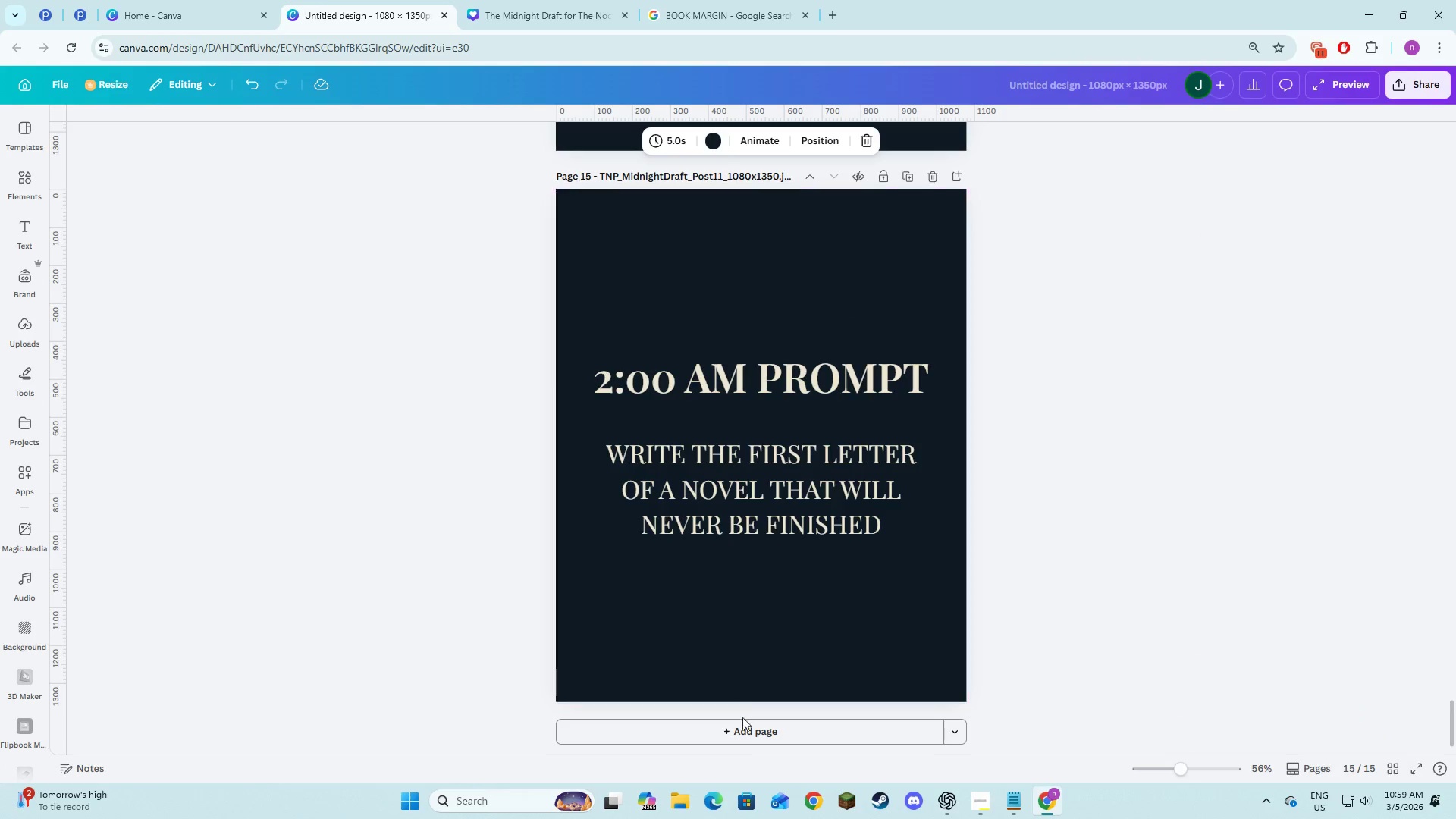 
left_click([743, 740])
 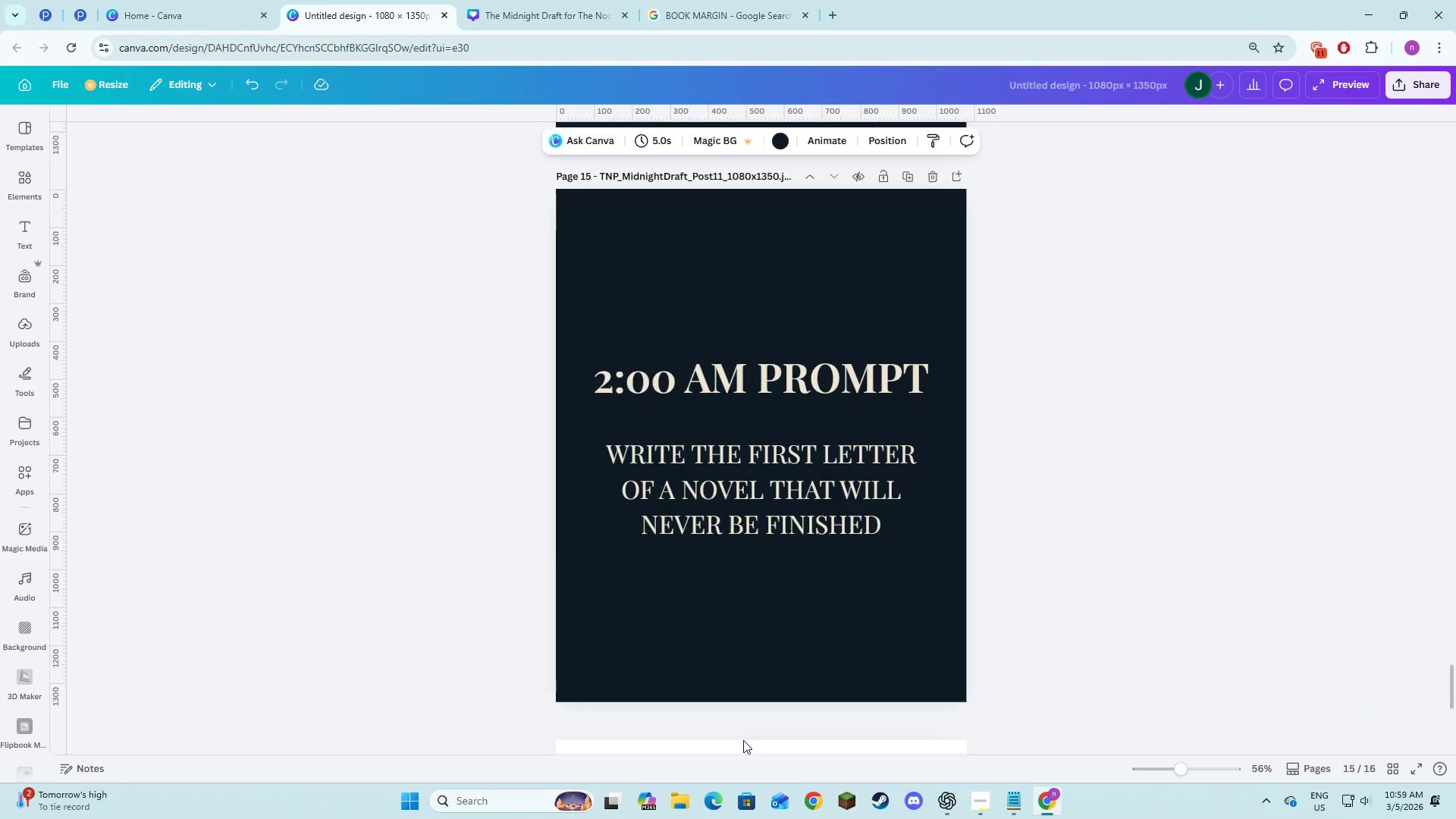 
key(Control+V)
 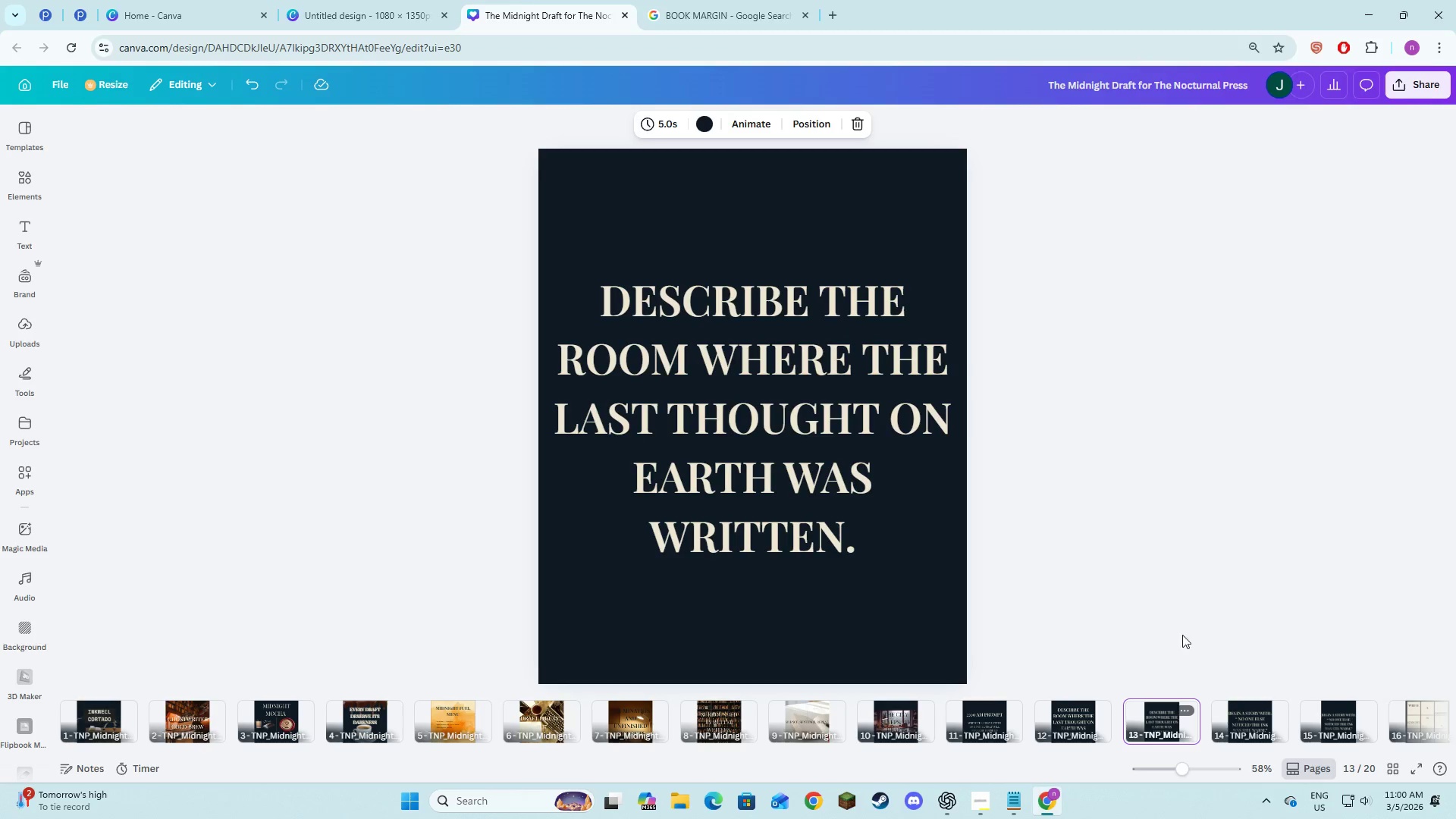 
left_click([1181, 709])
 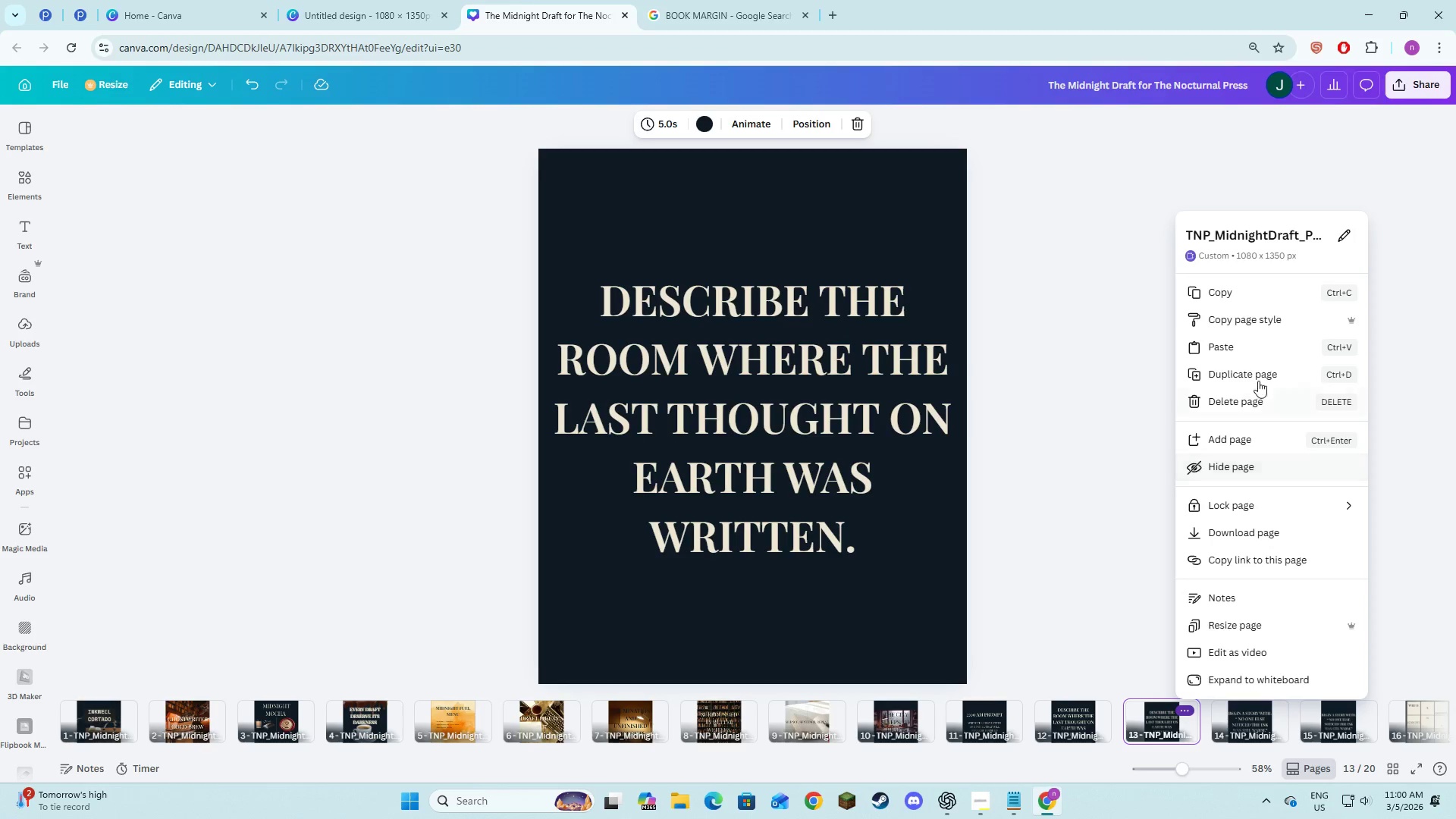 
left_click([1248, 403])
 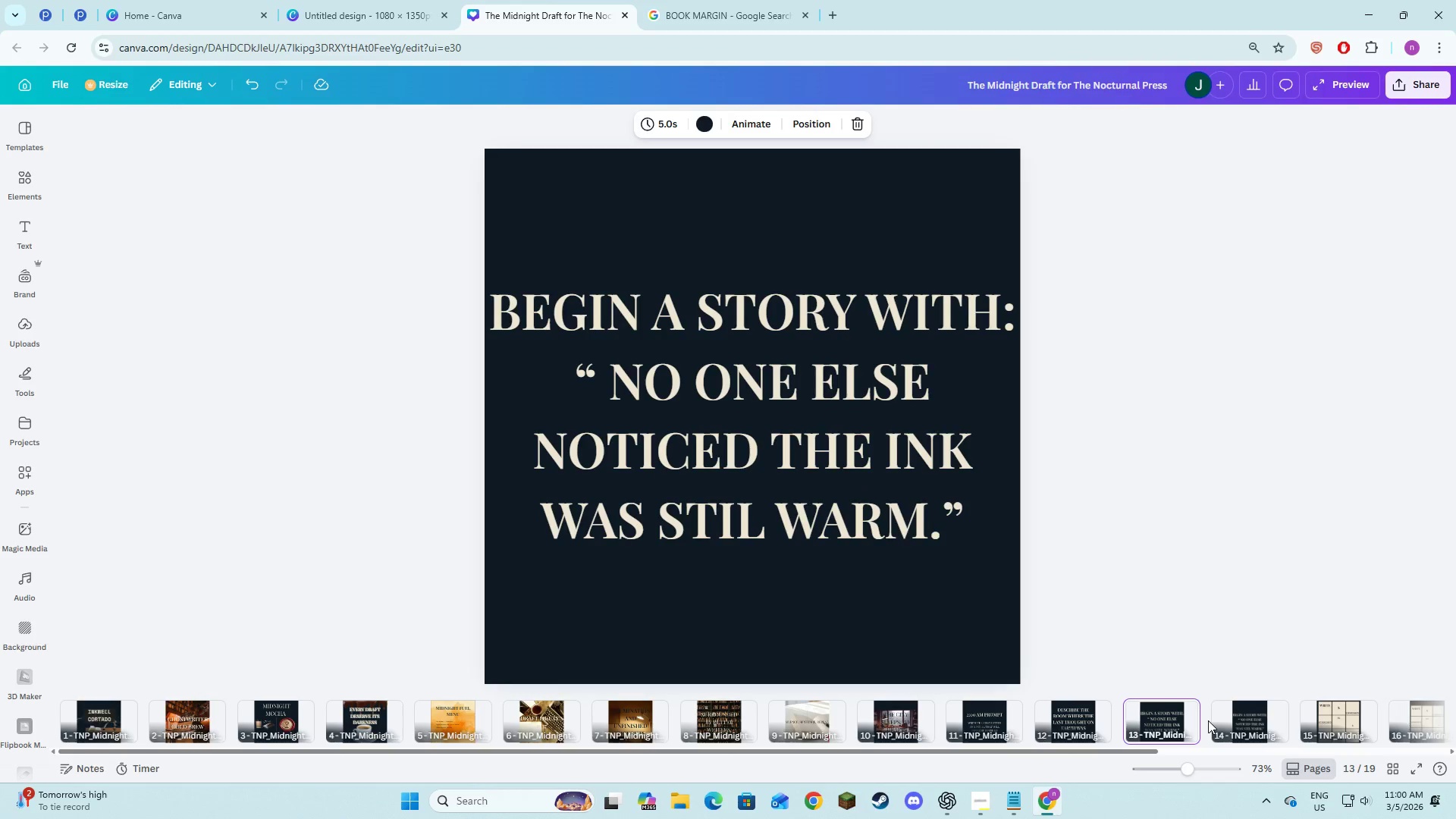 
left_click([1241, 723])
 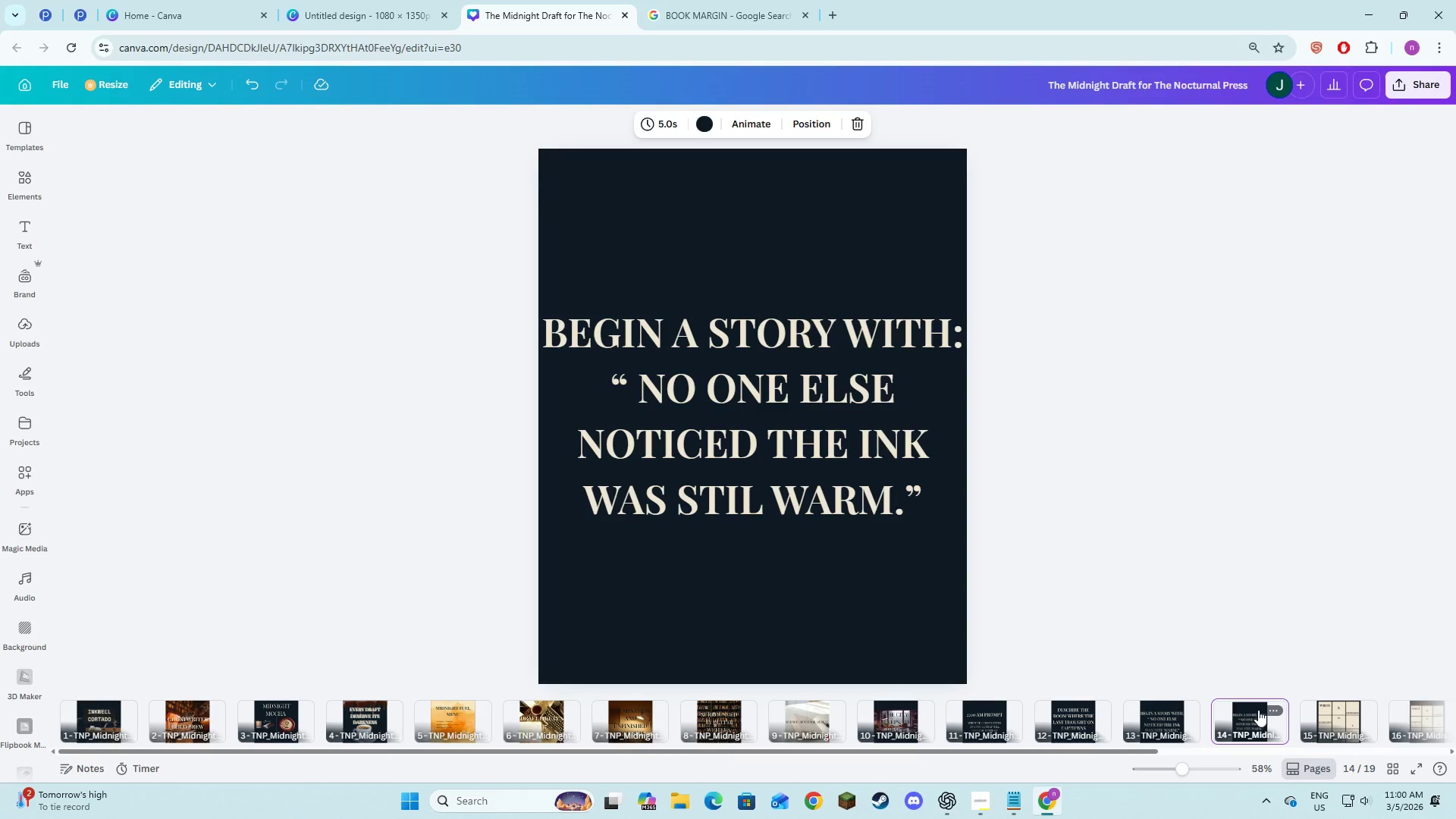 
left_click([1265, 711])
 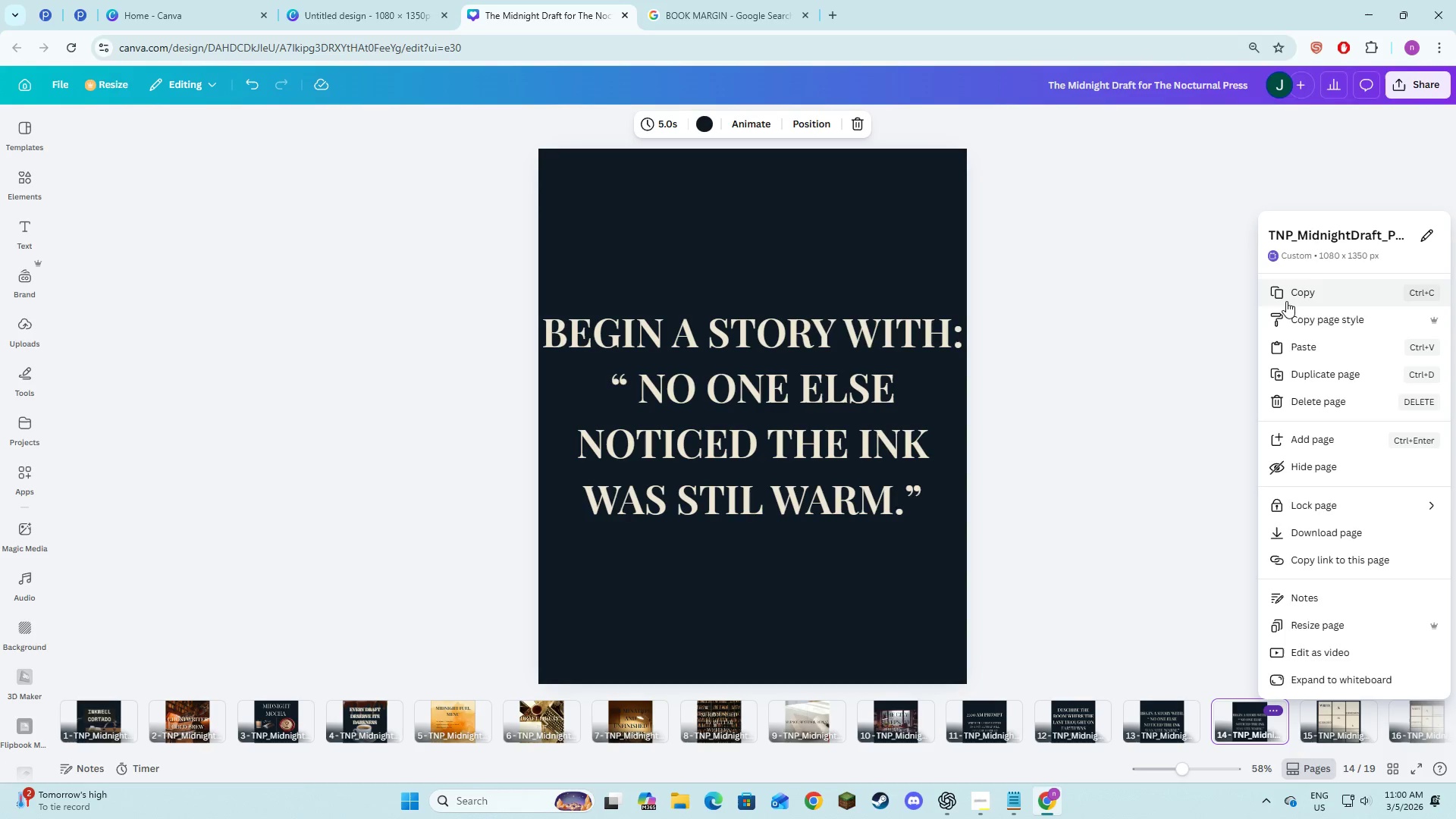 
left_click([1286, 301])
 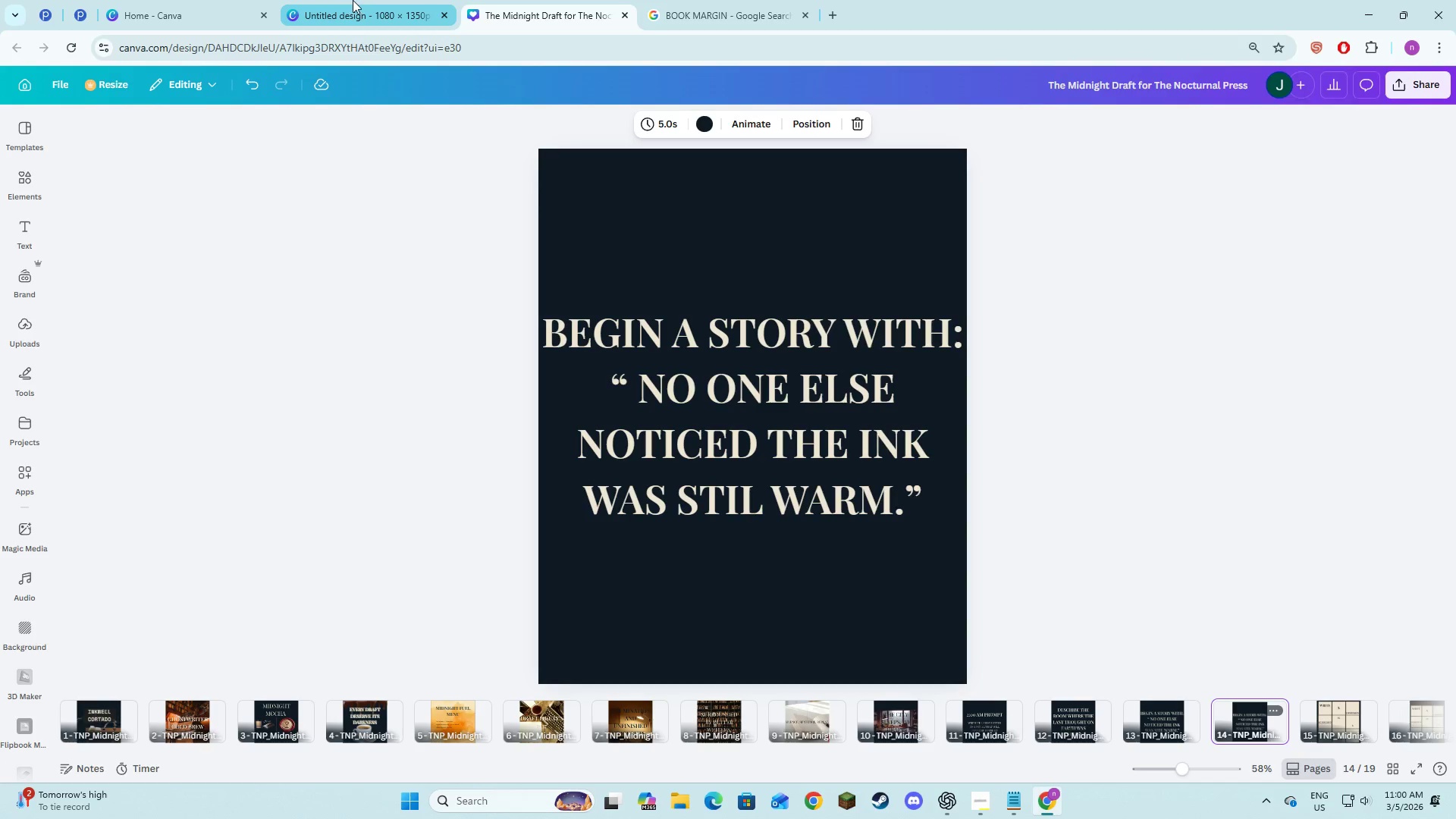 
left_click([339, 0])
 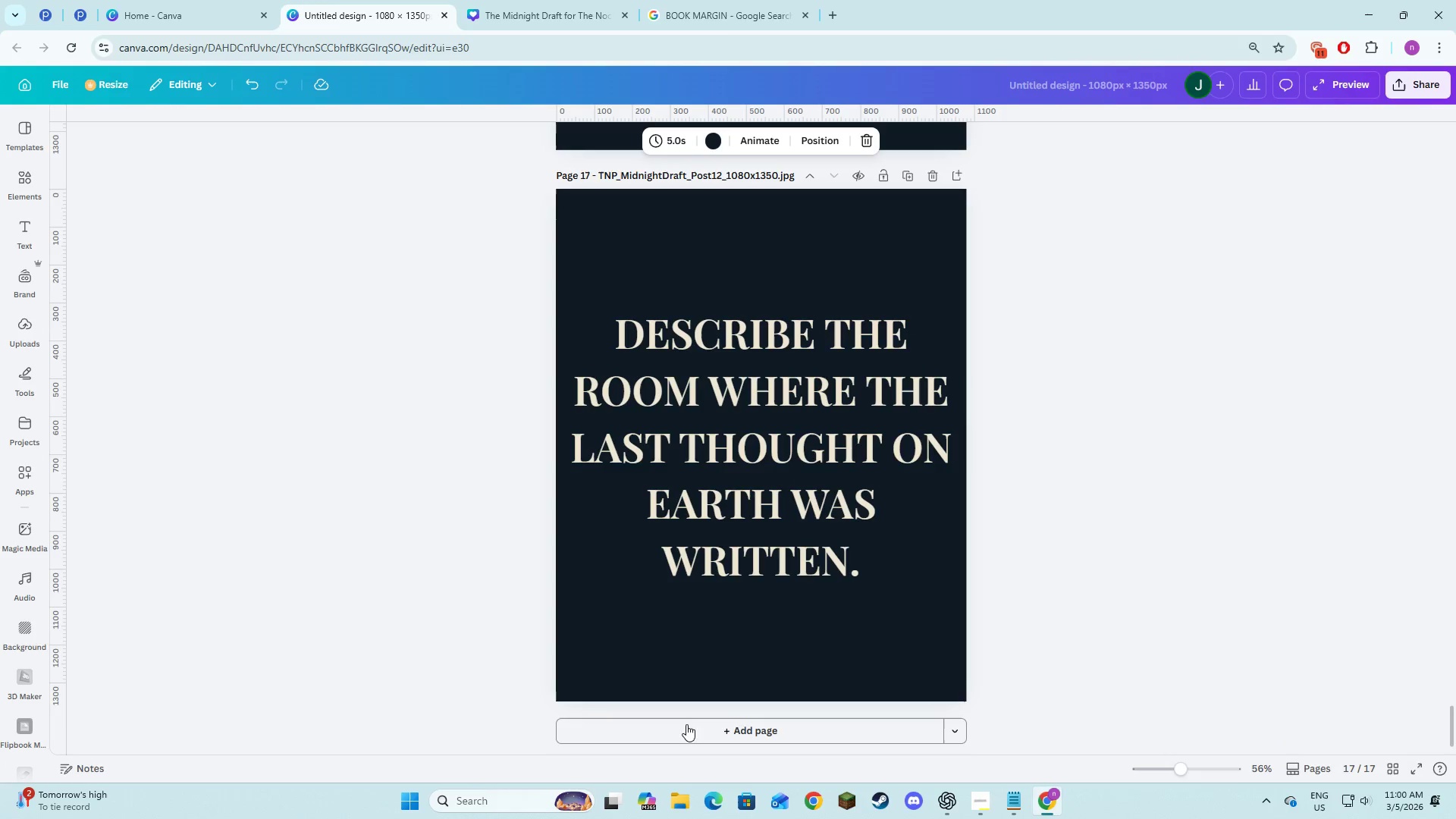 
left_click([689, 733])
 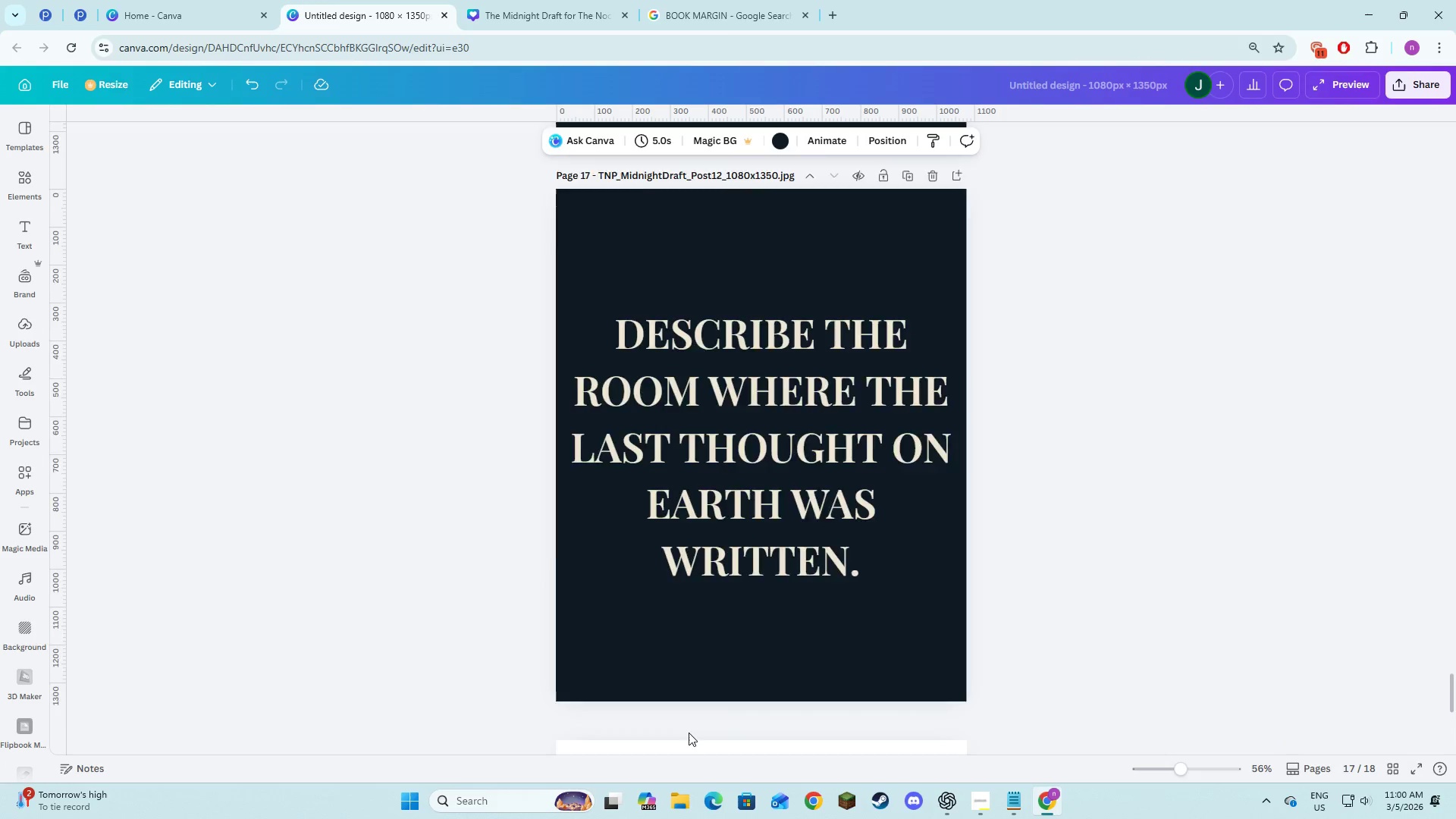 
key(Control+V)
 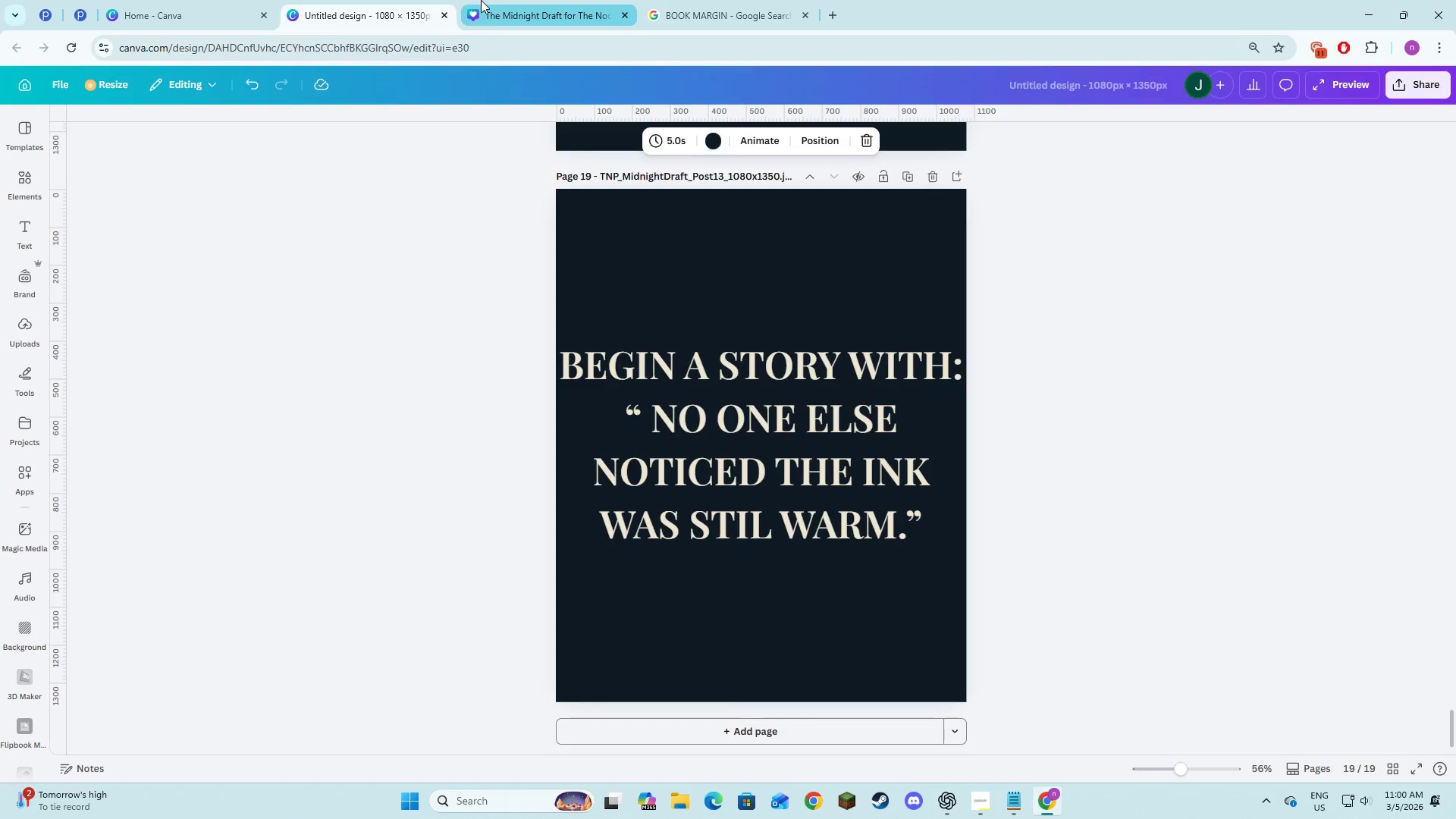 
left_click([481, 0])
 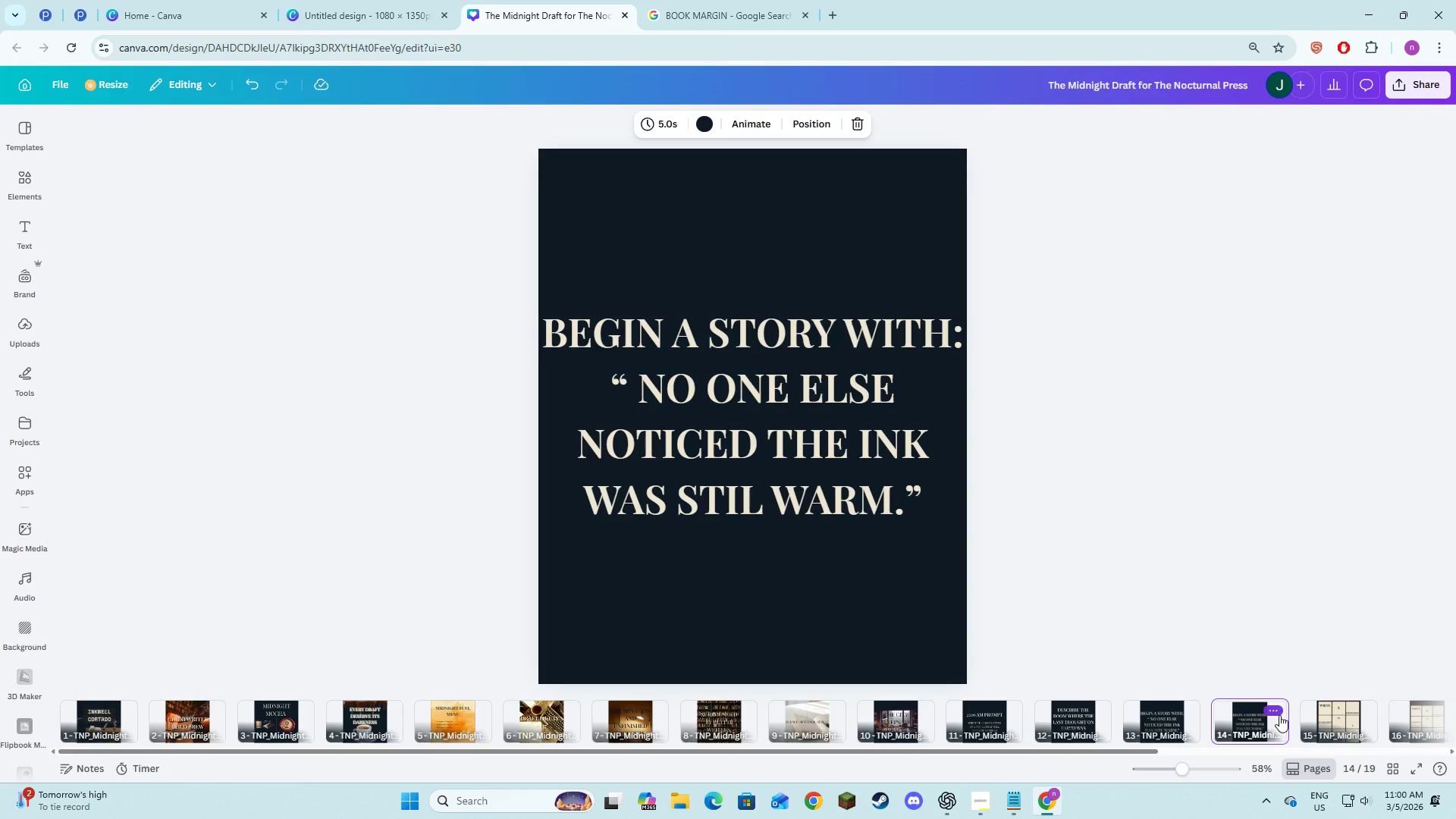 
left_click([1279, 714])
 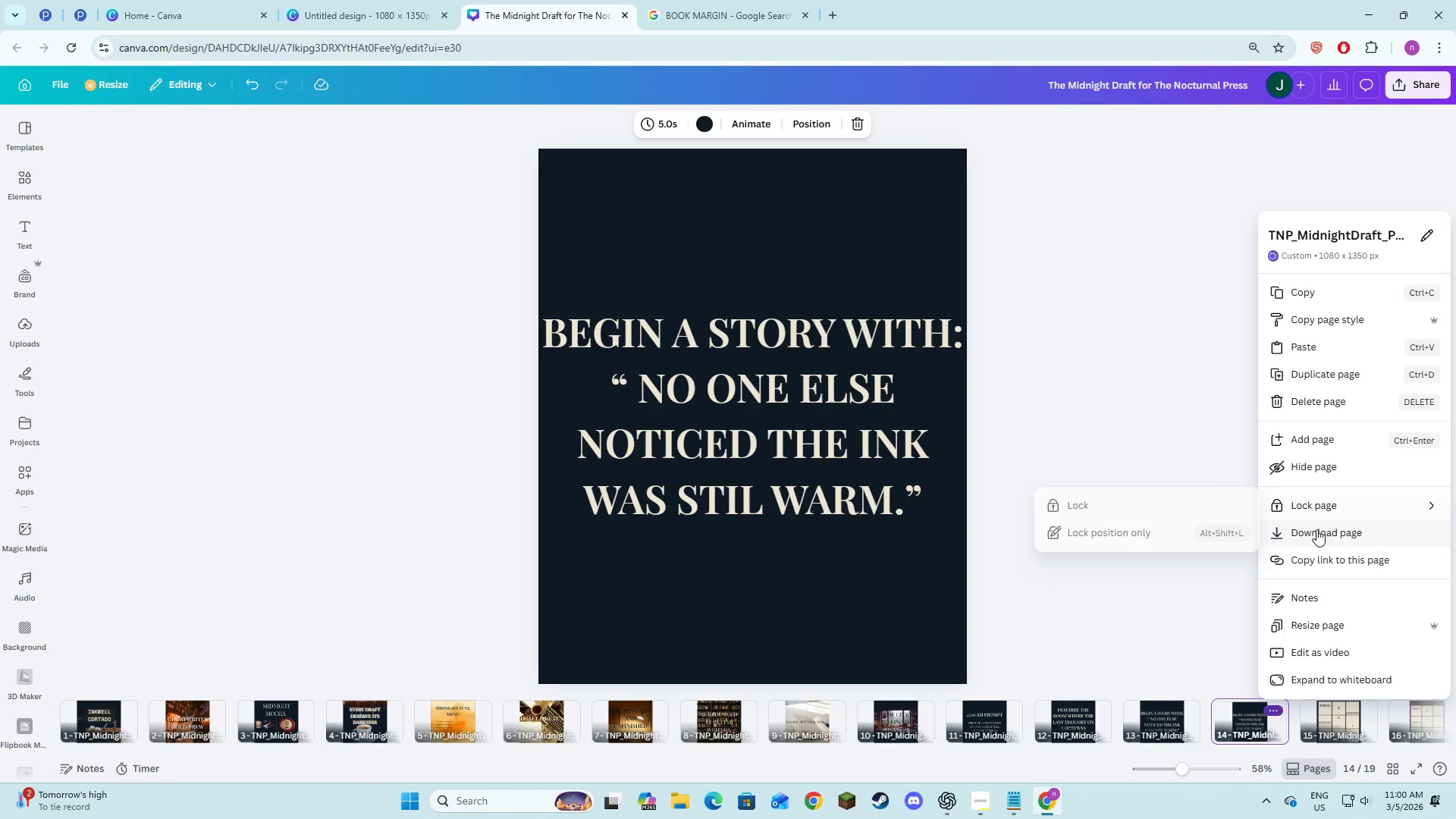 
left_click([1324, 401])
 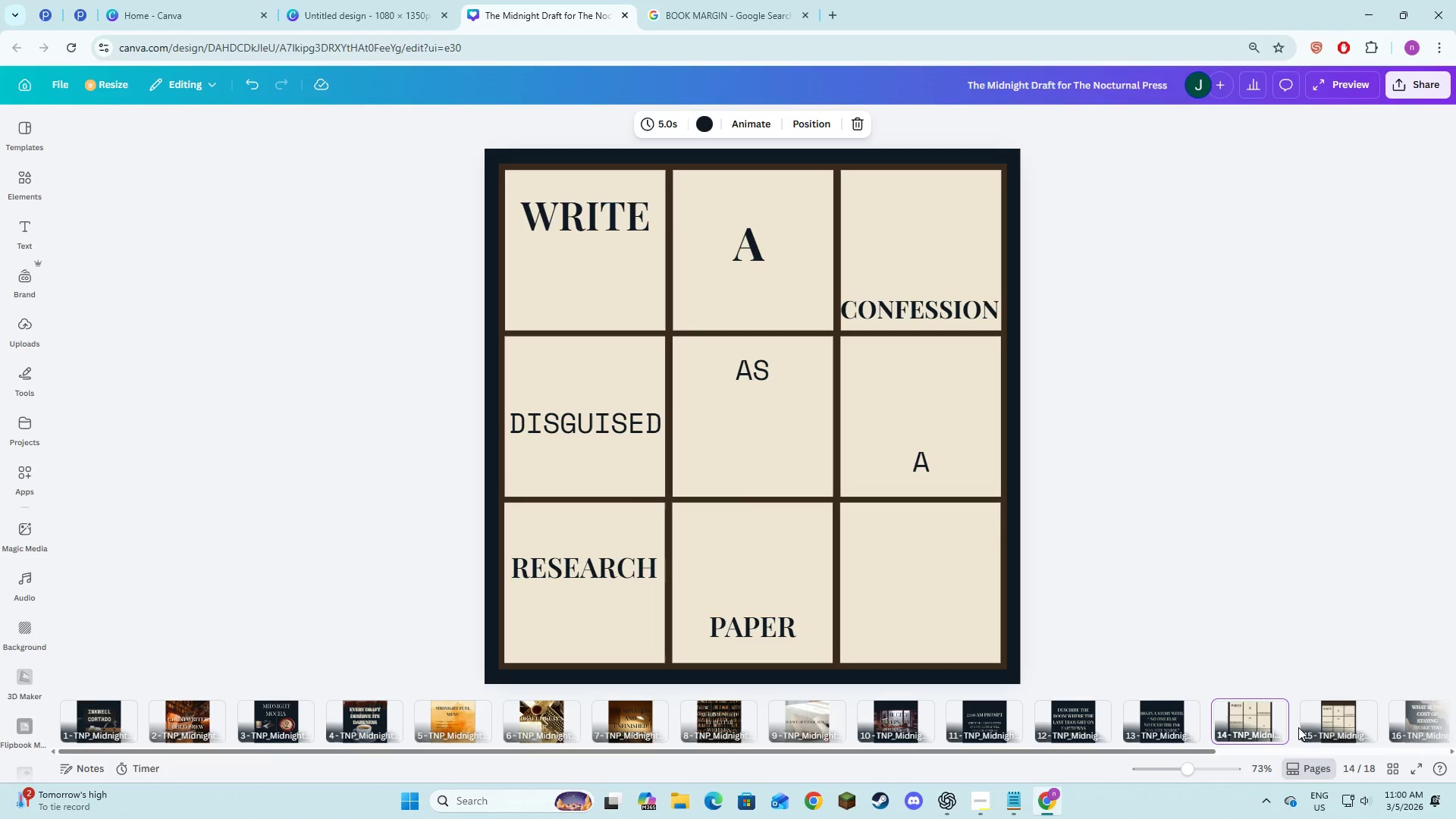 
left_click([1328, 722])
 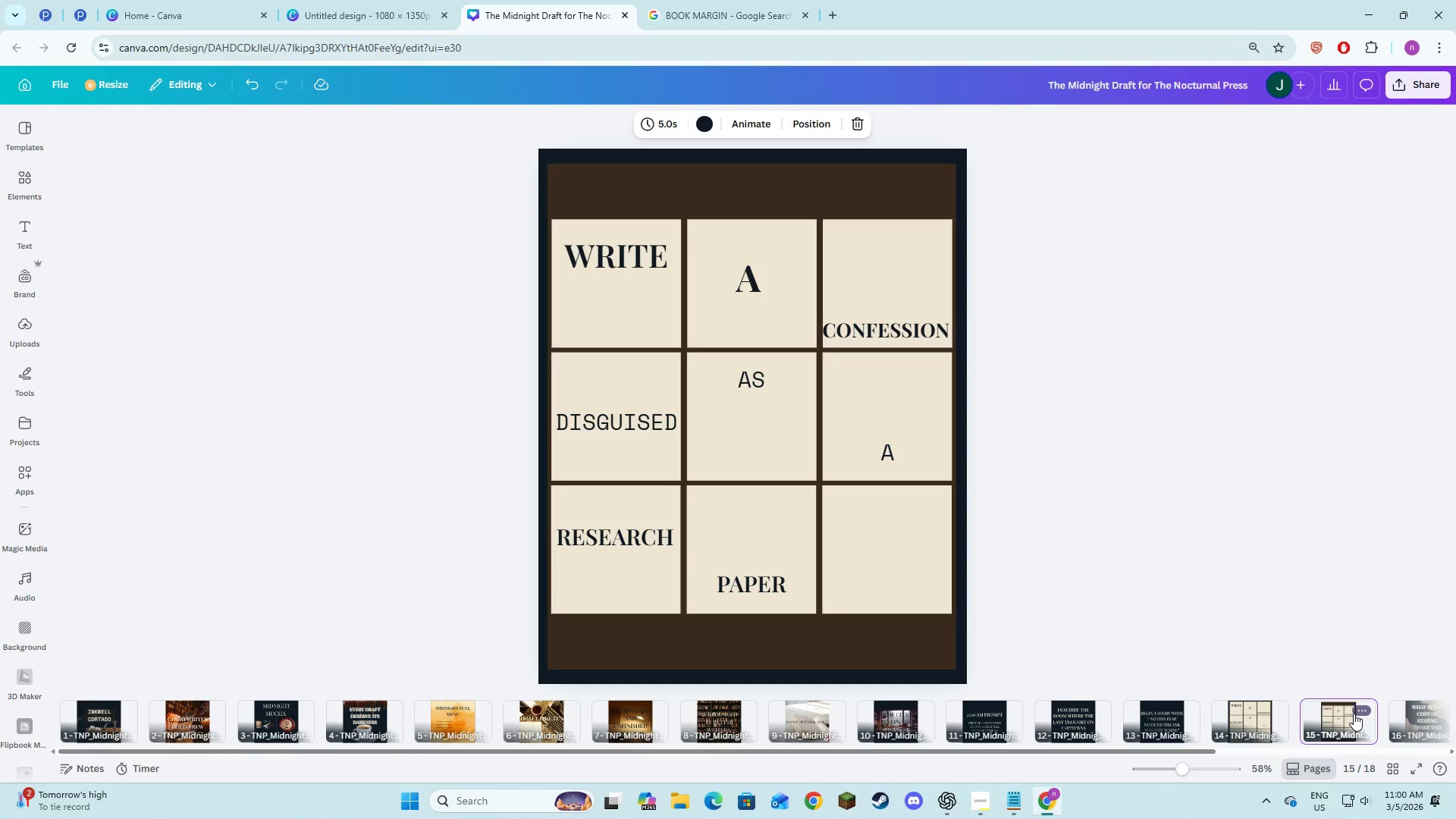 
left_click([1354, 714])
 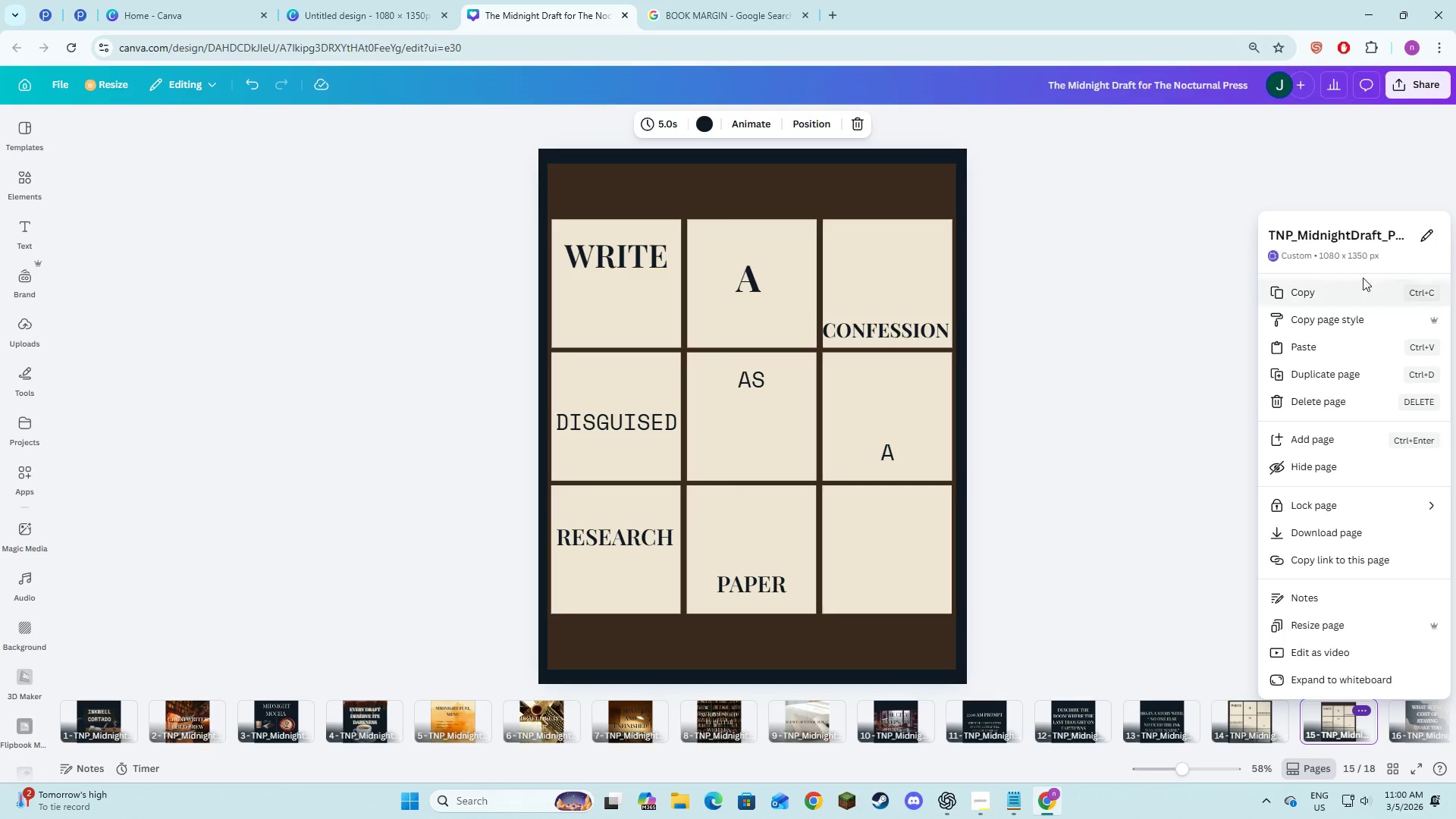 
left_click_drag(start_coordinate=[1346, 295], to_coordinate=[1332, 287])
 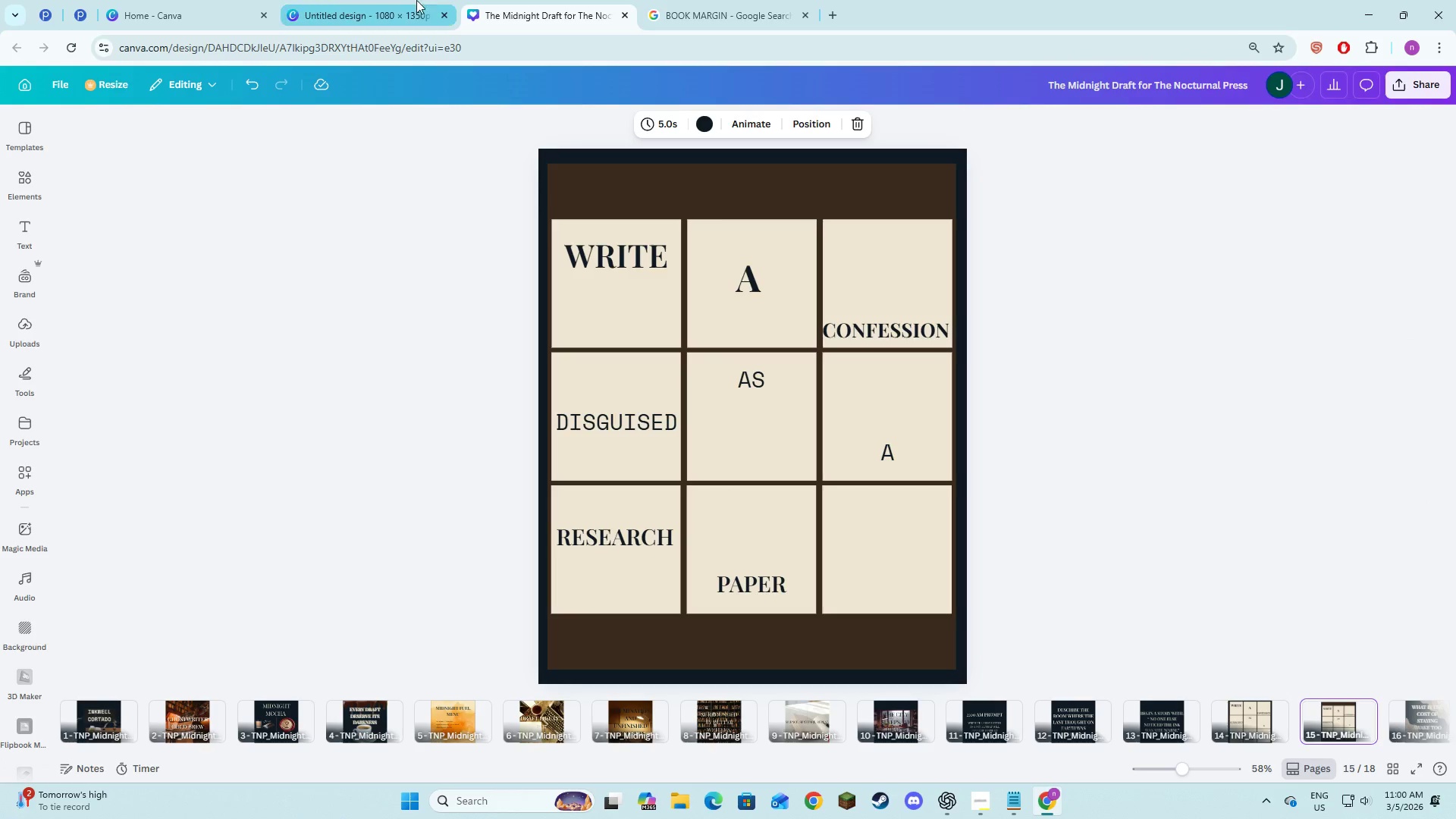 
left_click([403, 0])
 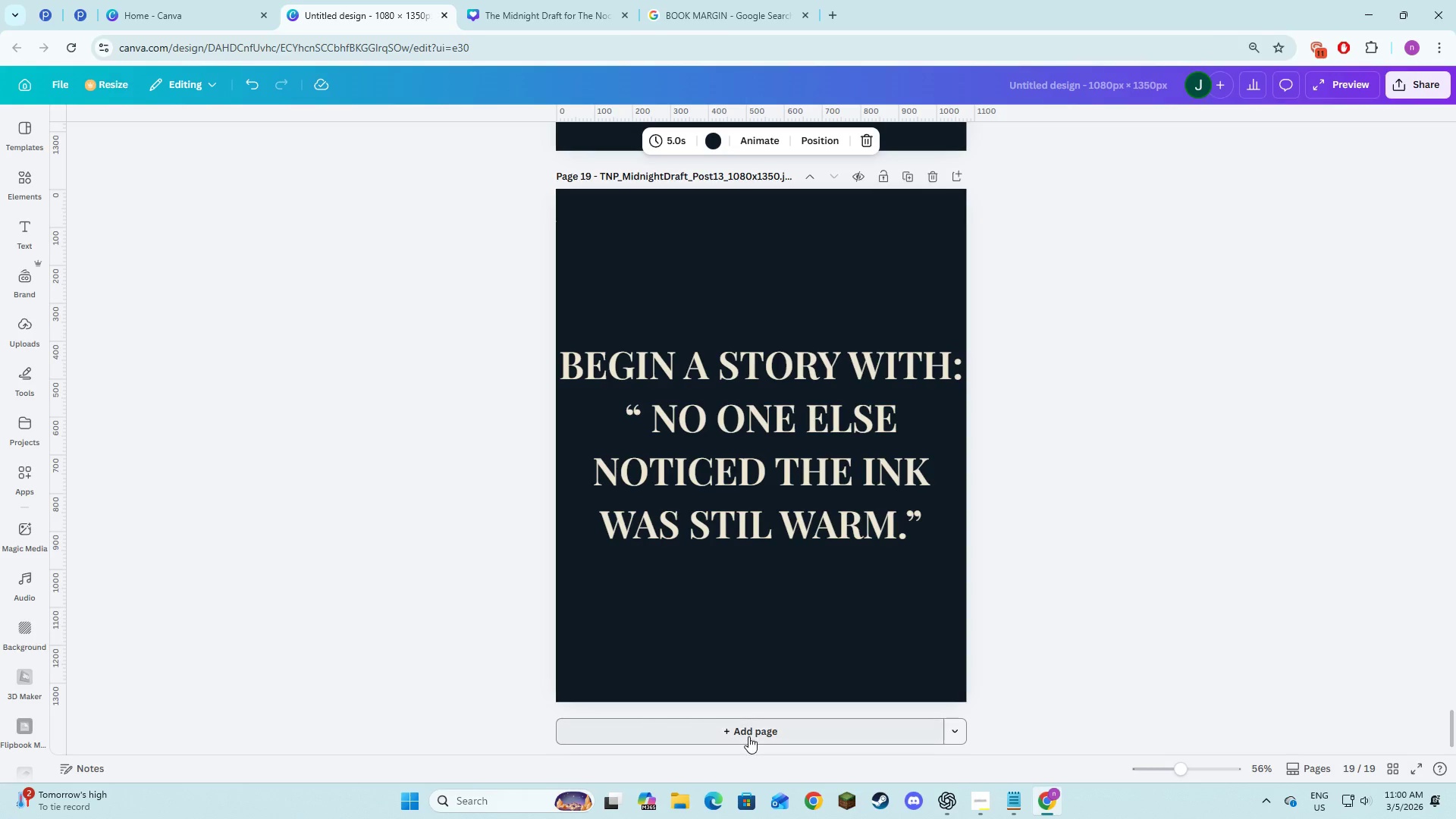 
left_click([748, 736])
 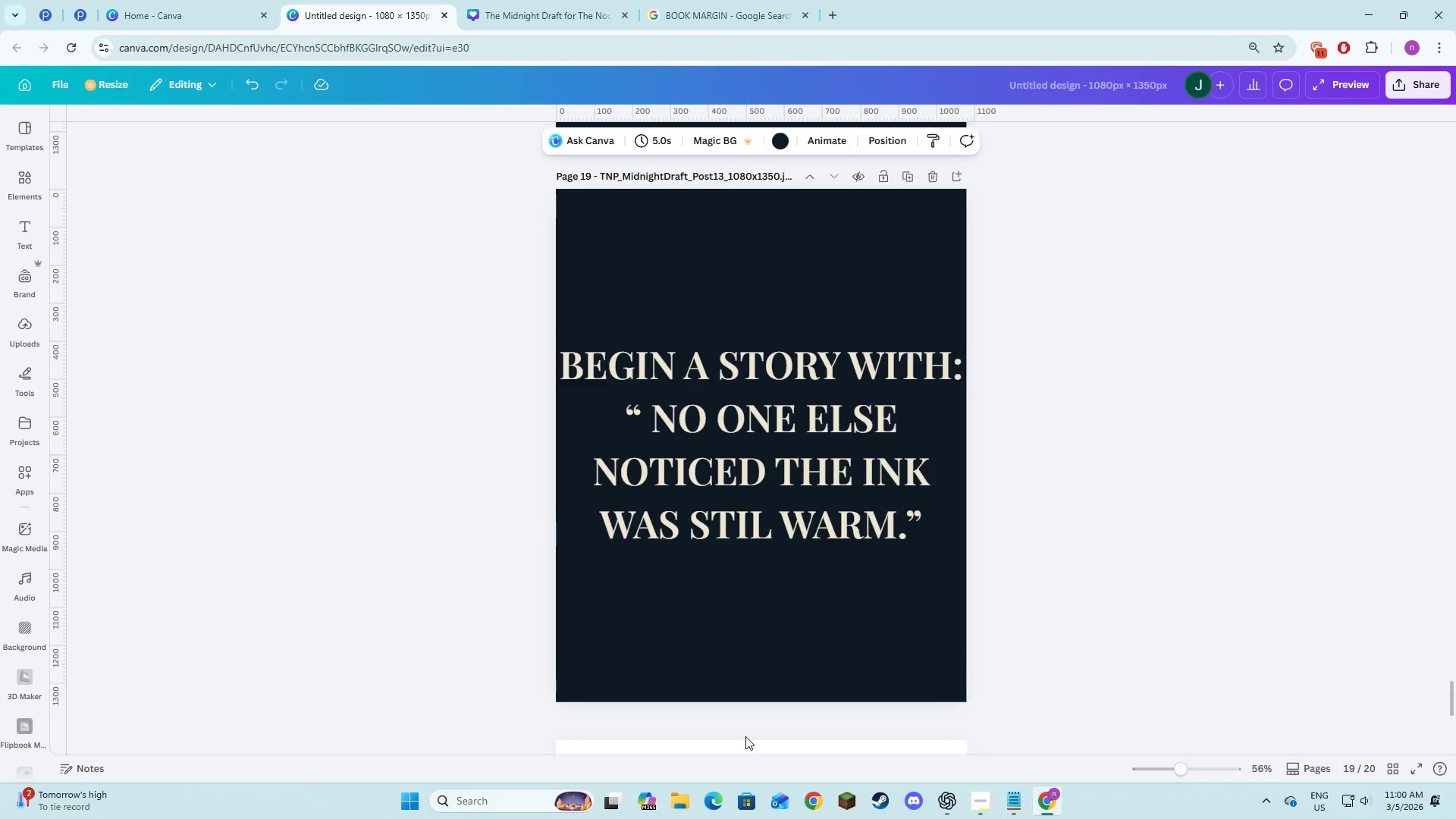 
key(Control+ControlLeft)
 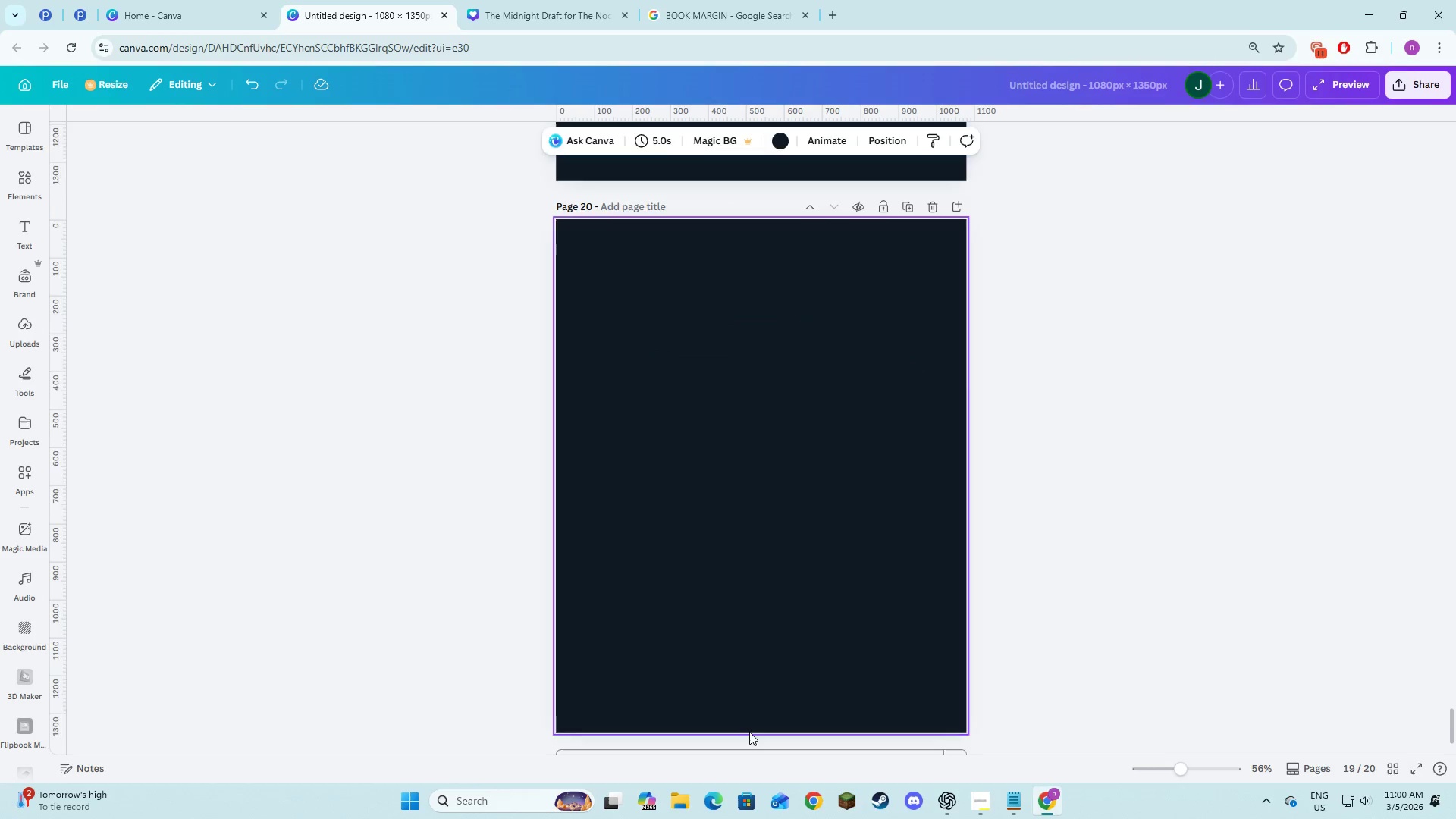 
key(Control+V)
 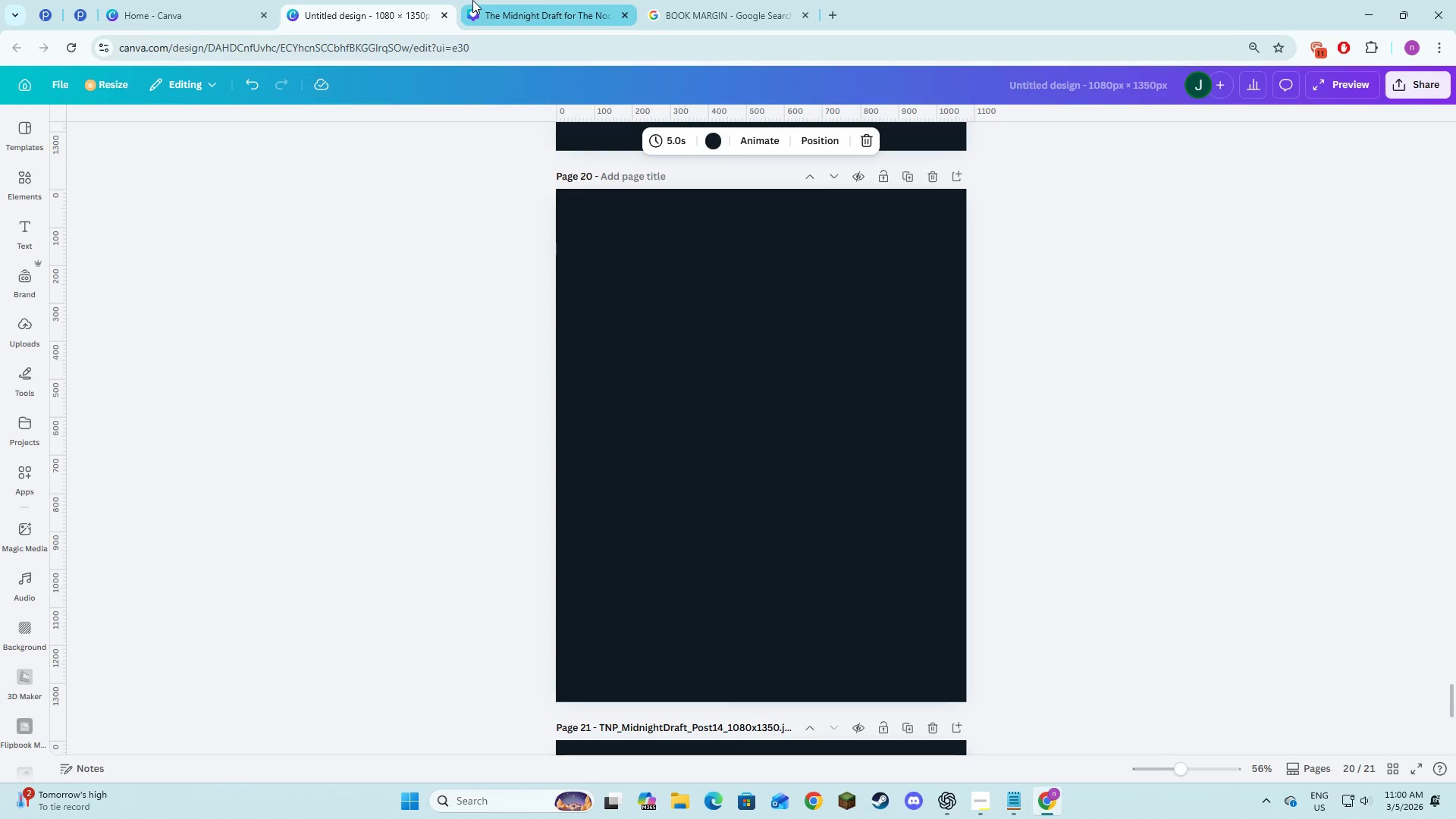 
left_click([472, 0])
 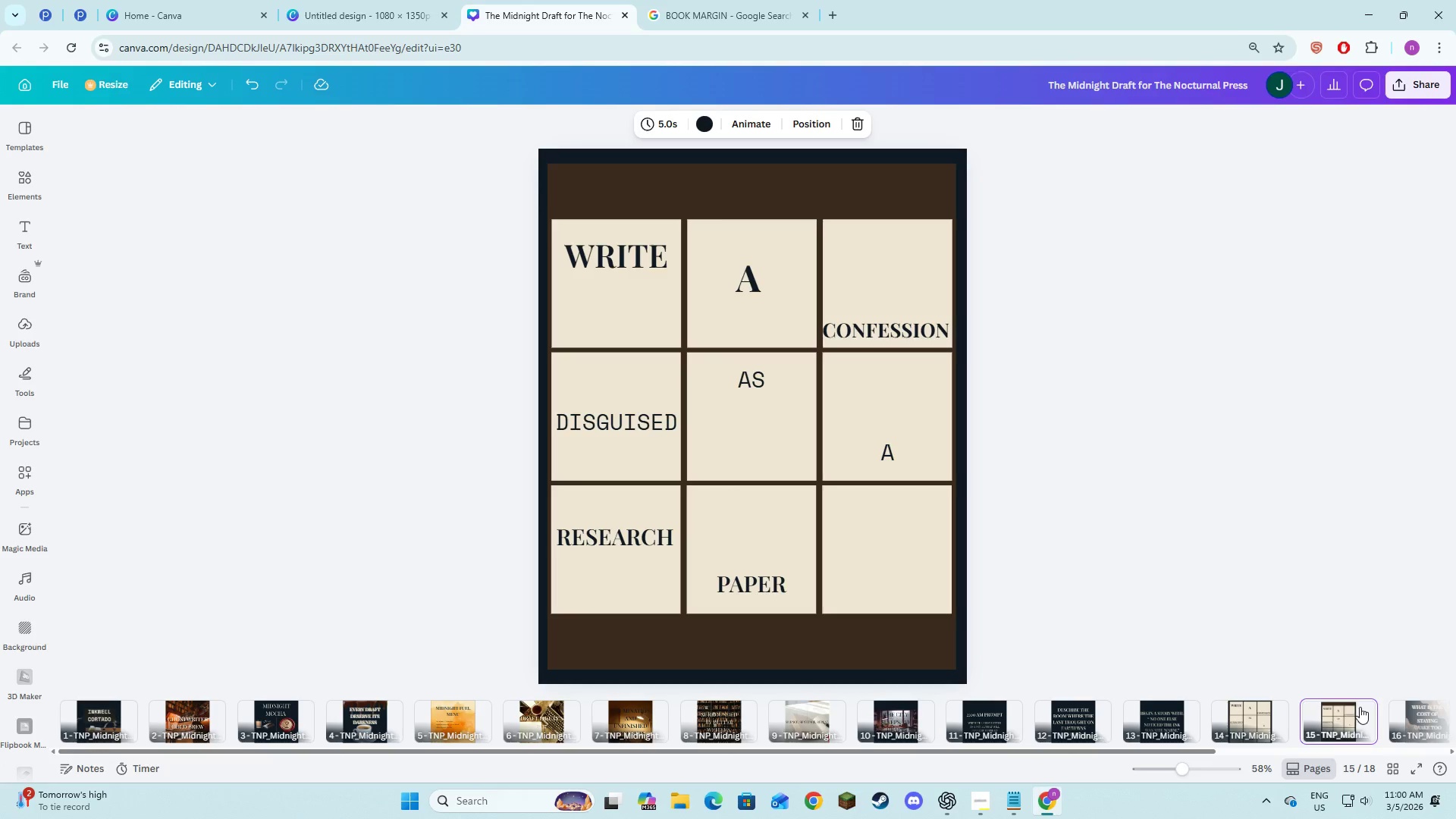 
left_click([1360, 707])
 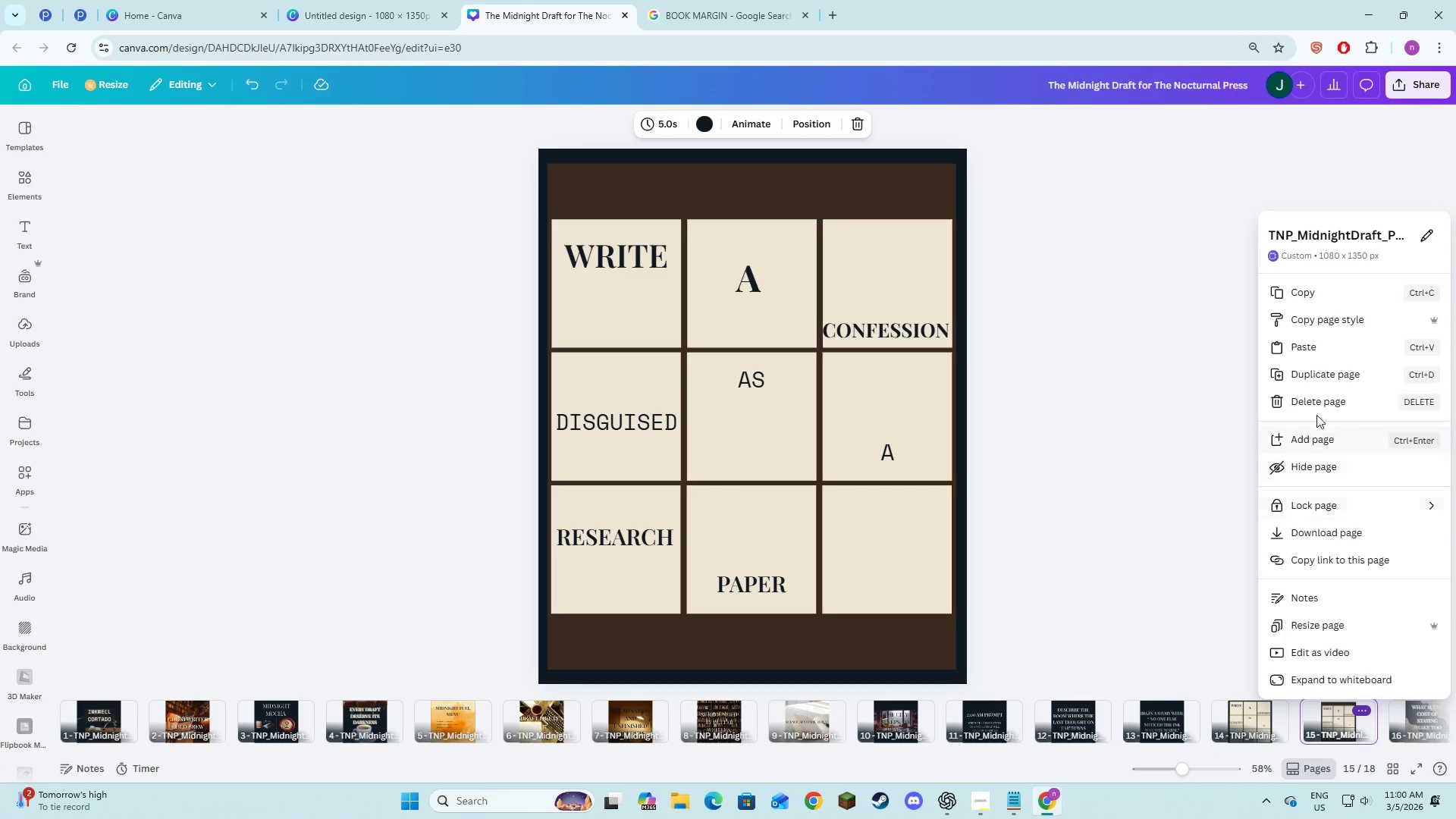 
left_click([1318, 407])
 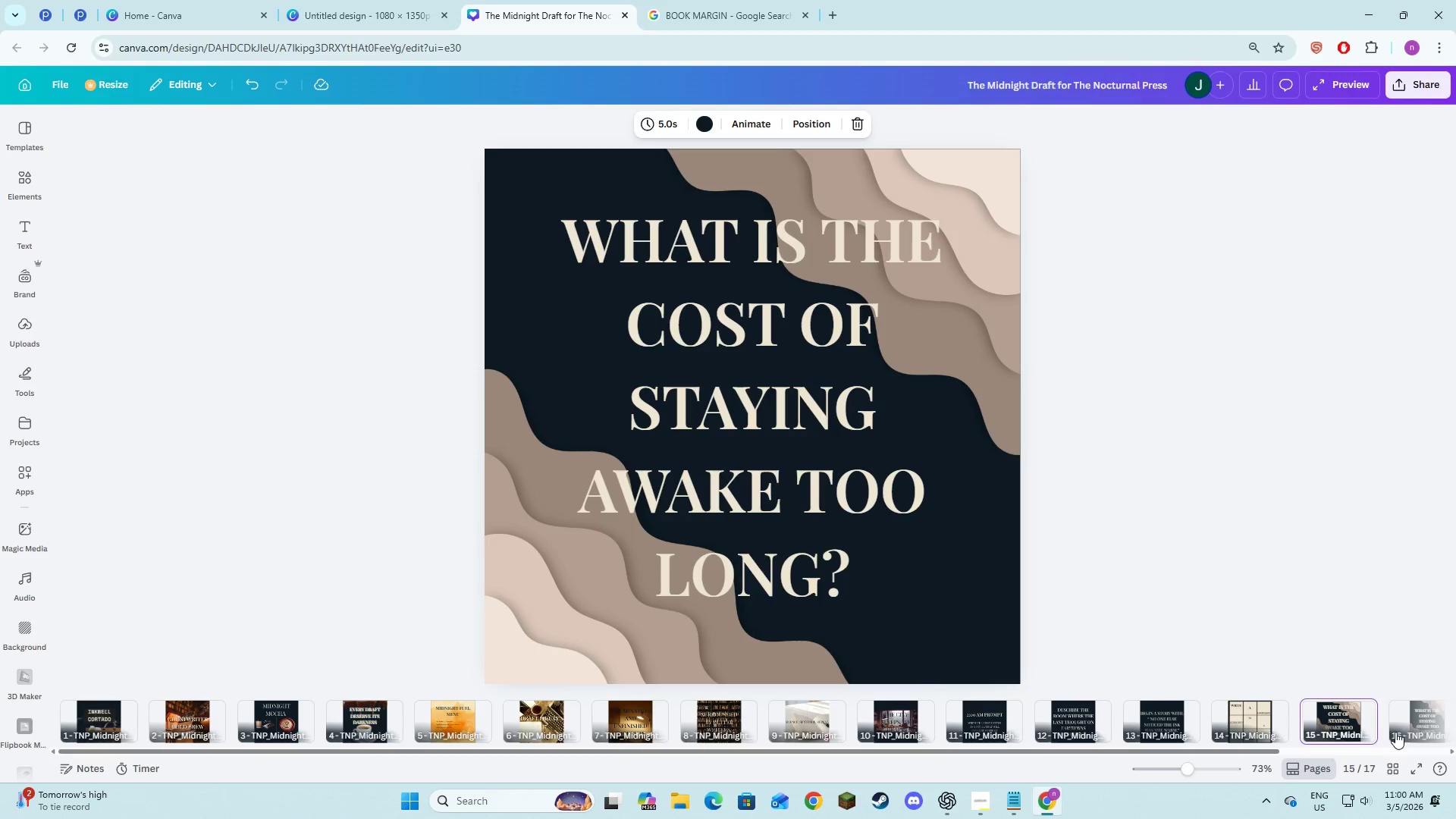 
left_click([1407, 718])
 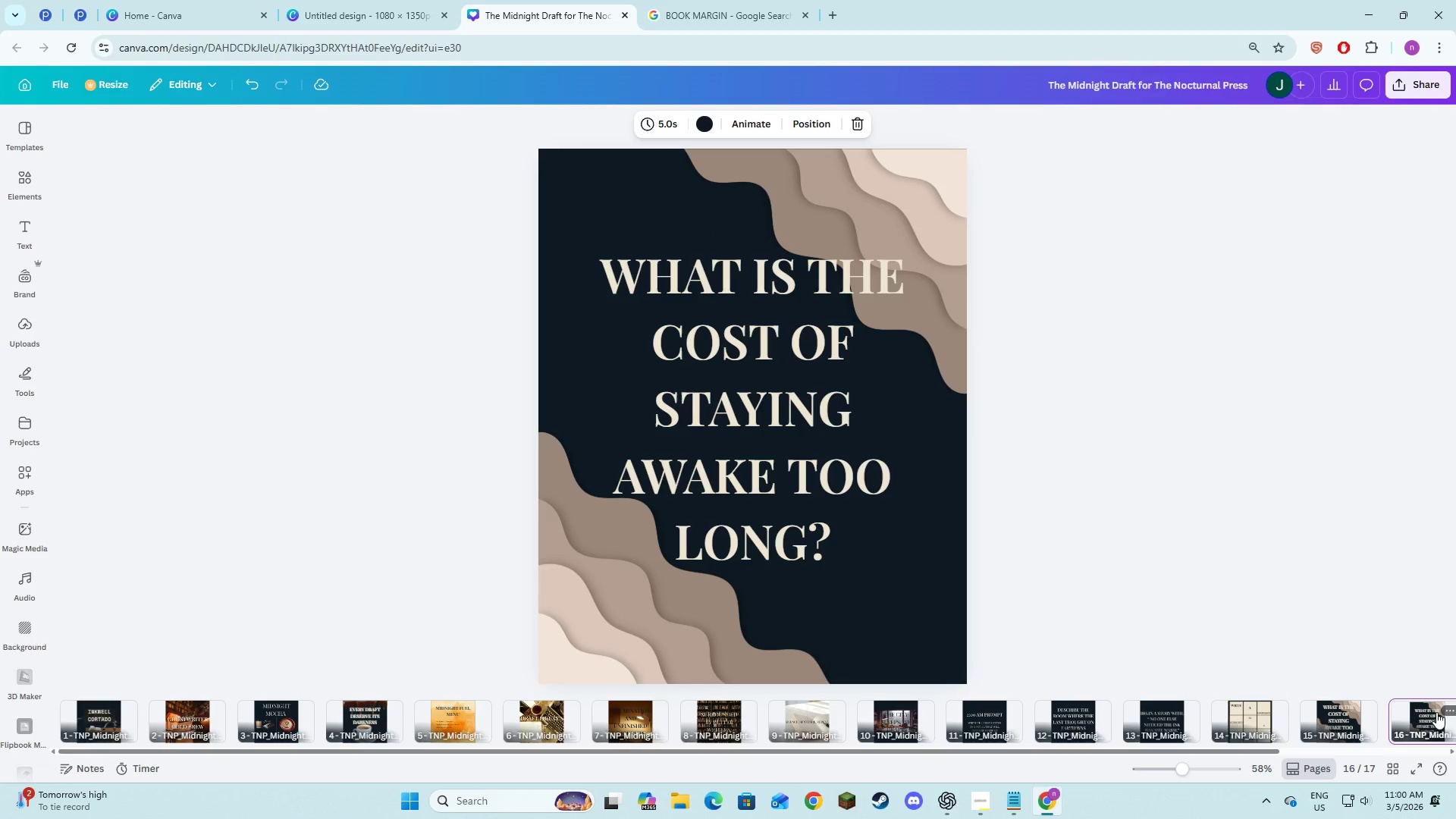 
left_click([1438, 711])
 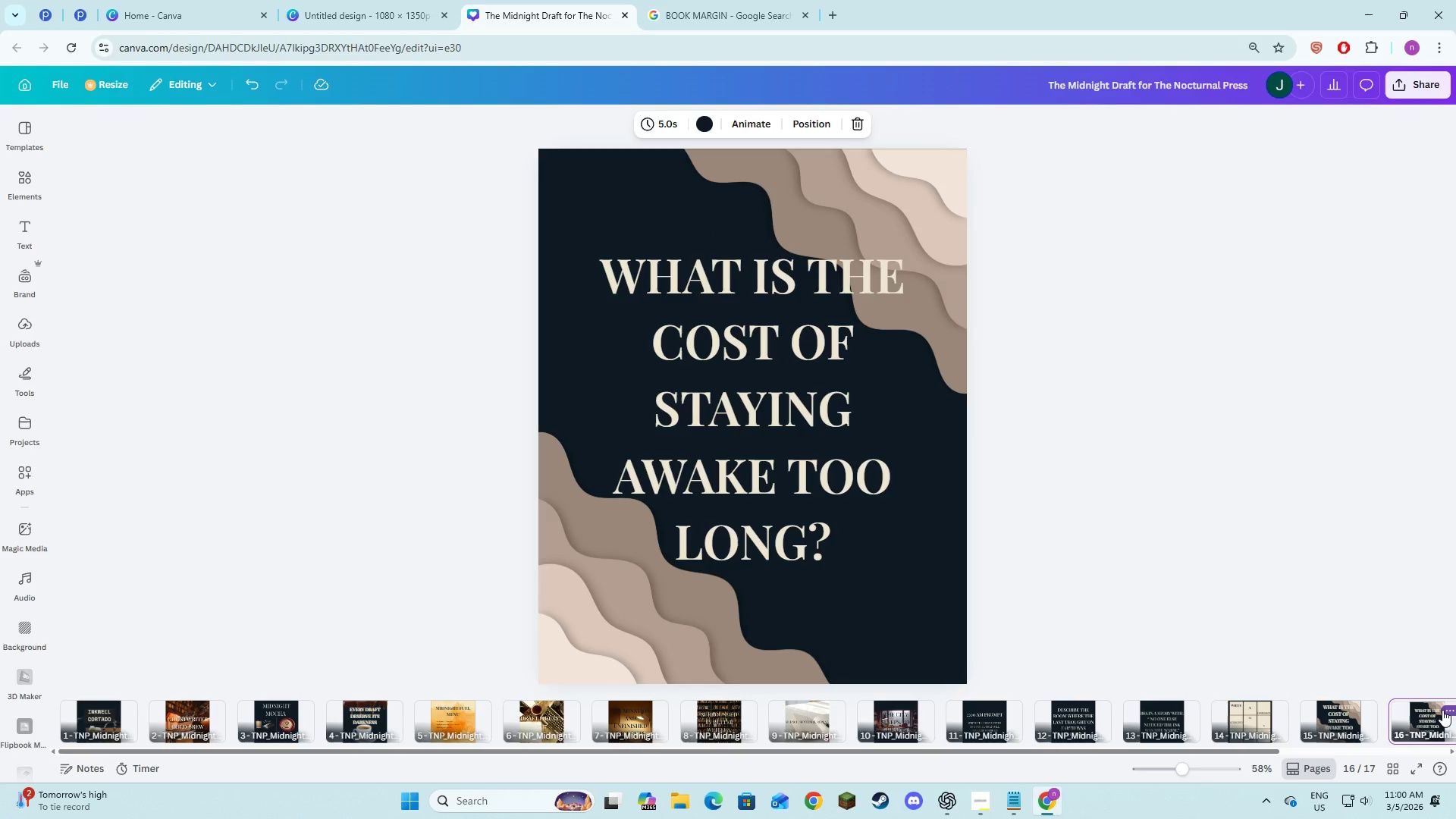 
left_click([1442, 710])
 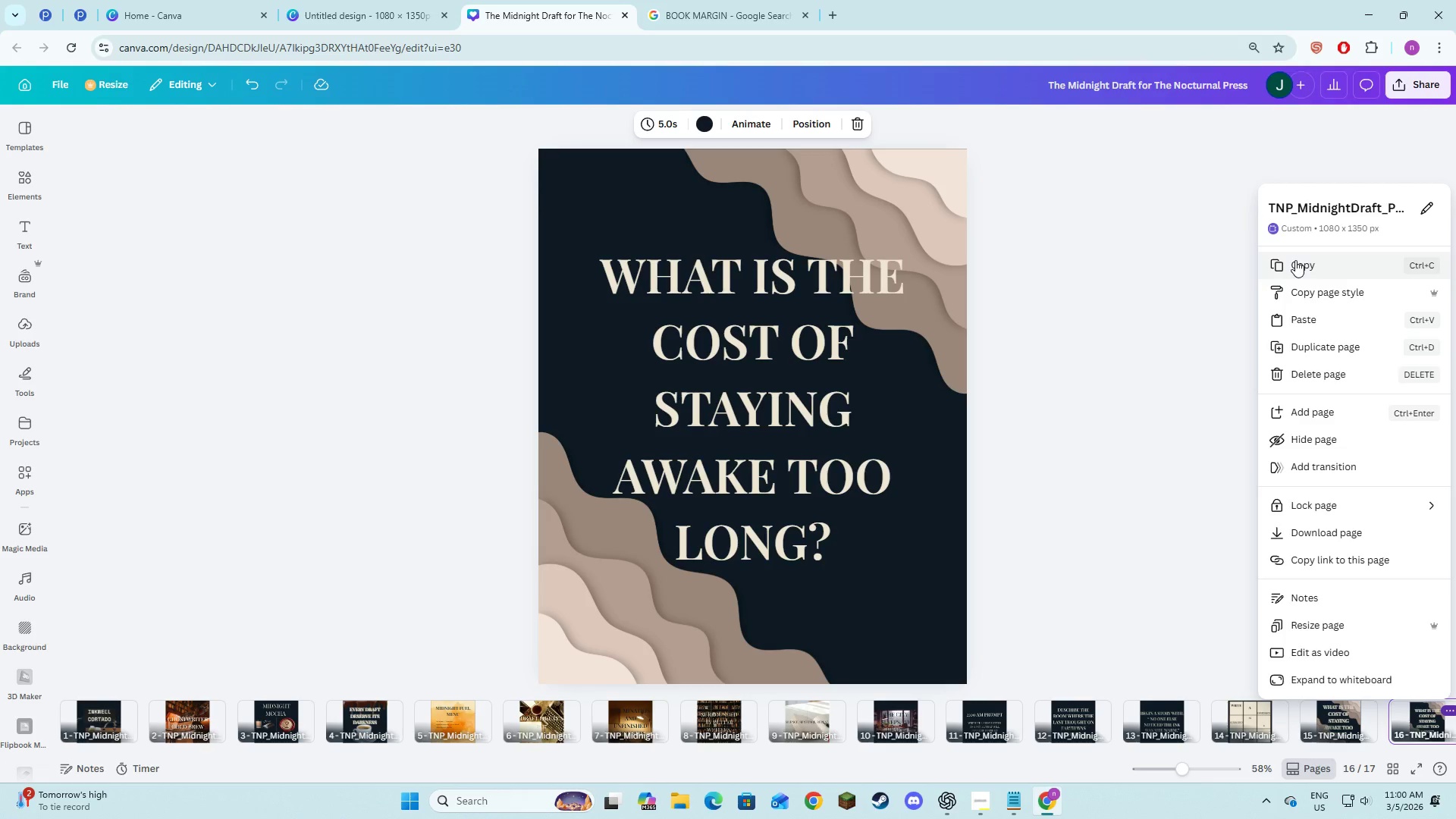 
left_click([430, 0])
 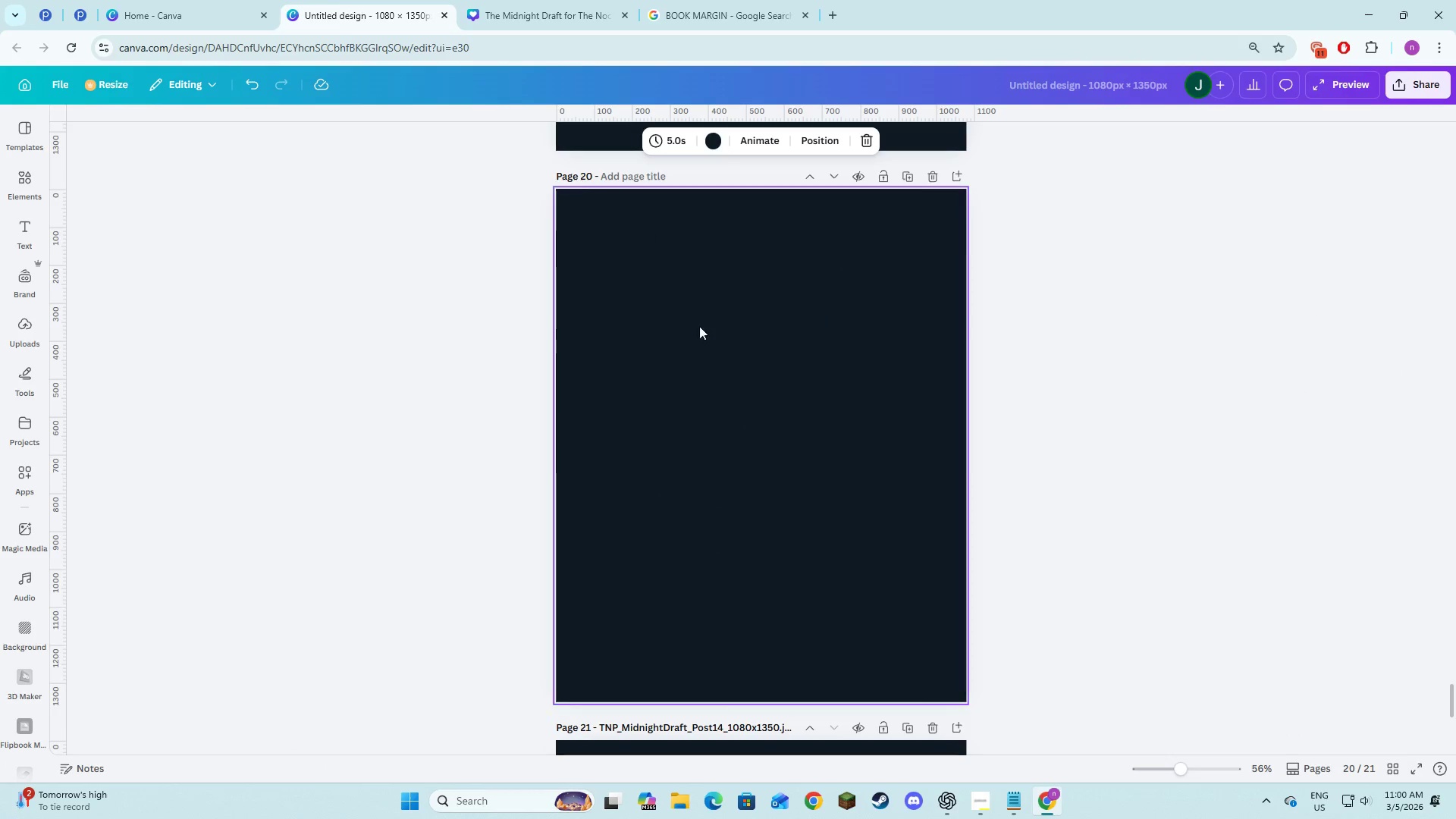 
left_click([716, 376])
 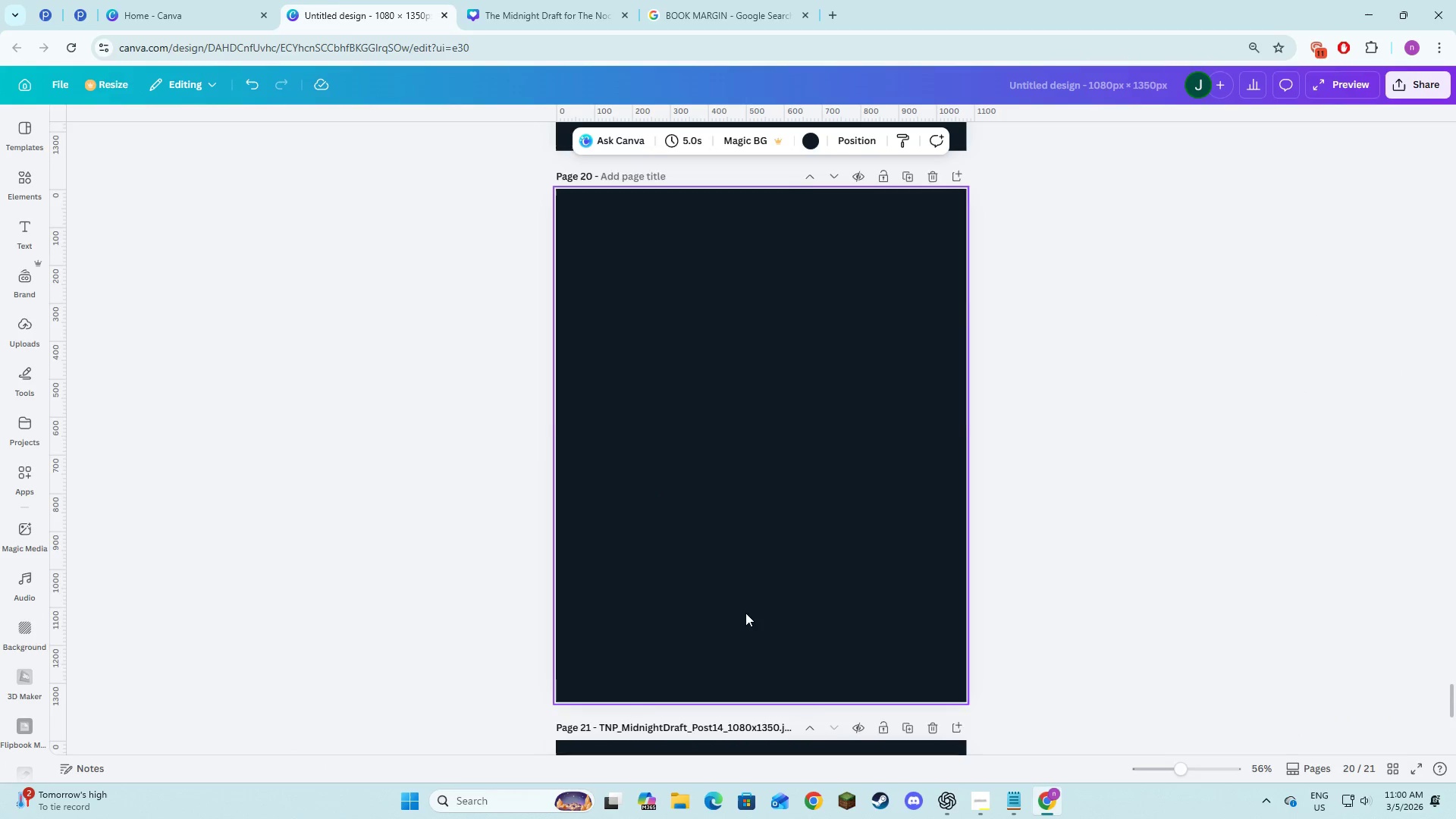 
scroll: coordinate [747, 613], scroll_direction: down, amount: 16.0
 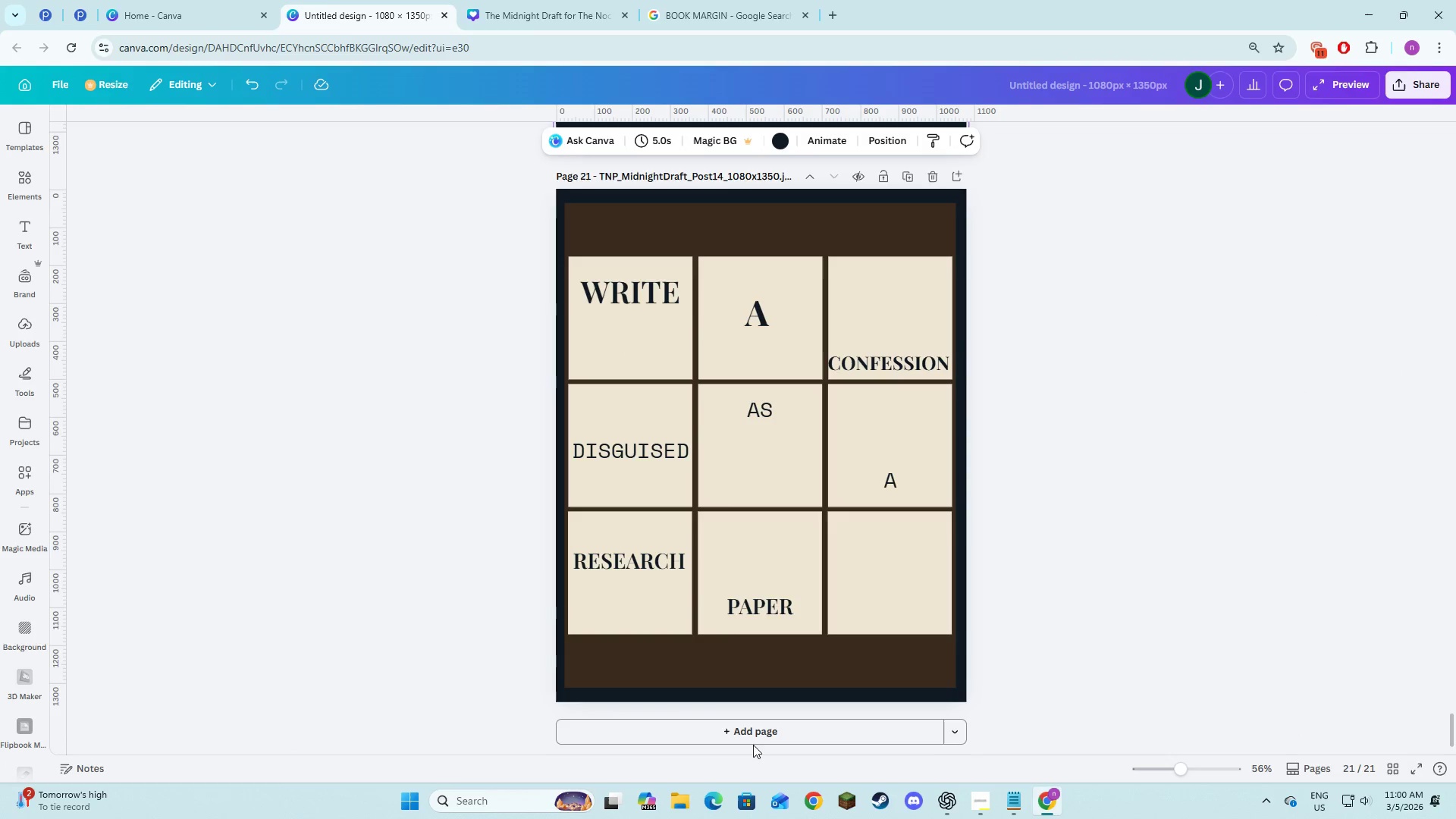 
double_click([755, 736])
 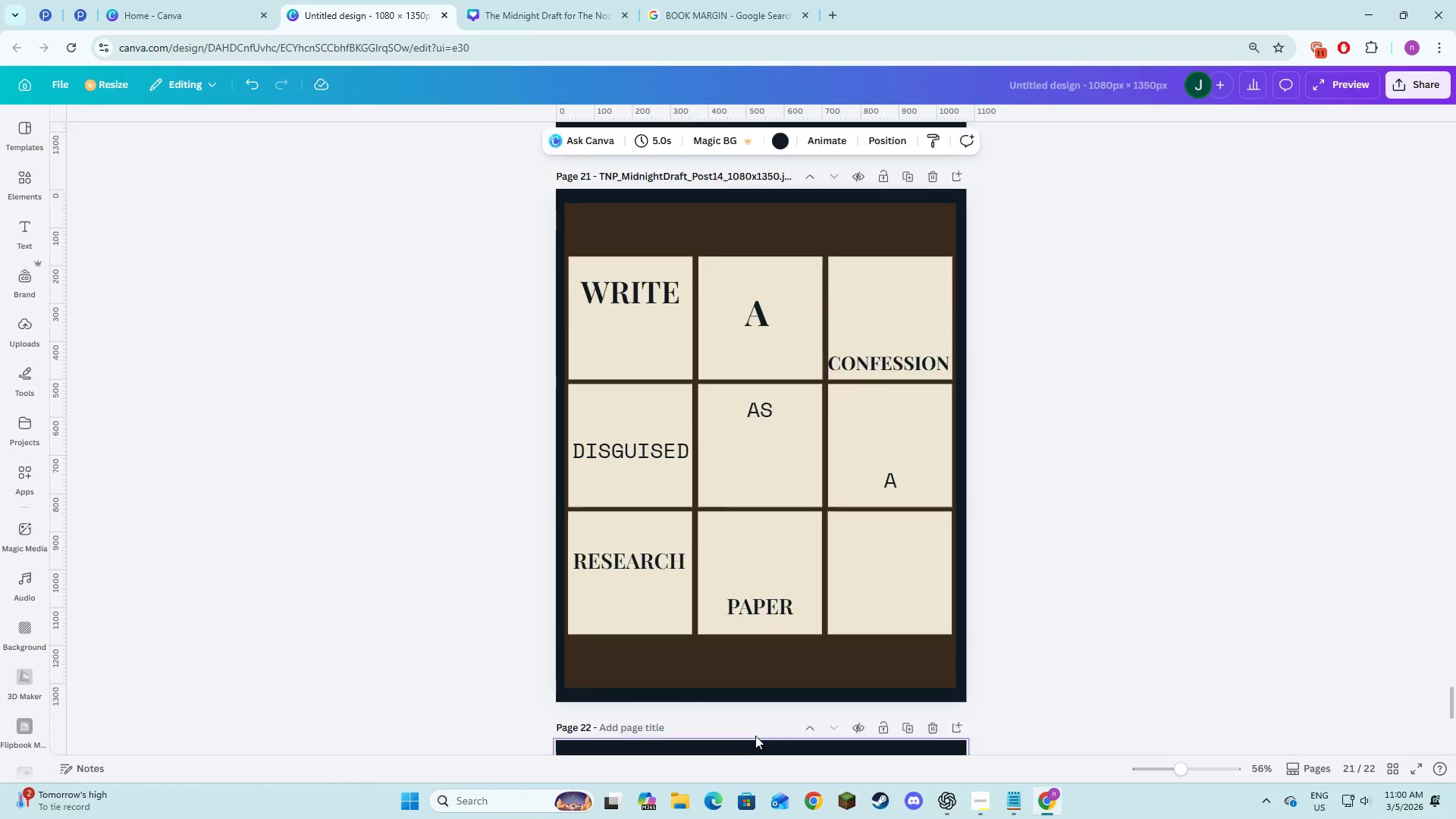 
key(Control+V)
 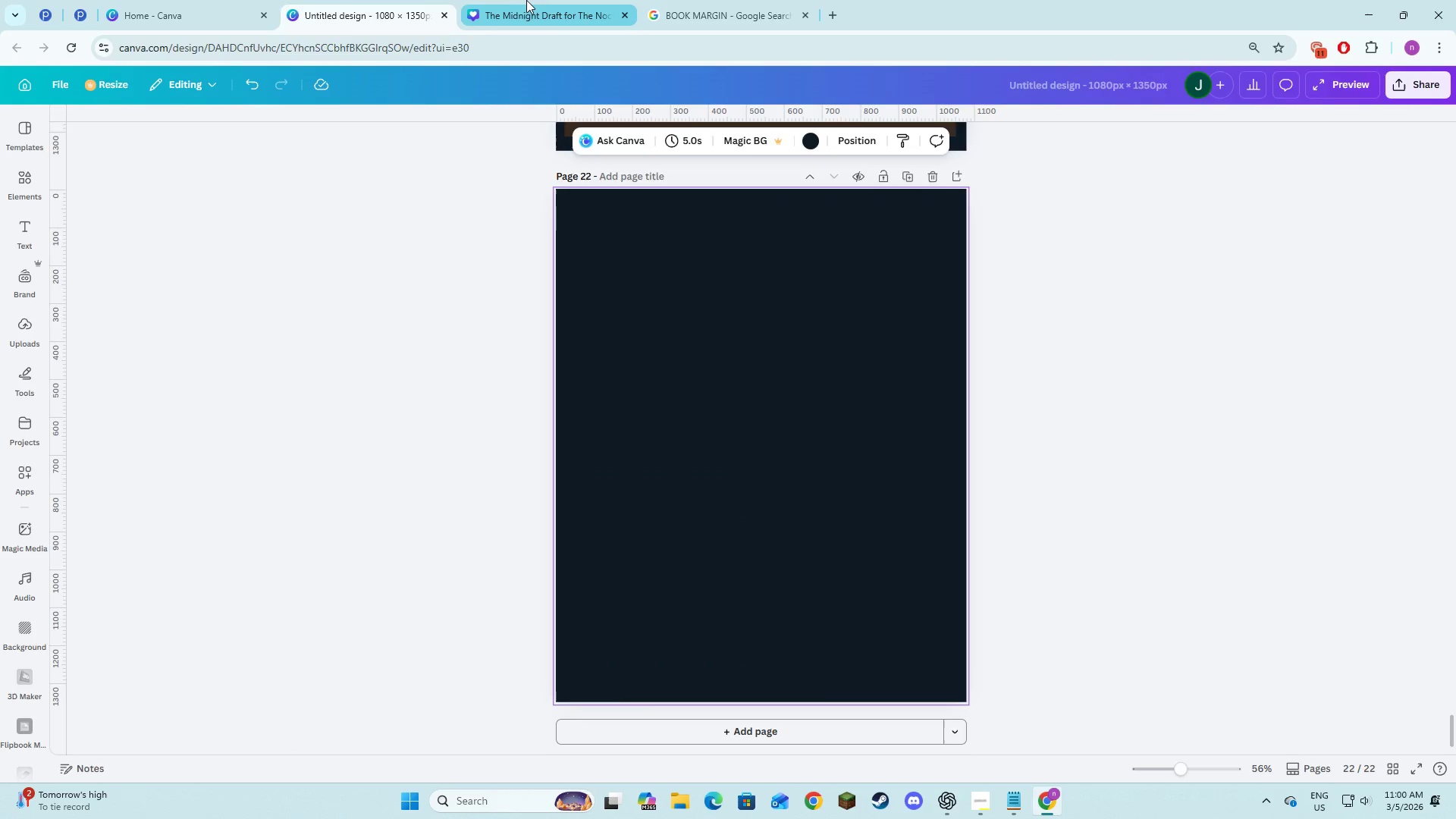 
left_click([516, 0])
 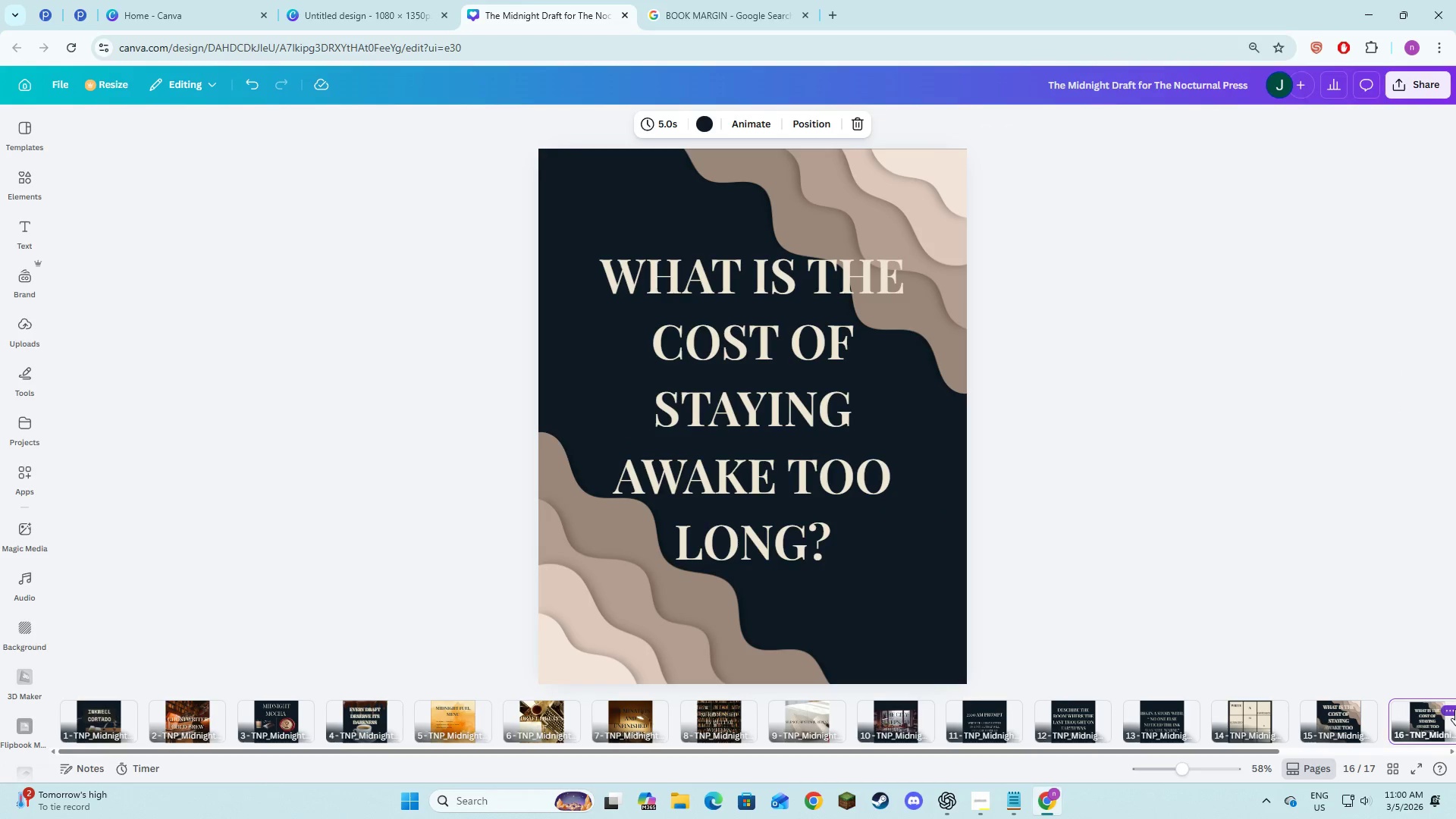 
left_click([1455, 707])
 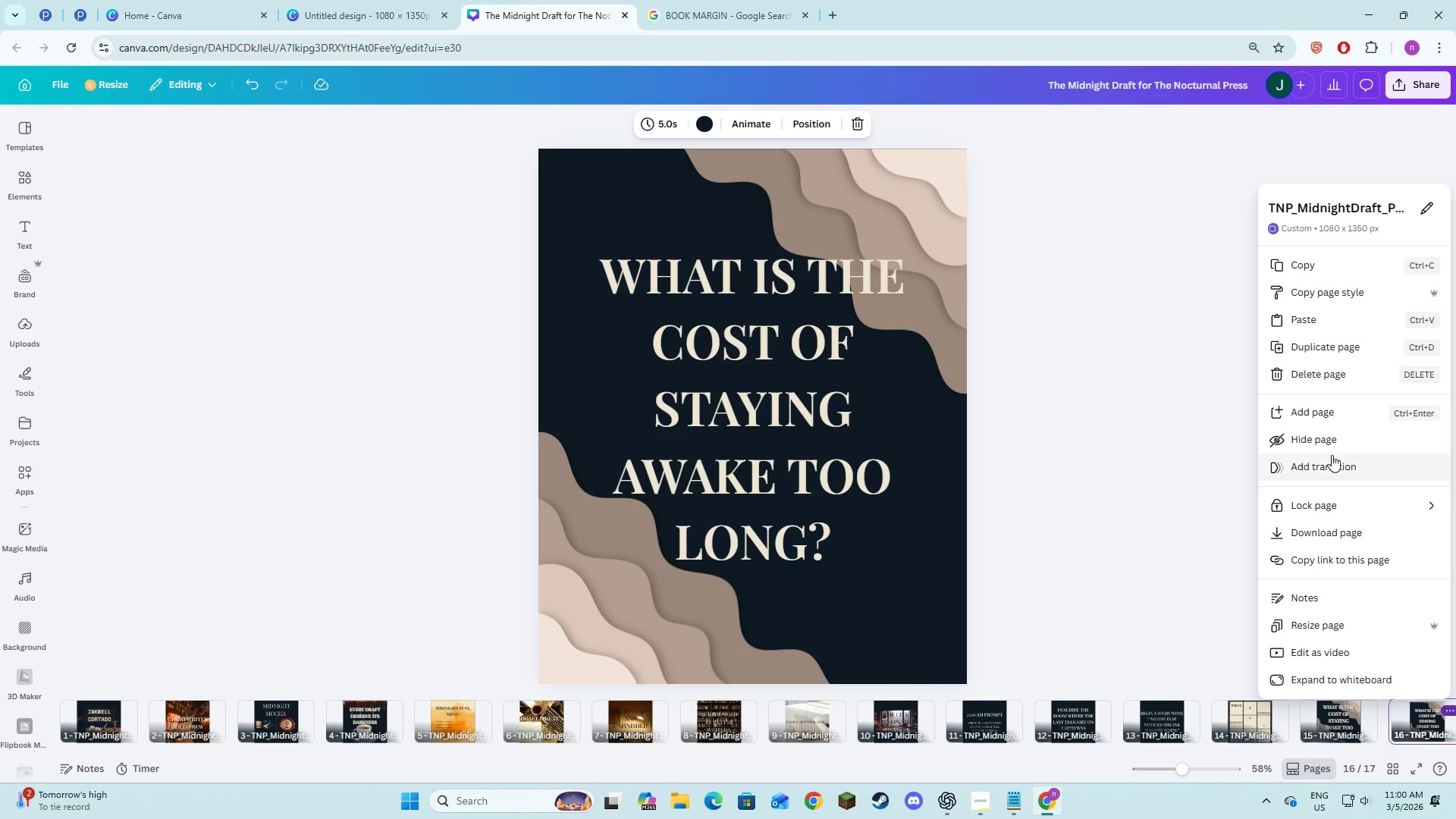 
left_click([1340, 370])
 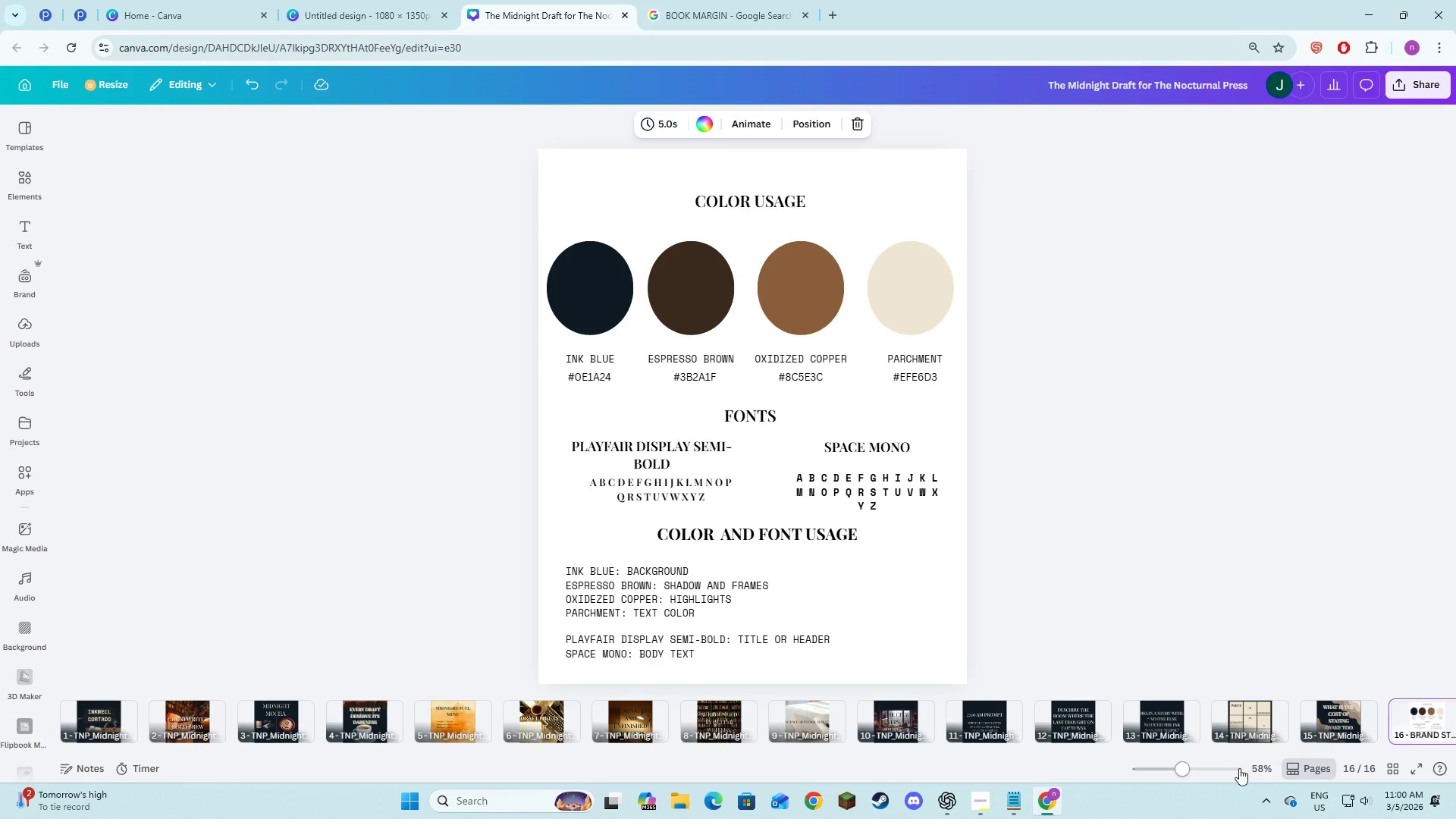 
key(Alt+AltLeft)
 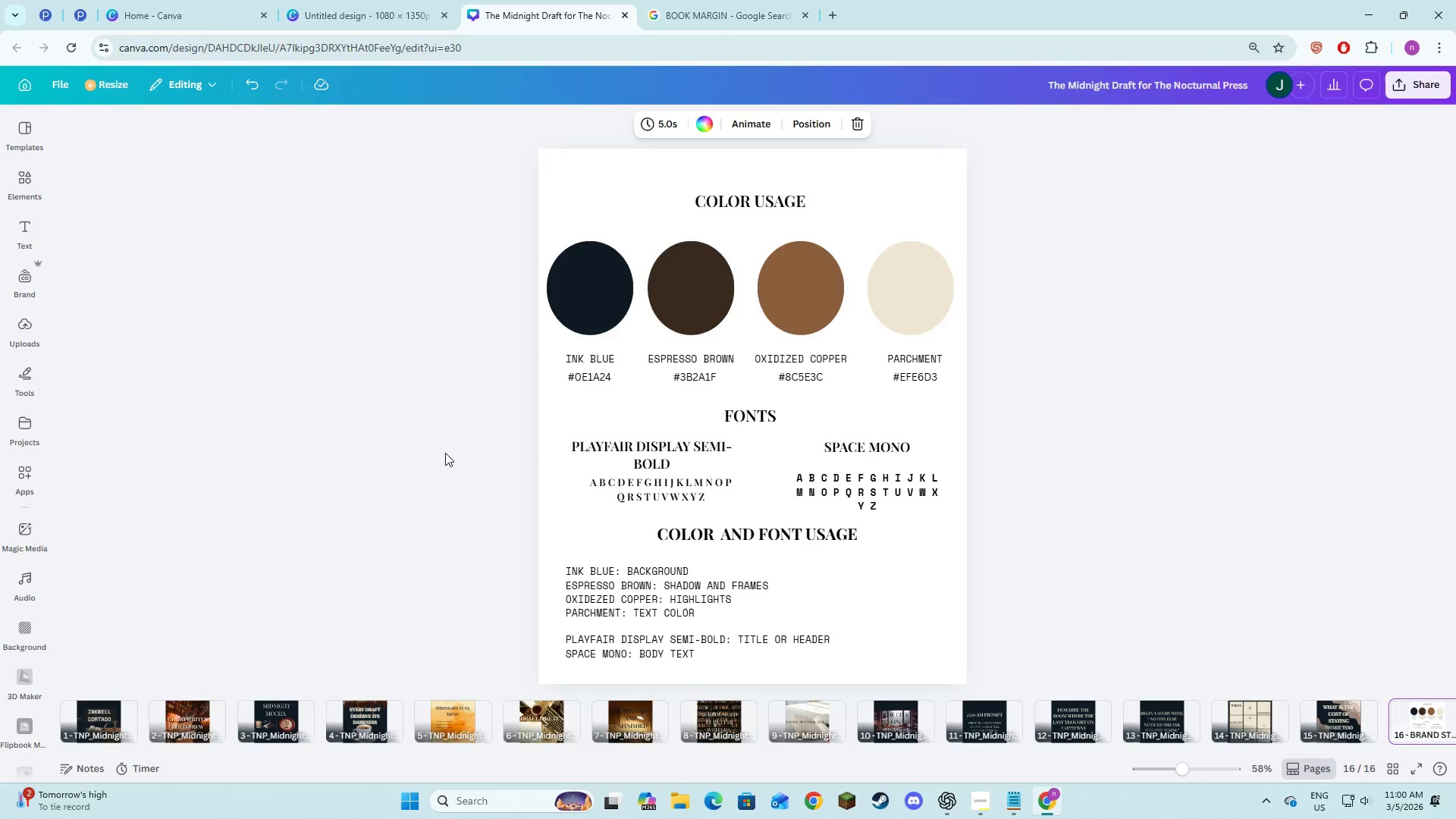 
key(Alt+Tab)
 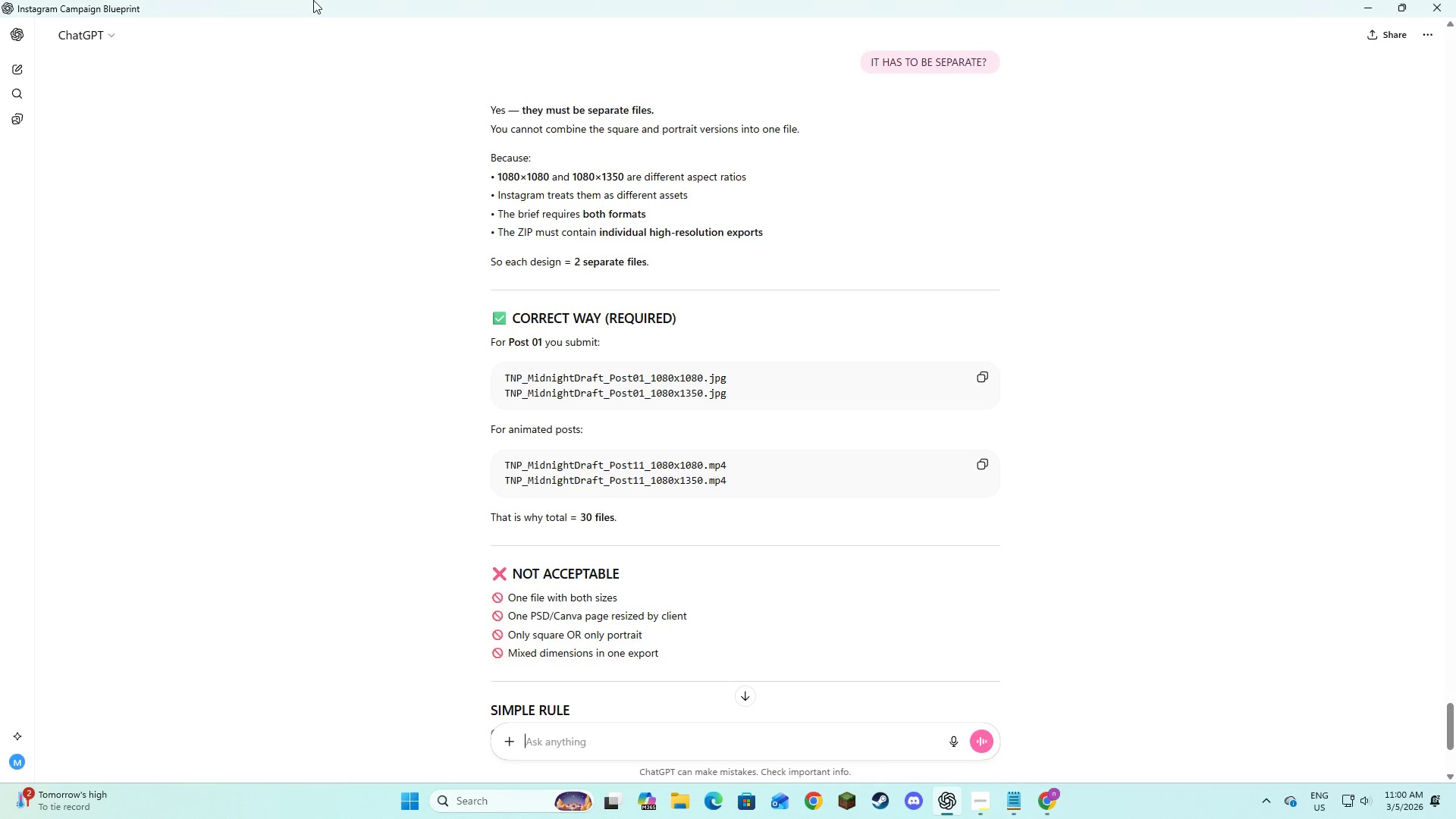 
key(Alt+AltLeft)
 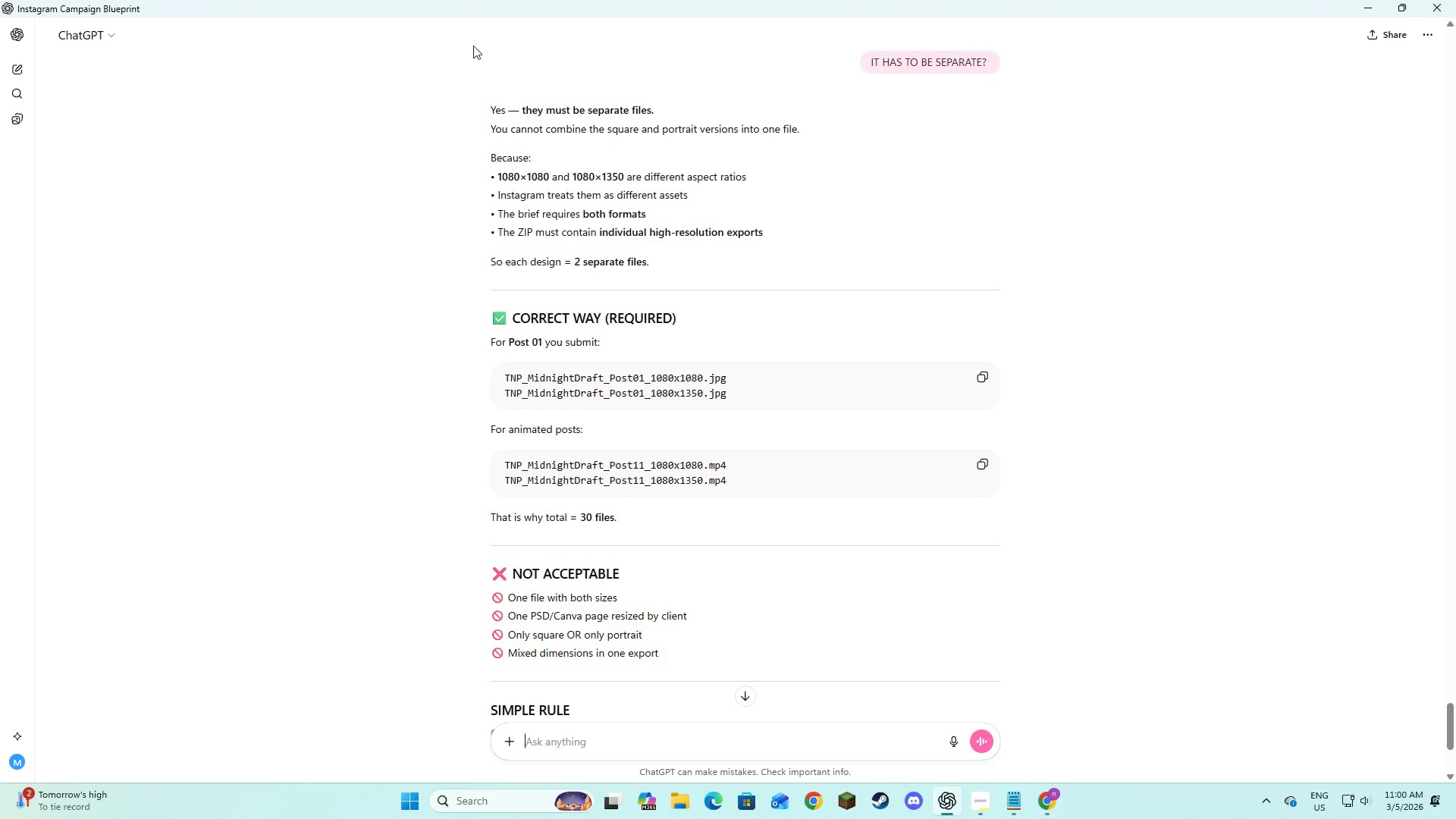 
key(Alt+Tab)
 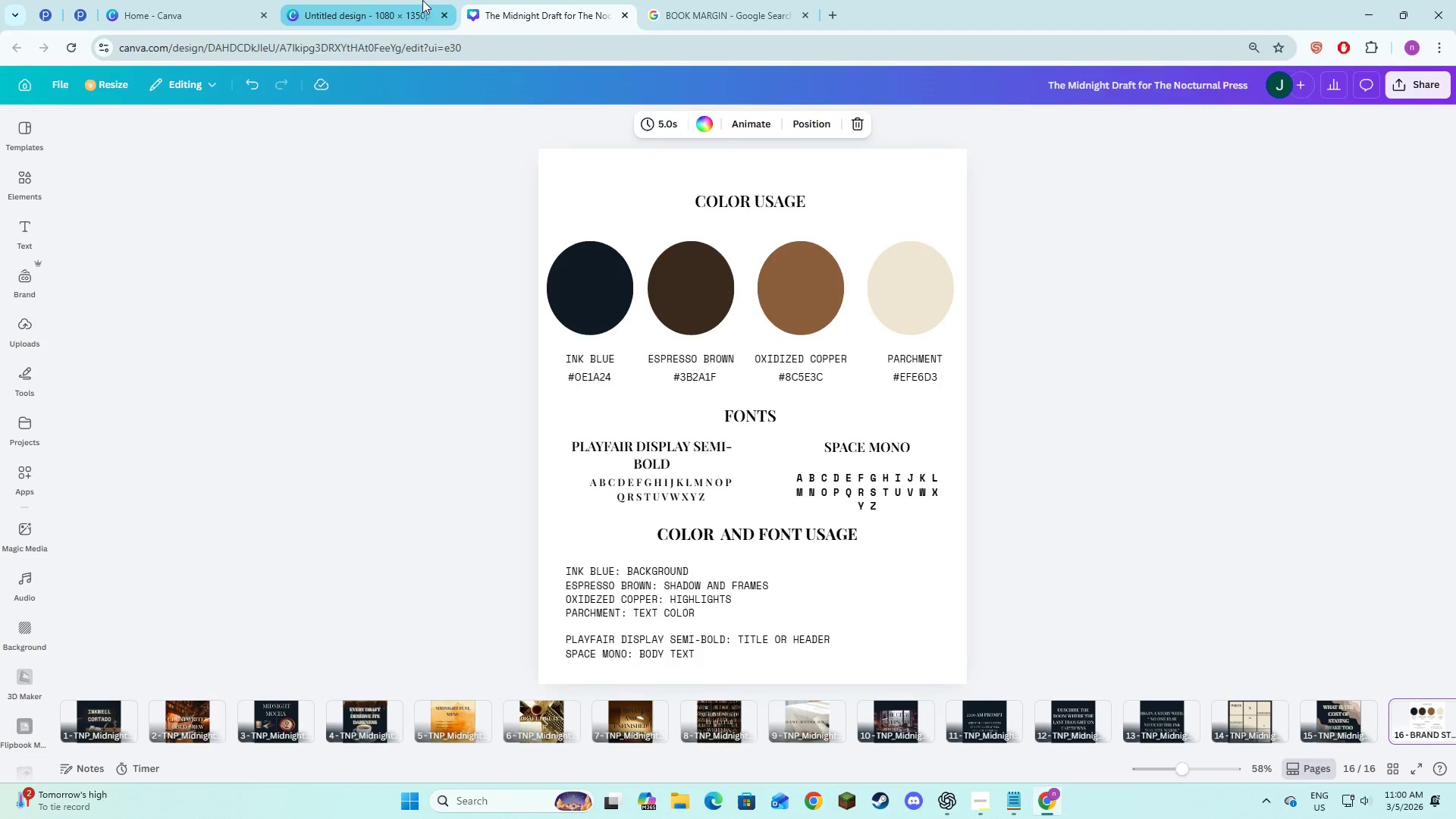 
left_click([393, 0])
 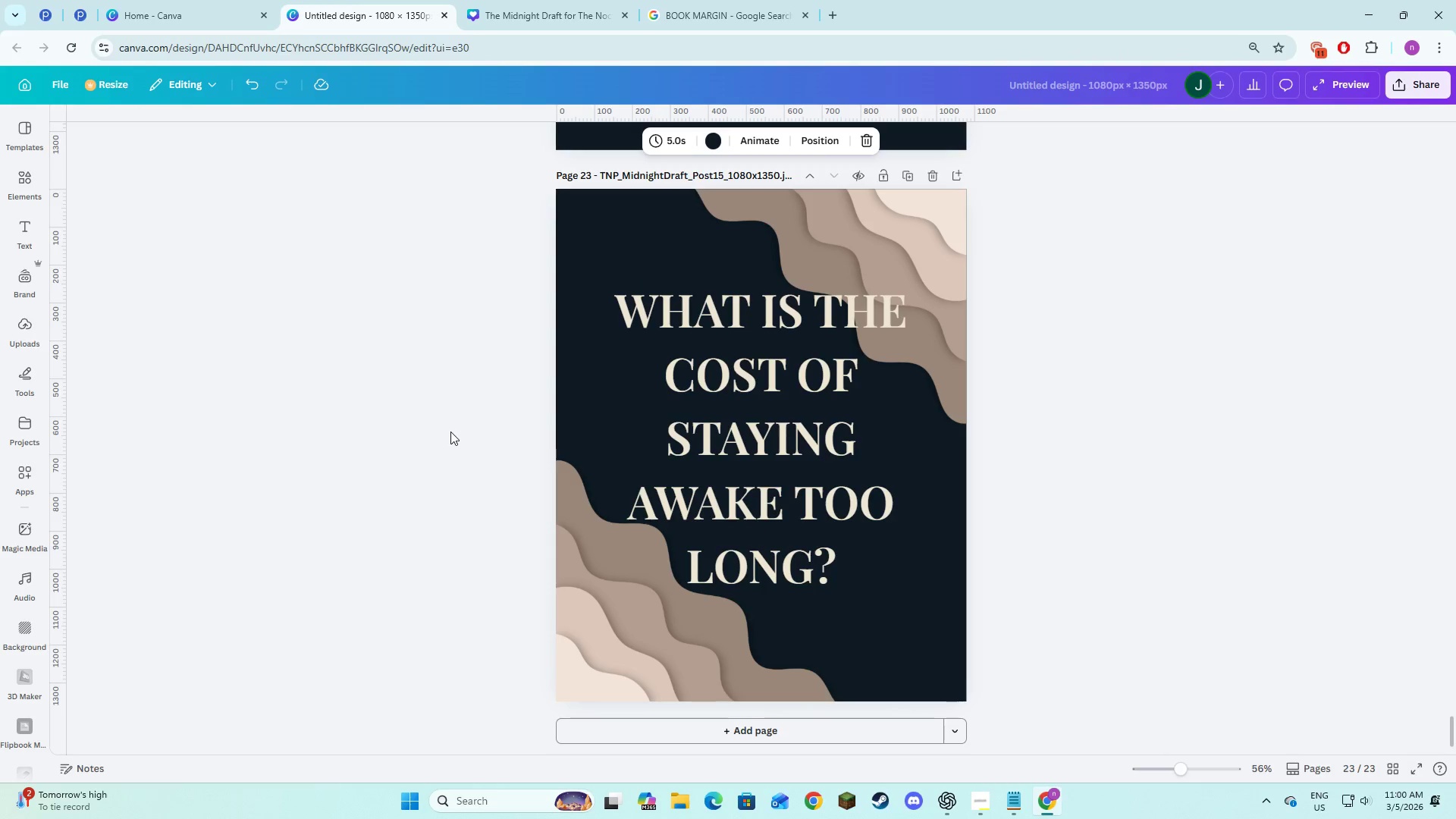 
left_click([450, 431])
 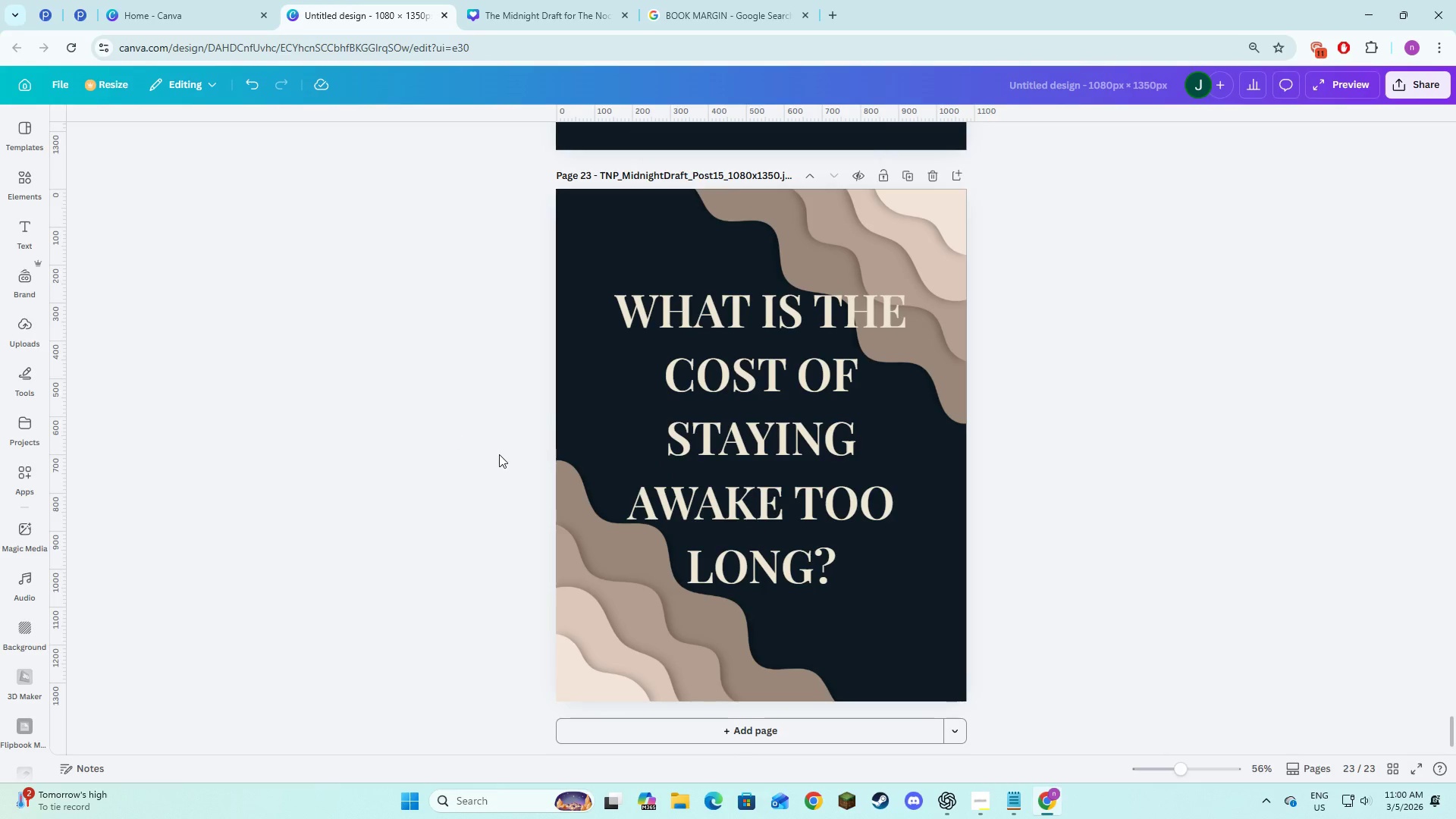 
scroll: coordinate [539, 460], scroll_direction: up, amount: 12.0
 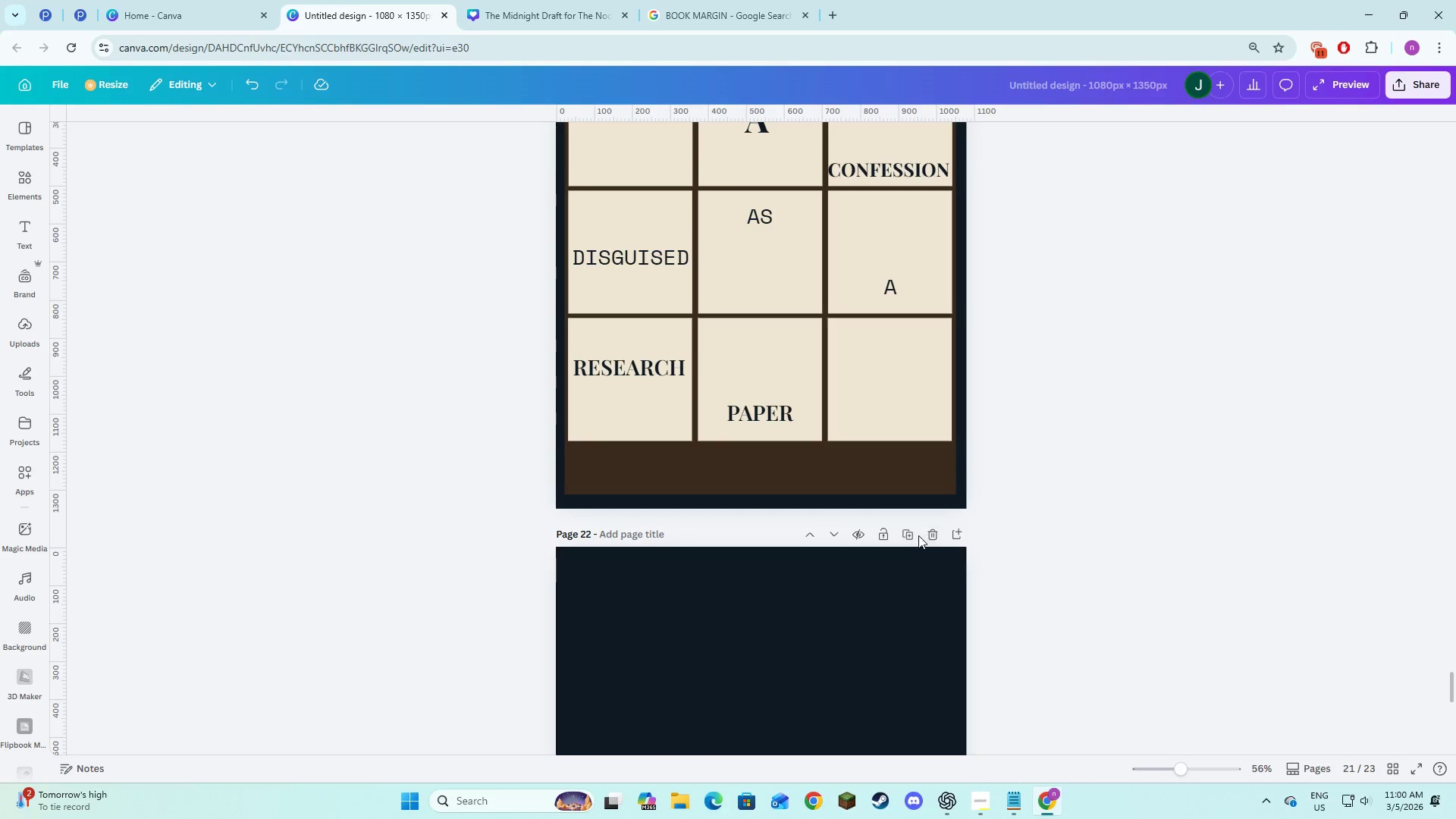 
left_click([931, 536])
 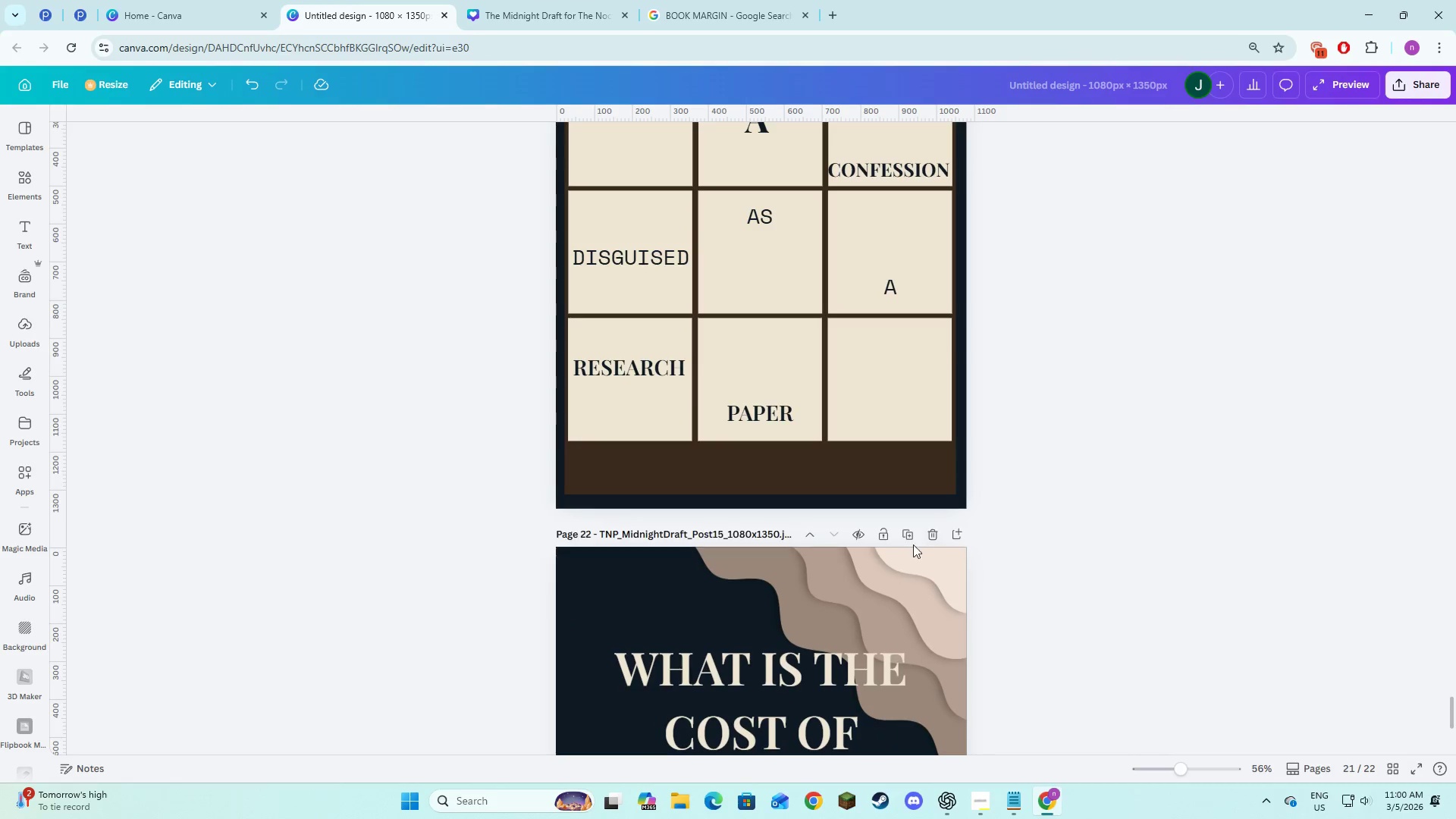 
scroll: coordinate [901, 465], scroll_direction: up, amount: 13.0
 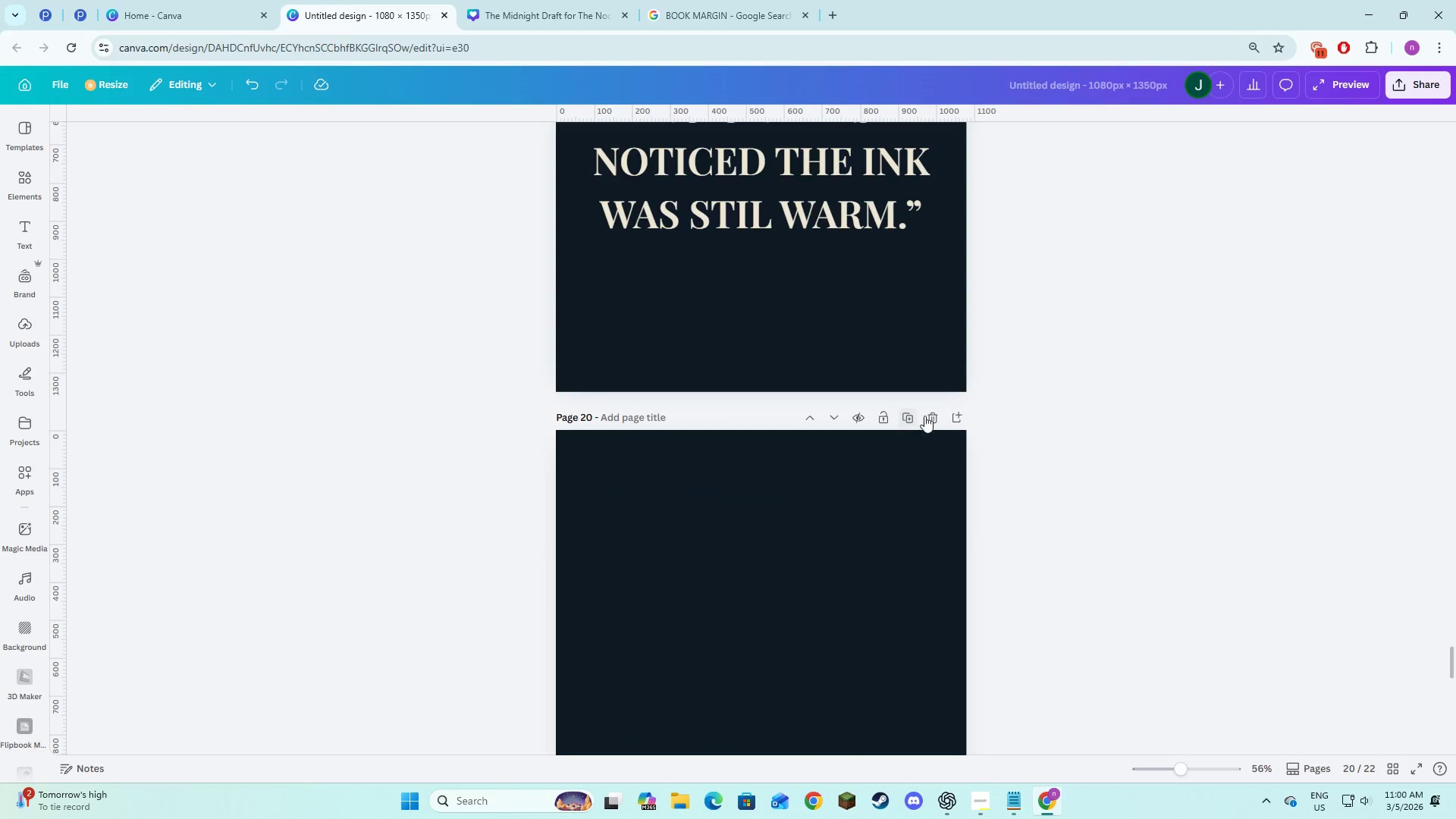 
left_click([930, 412])
 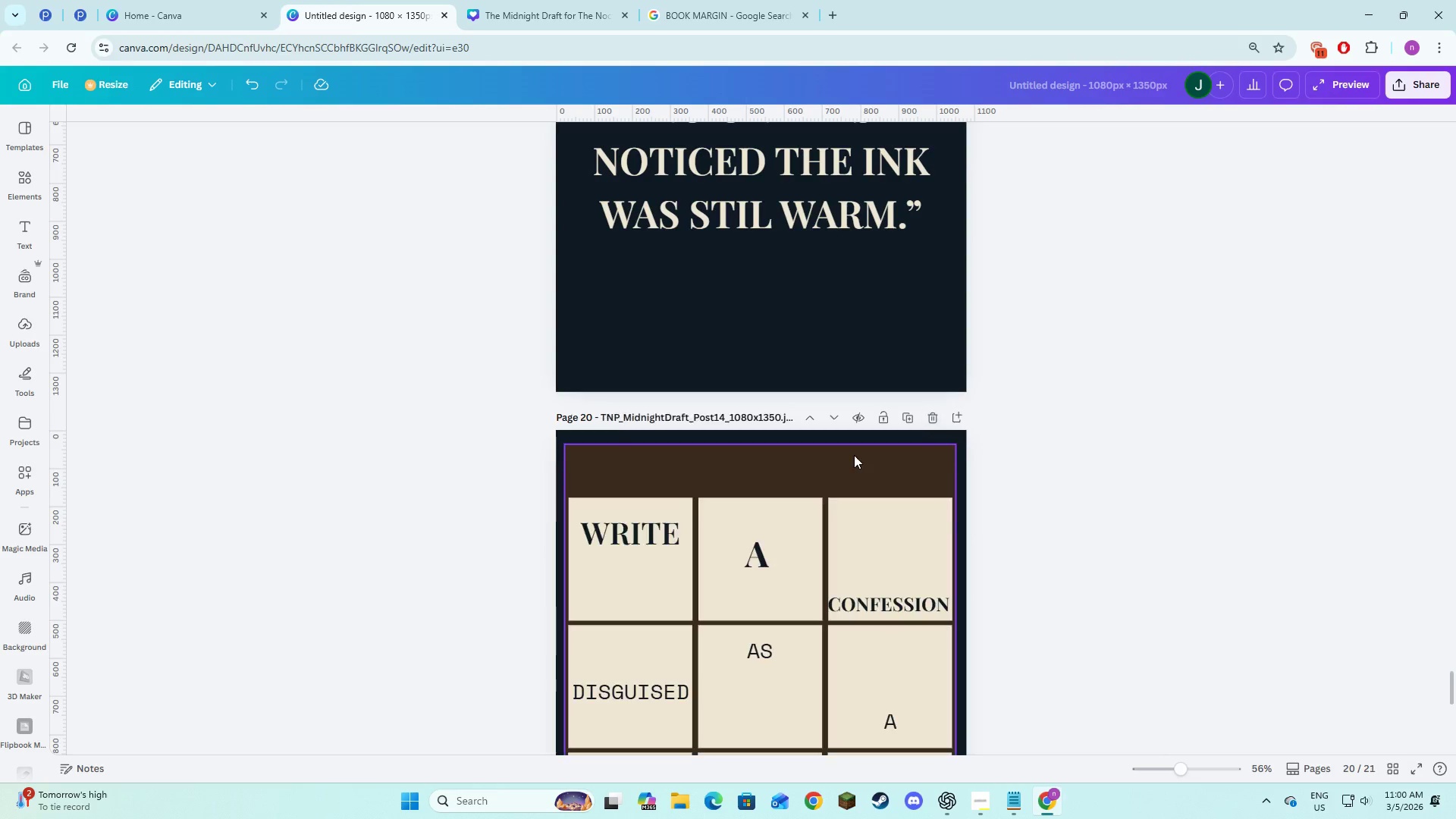 
scroll: coordinate [854, 457], scroll_direction: up, amount: 14.0
 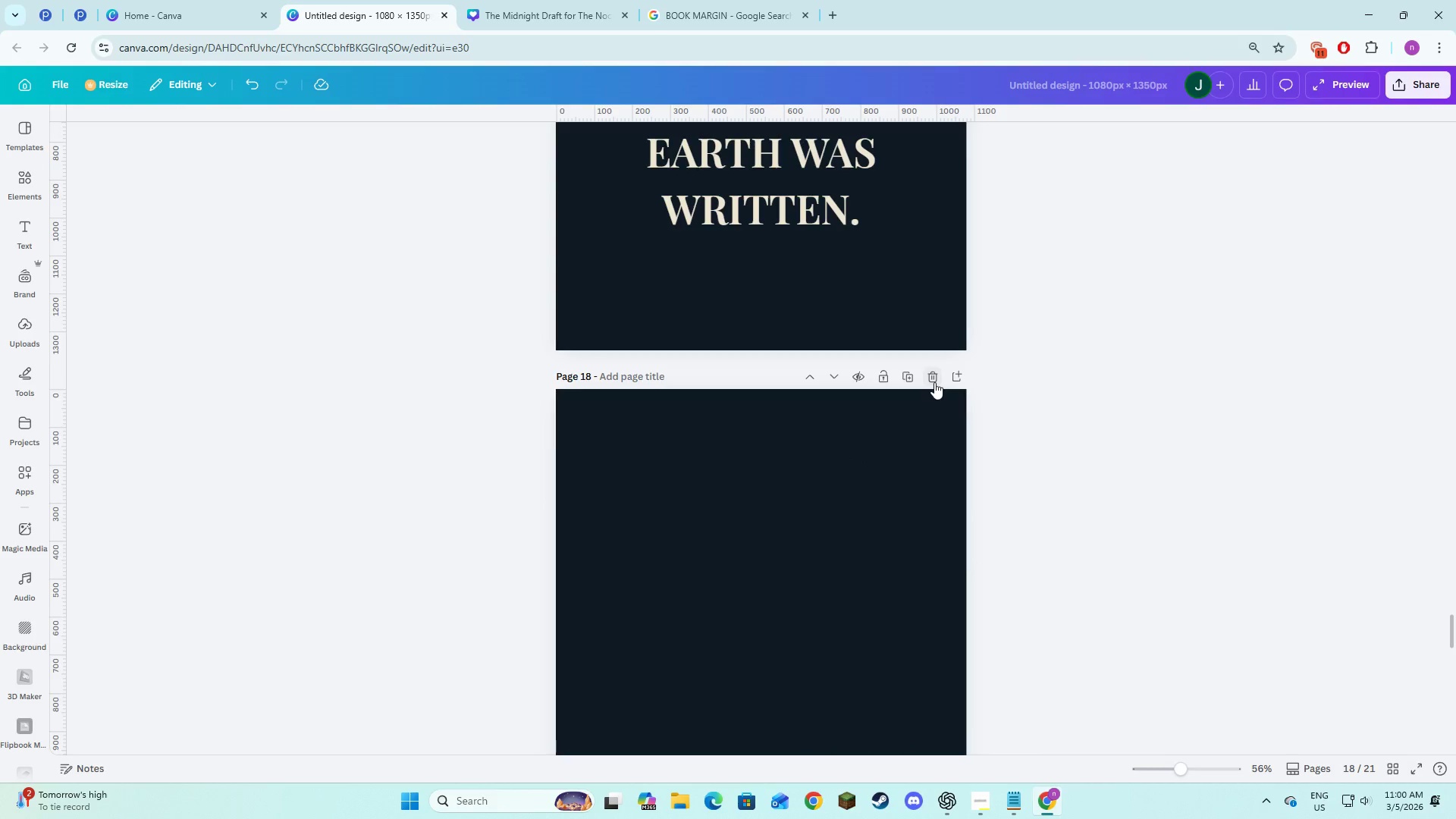 
left_click([934, 381])
 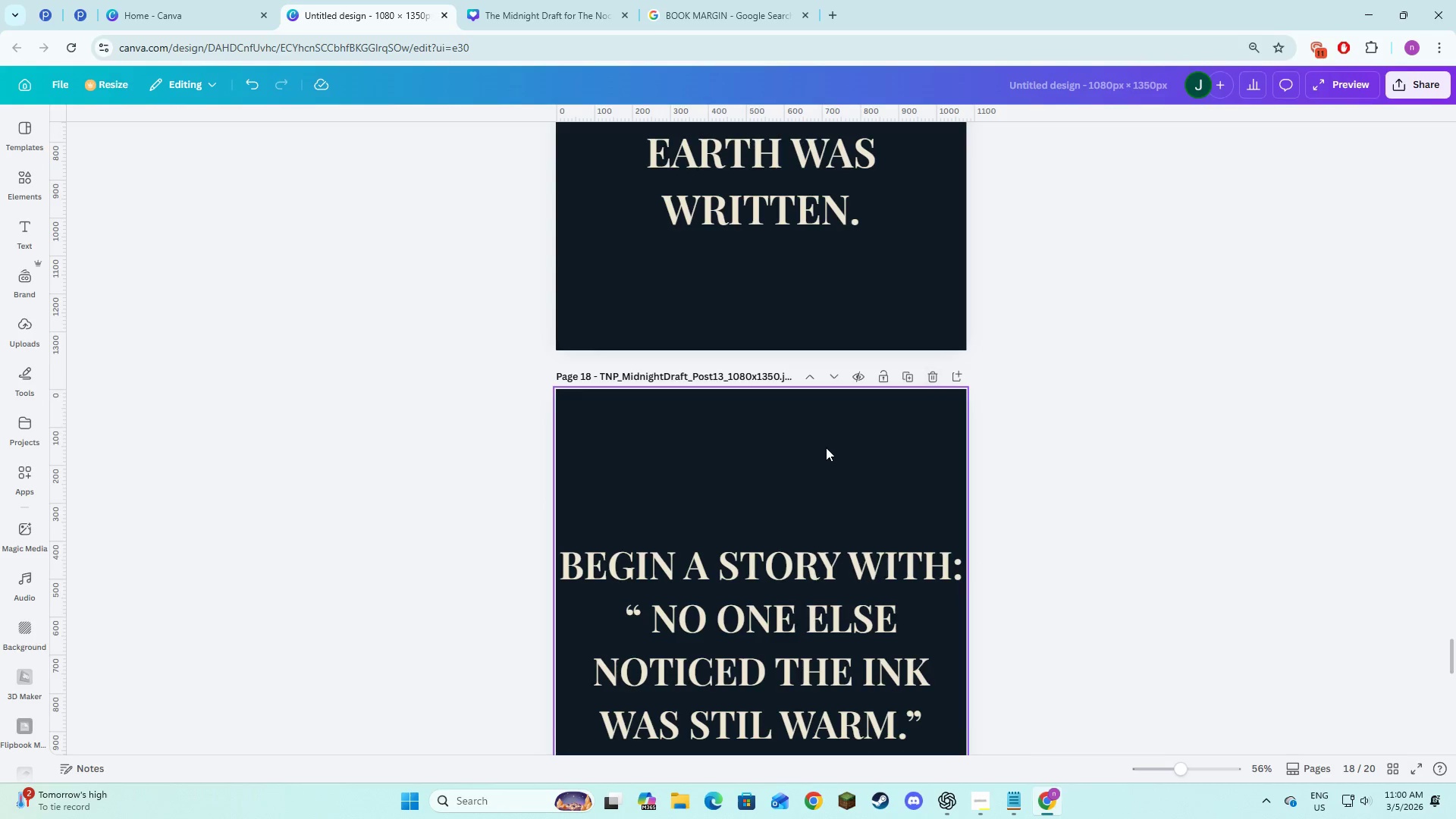 
scroll: coordinate [836, 428], scroll_direction: up, amount: 15.0
 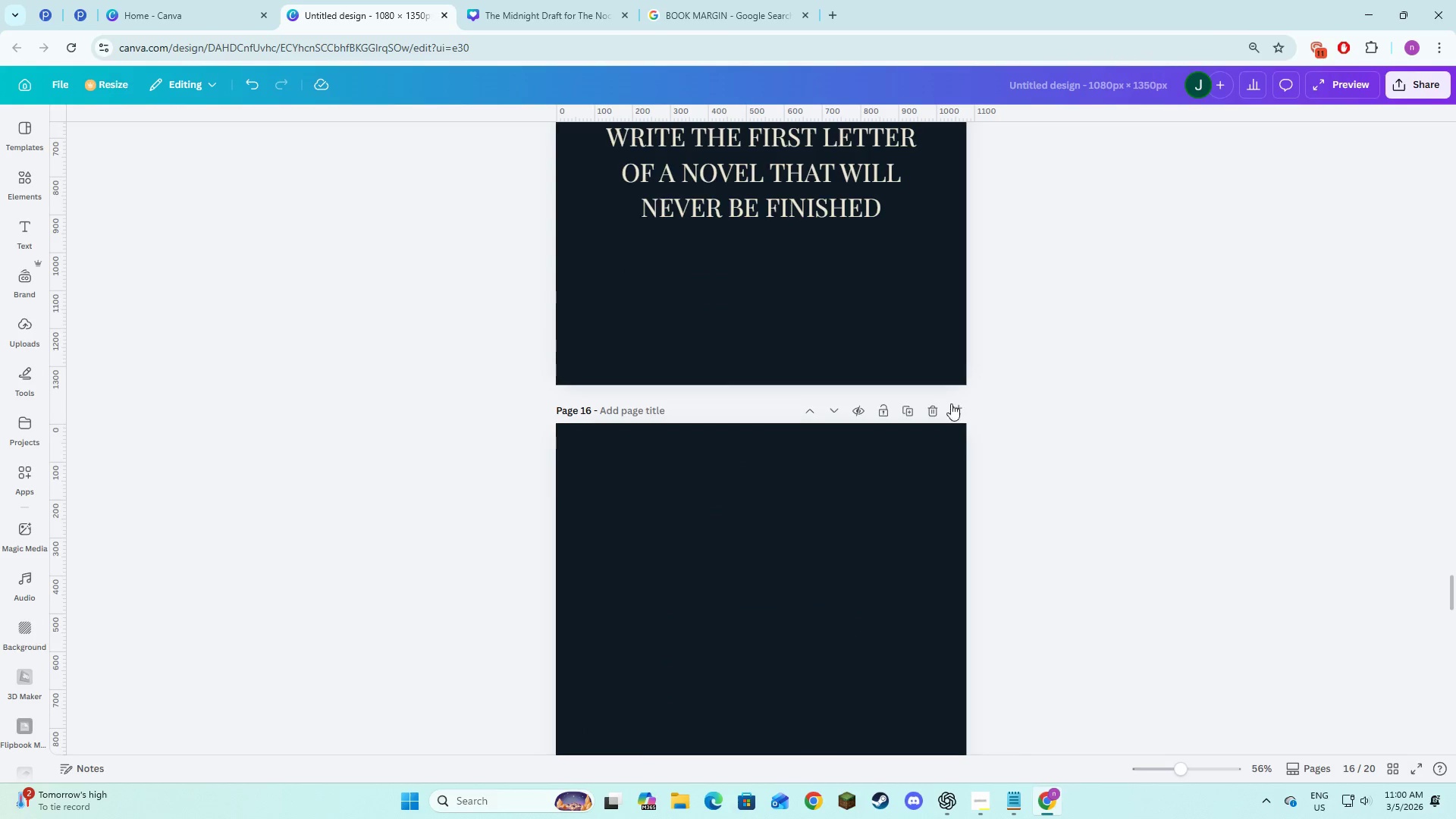 
left_click([937, 406])
 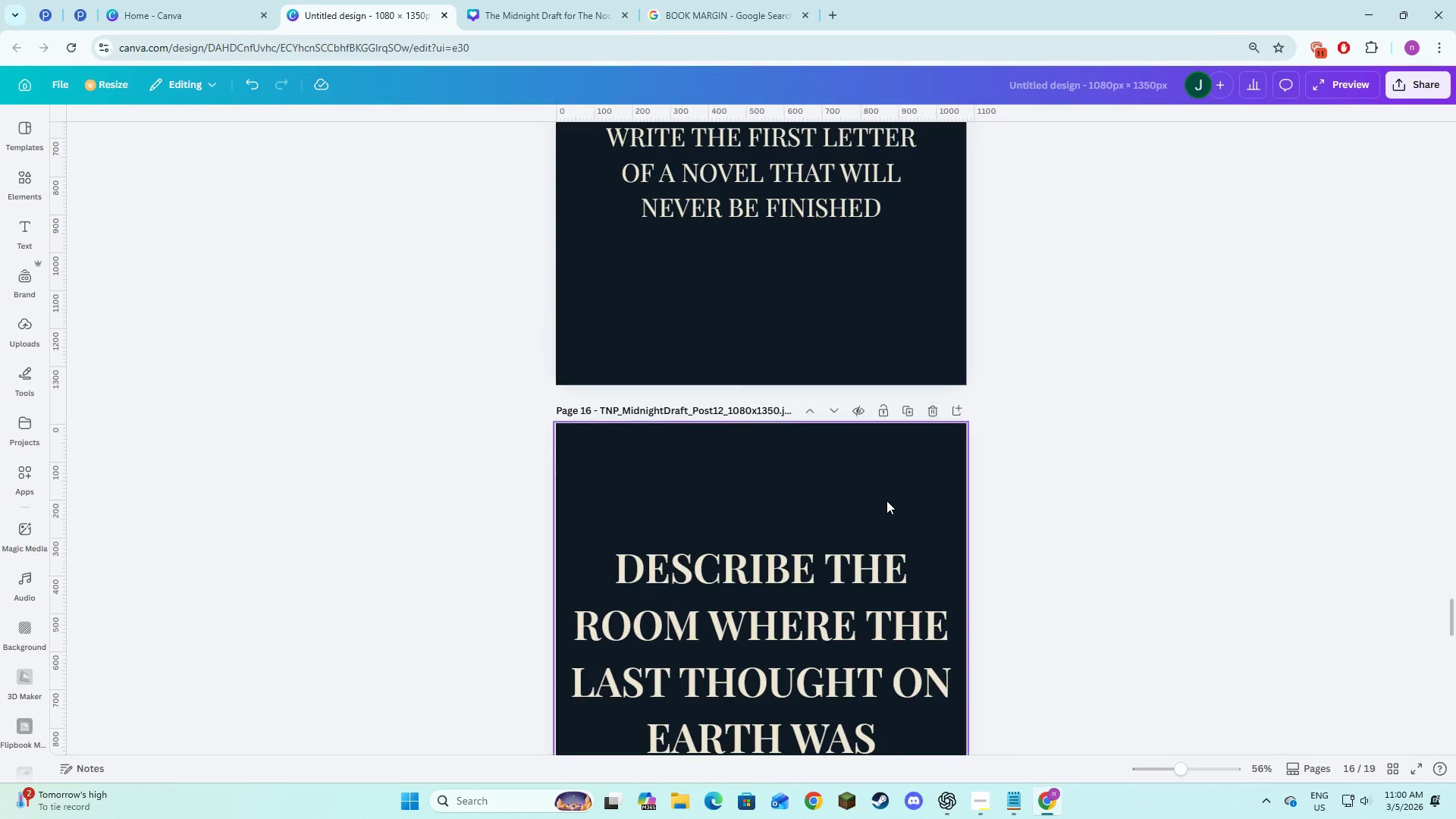 
scroll: coordinate [893, 466], scroll_direction: up, amount: 16.0
 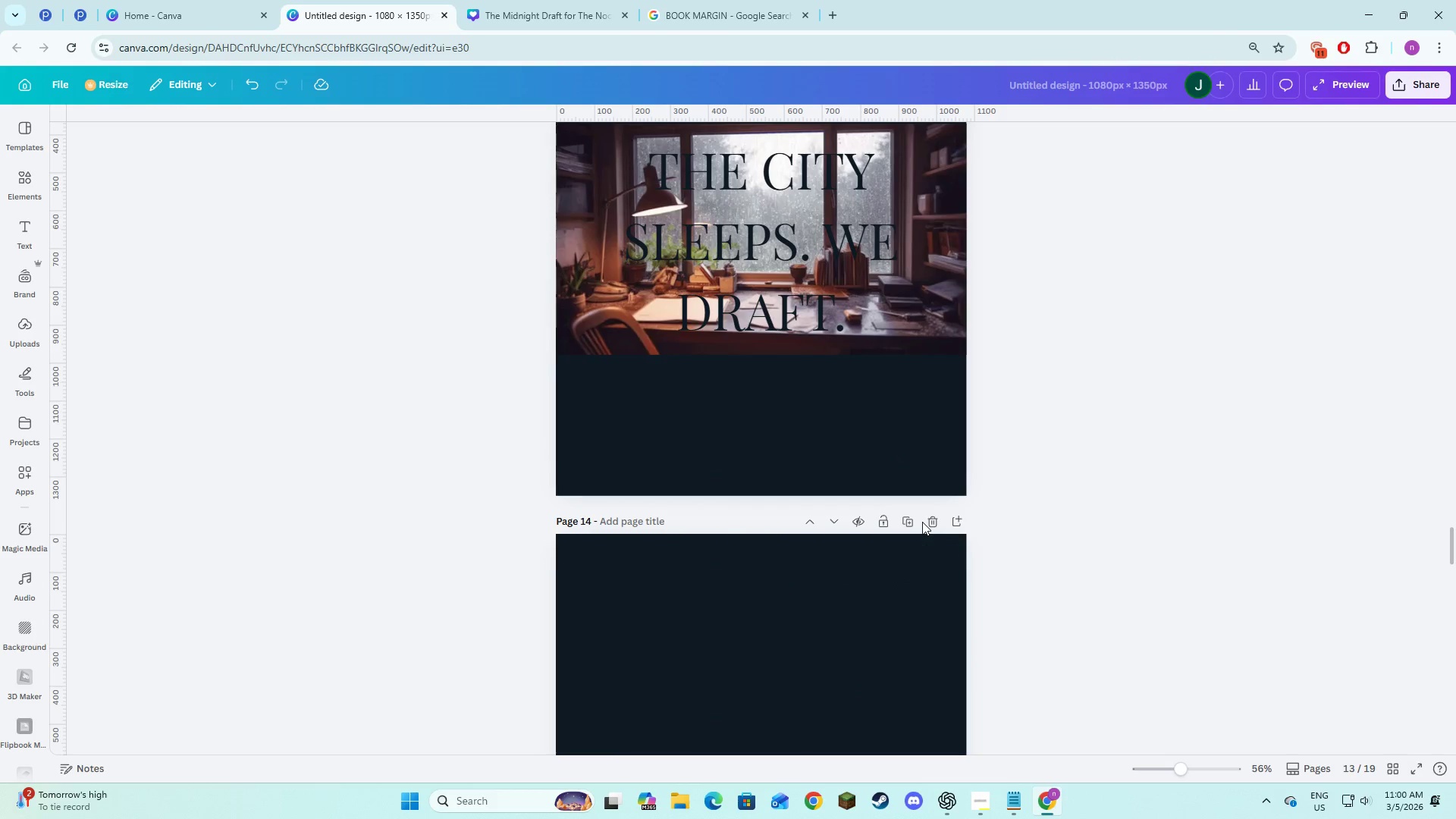 
double_click([929, 519])
 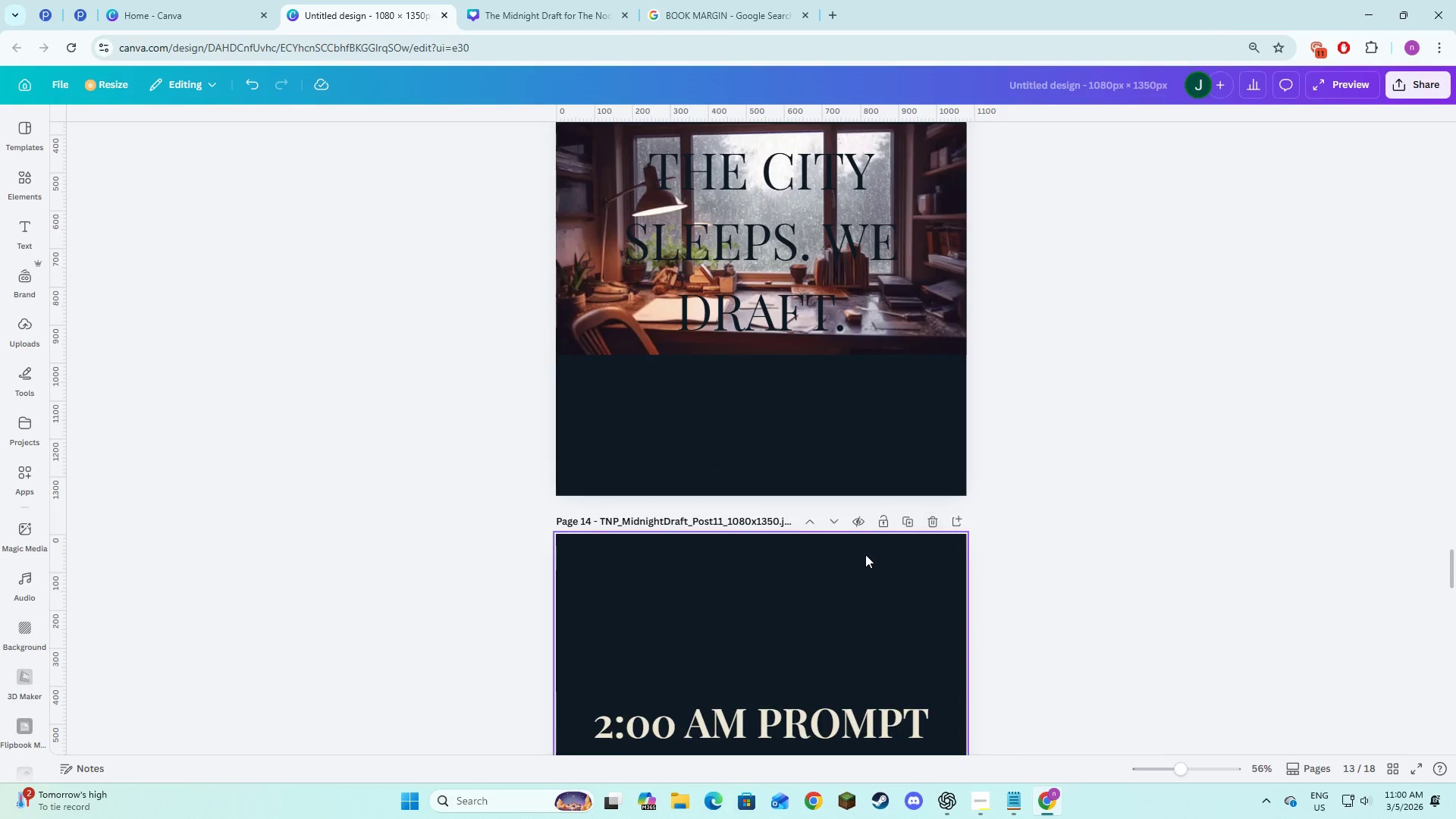 
scroll: coordinate [861, 513], scroll_direction: up, amount: 12.0
 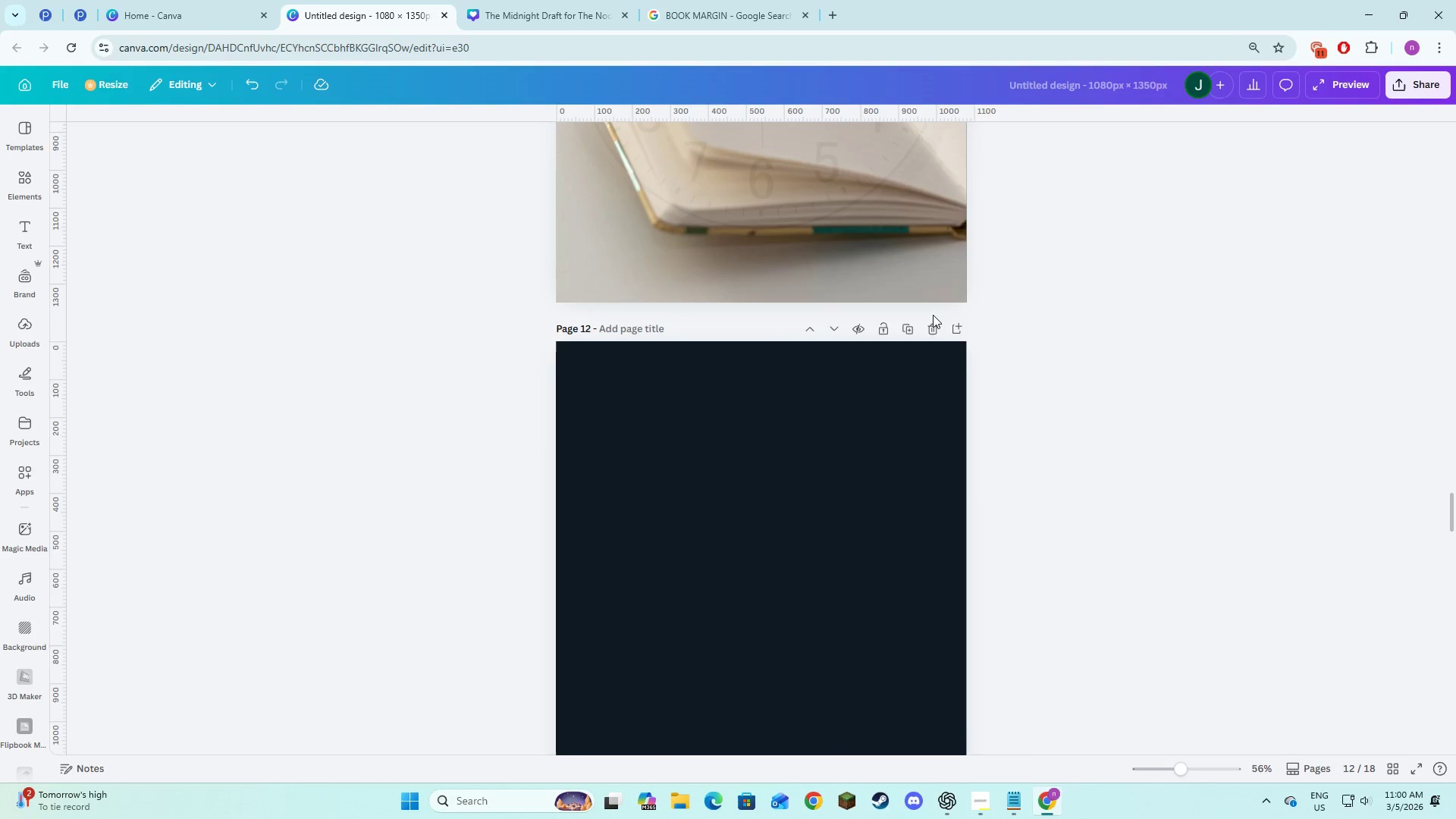 
left_click([933, 326])
 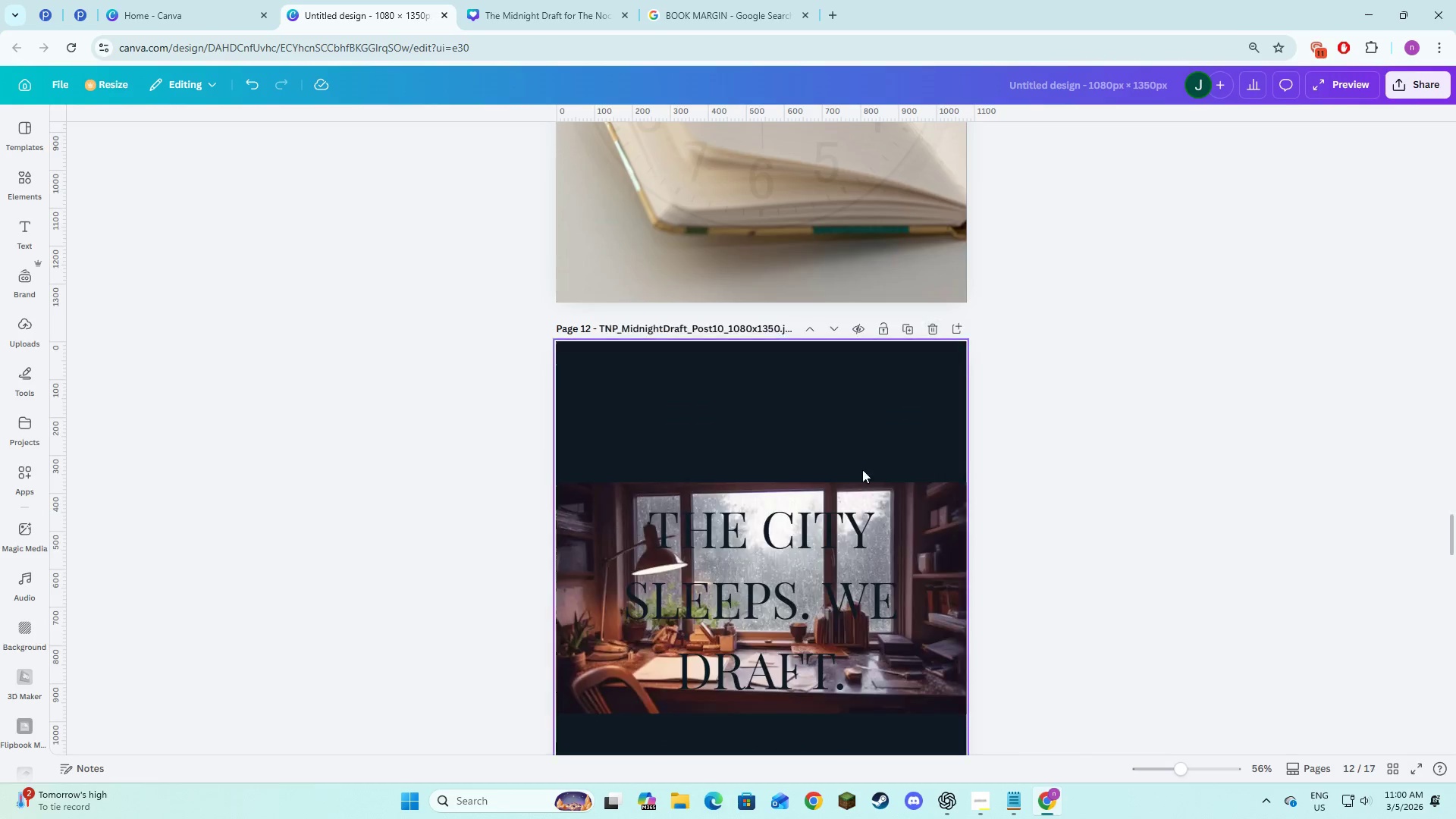 
scroll: coordinate [868, 457], scroll_direction: up, amount: 15.0
 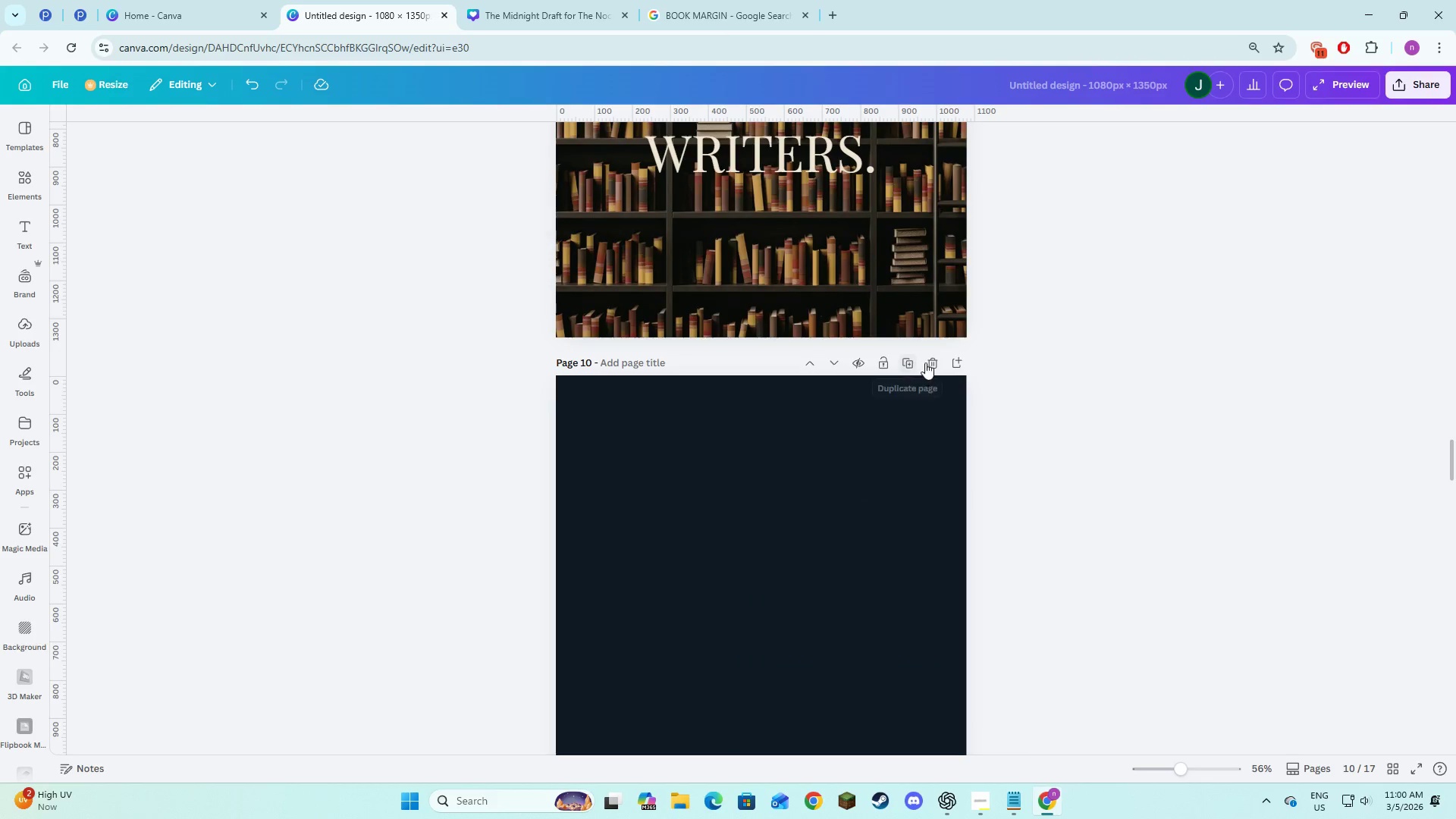 
left_click([930, 364])
 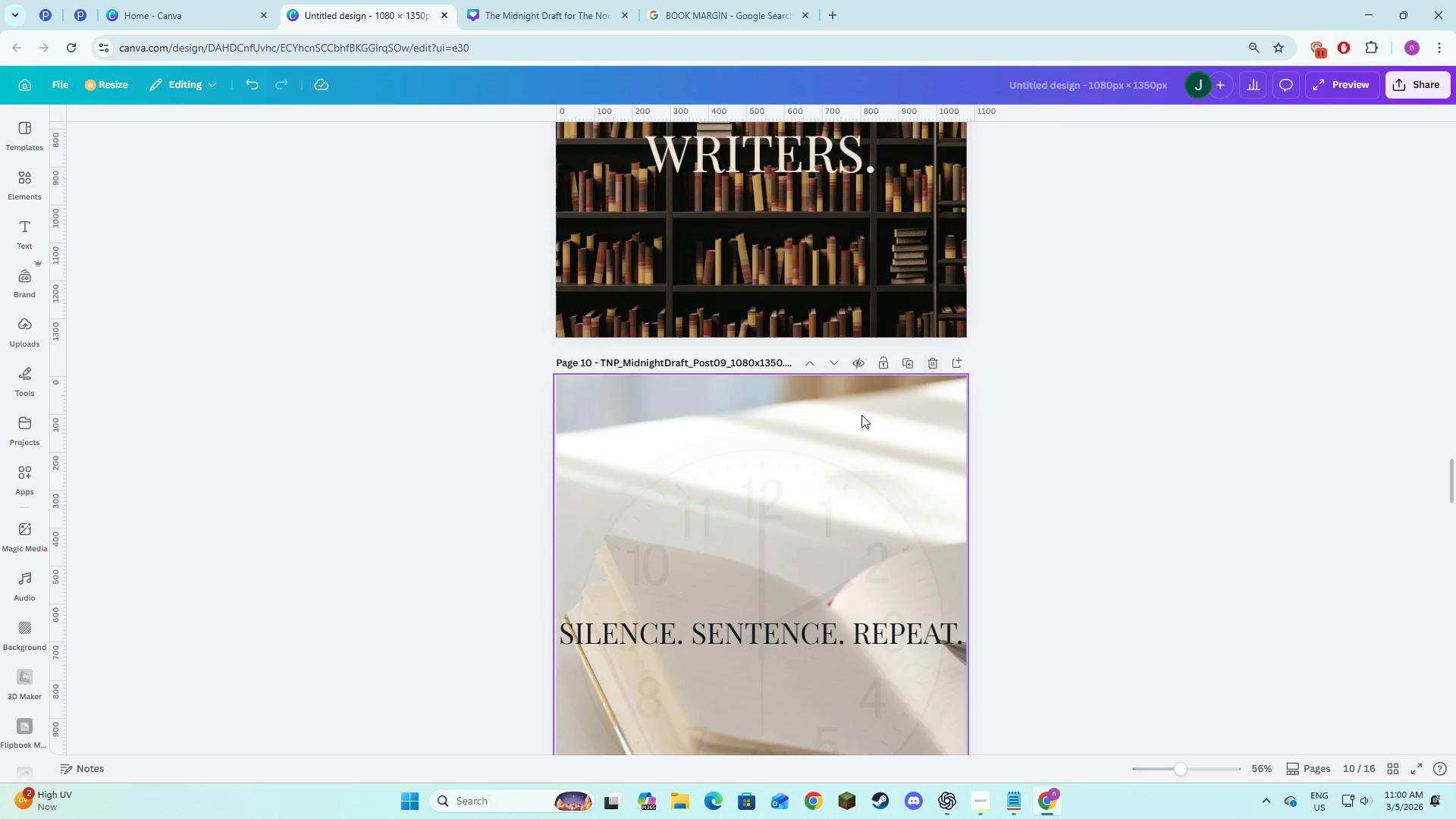 
scroll: coordinate [861, 424], scroll_direction: up, amount: 15.0
 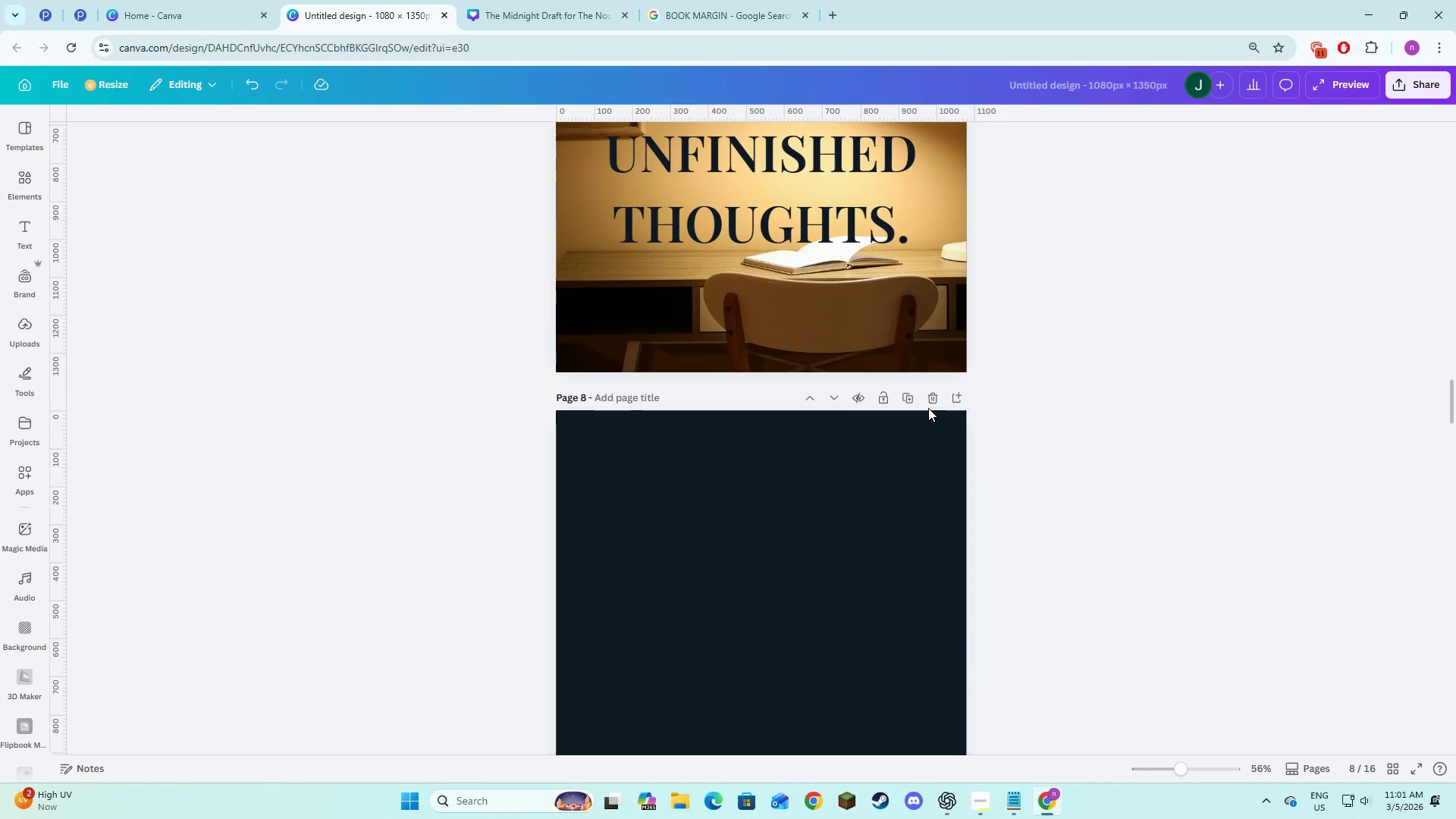 
left_click([928, 401])
 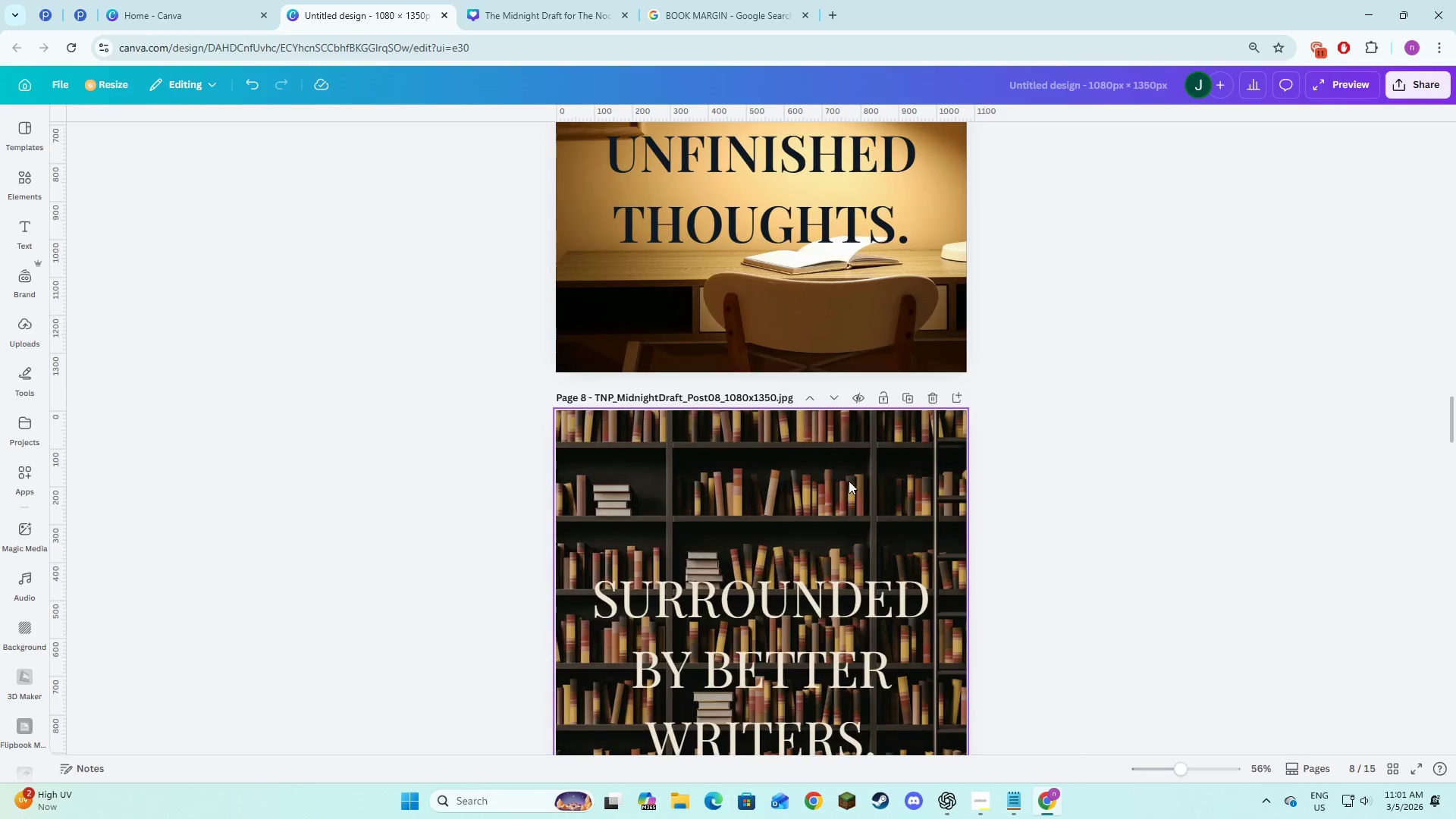 
scroll: coordinate [1038, 716], scroll_direction: up, amount: 28.0
 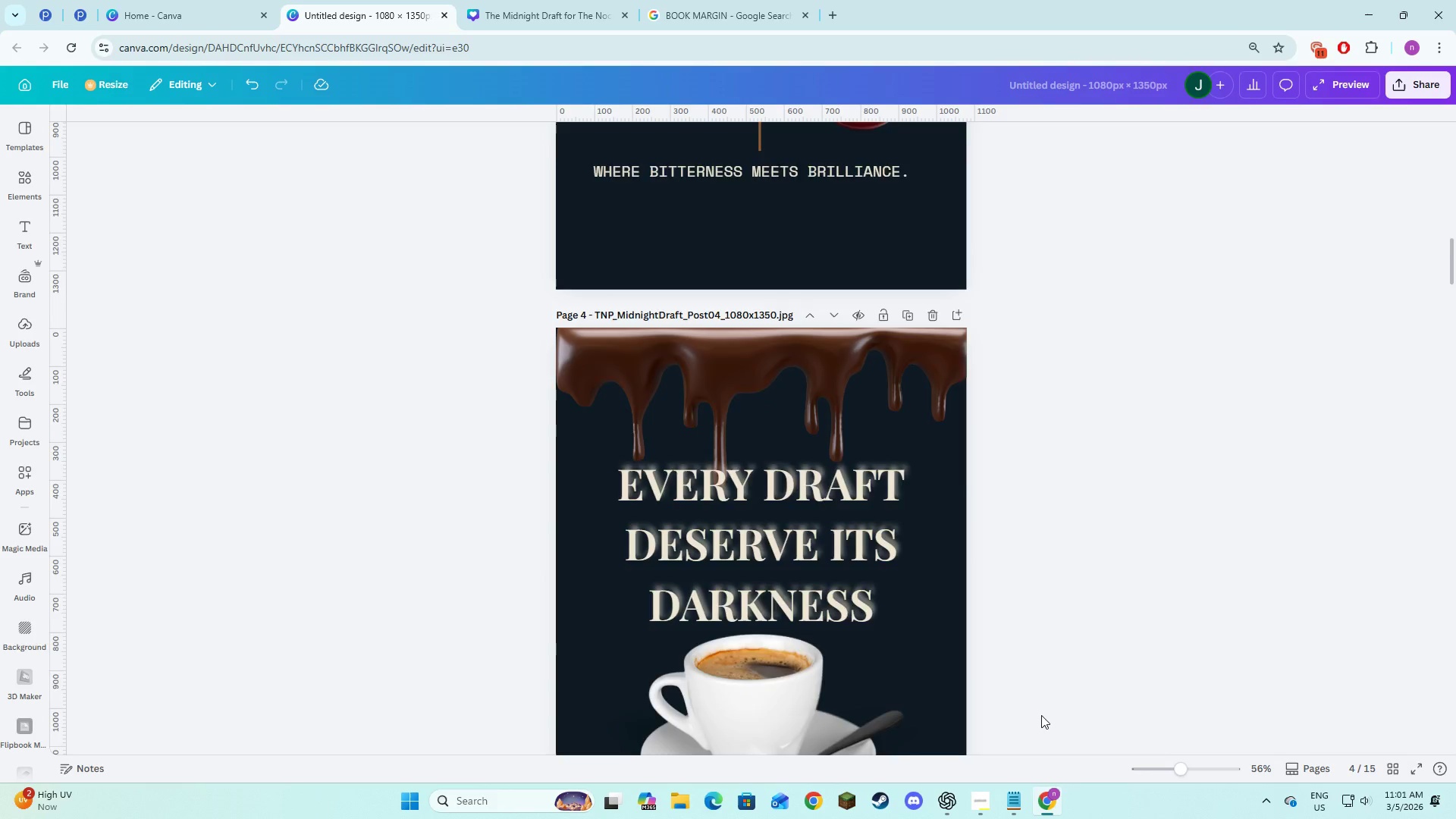 
scroll: coordinate [1041, 720], scroll_direction: down, amount: 6.0
 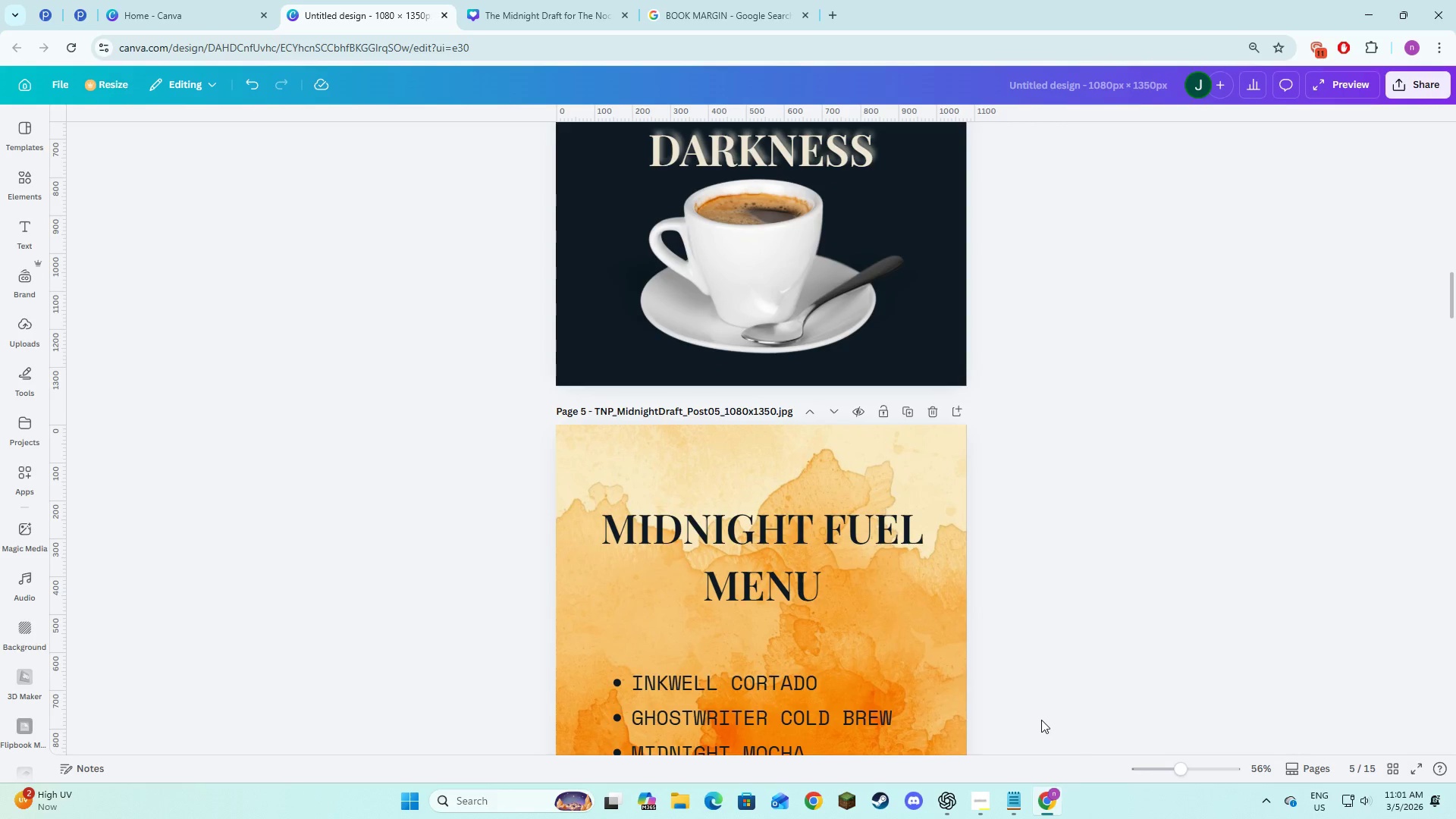 
key(Alt+AltLeft)
 